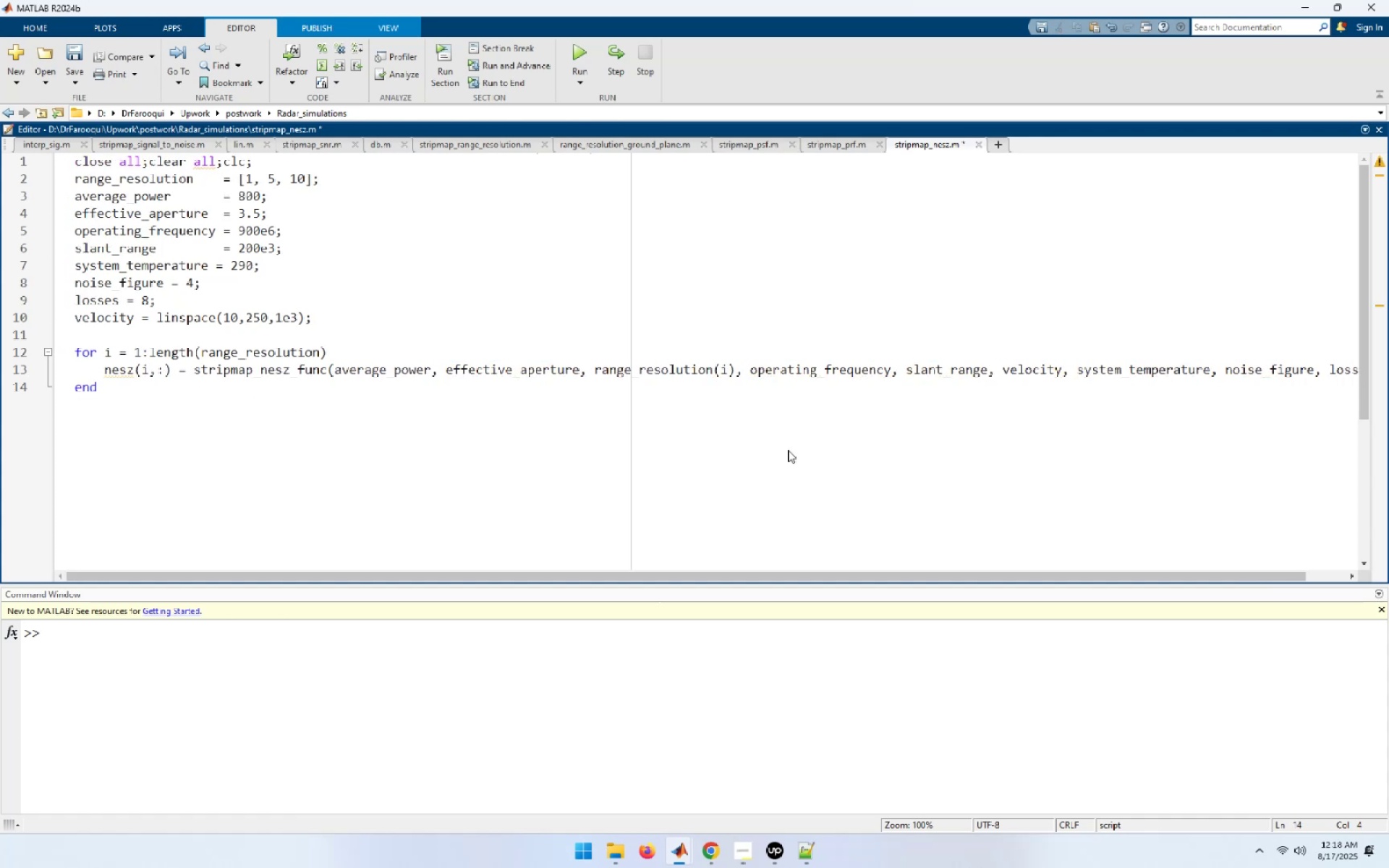 
type([End])
key(NumpadEnter)
key(NumpadEnter)
type(figure,)
 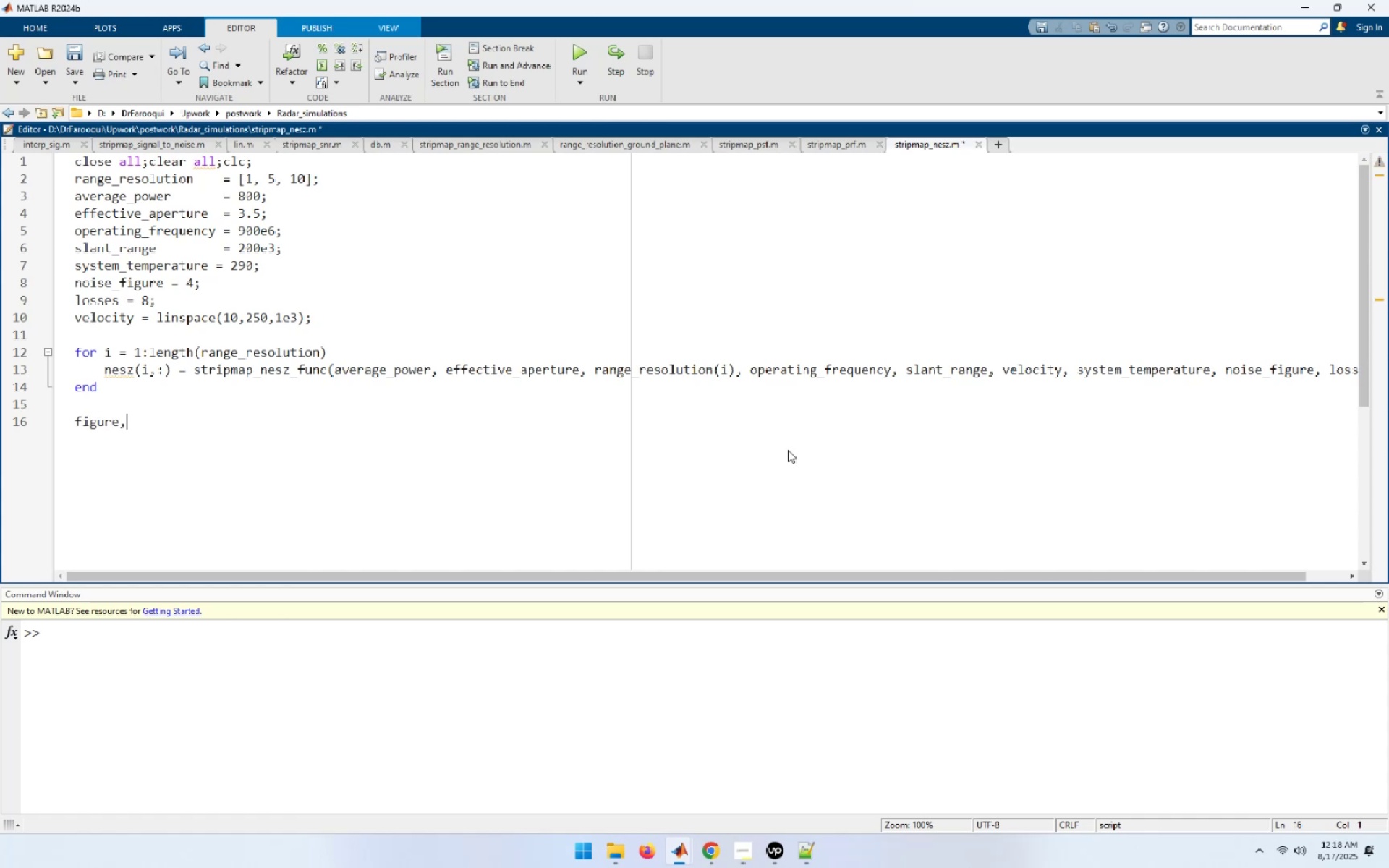 
key(Enter)
 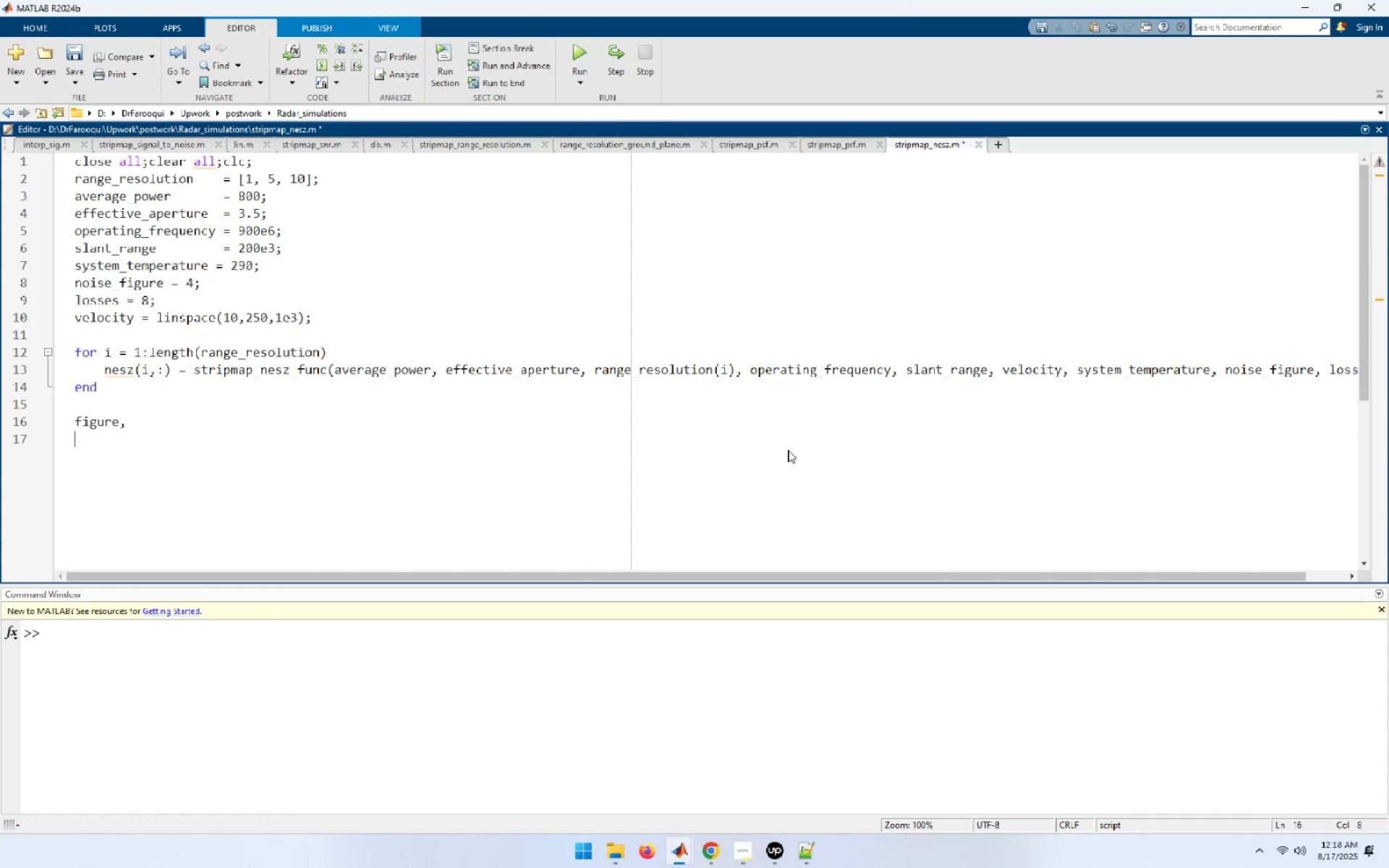 
type(plot(ve)
key(Tab)
type(,db(nes)
key(Tab)
type());)
 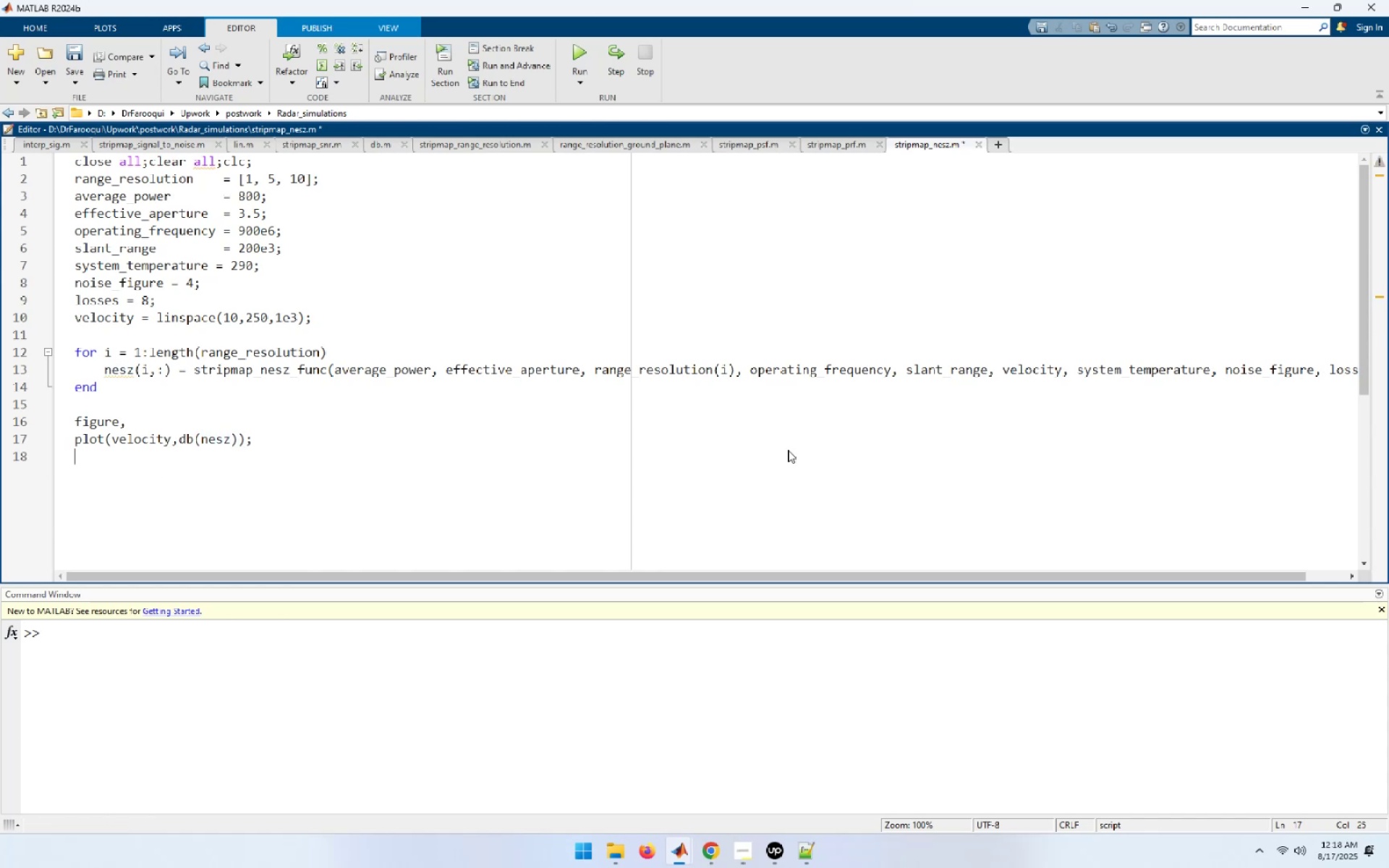 
 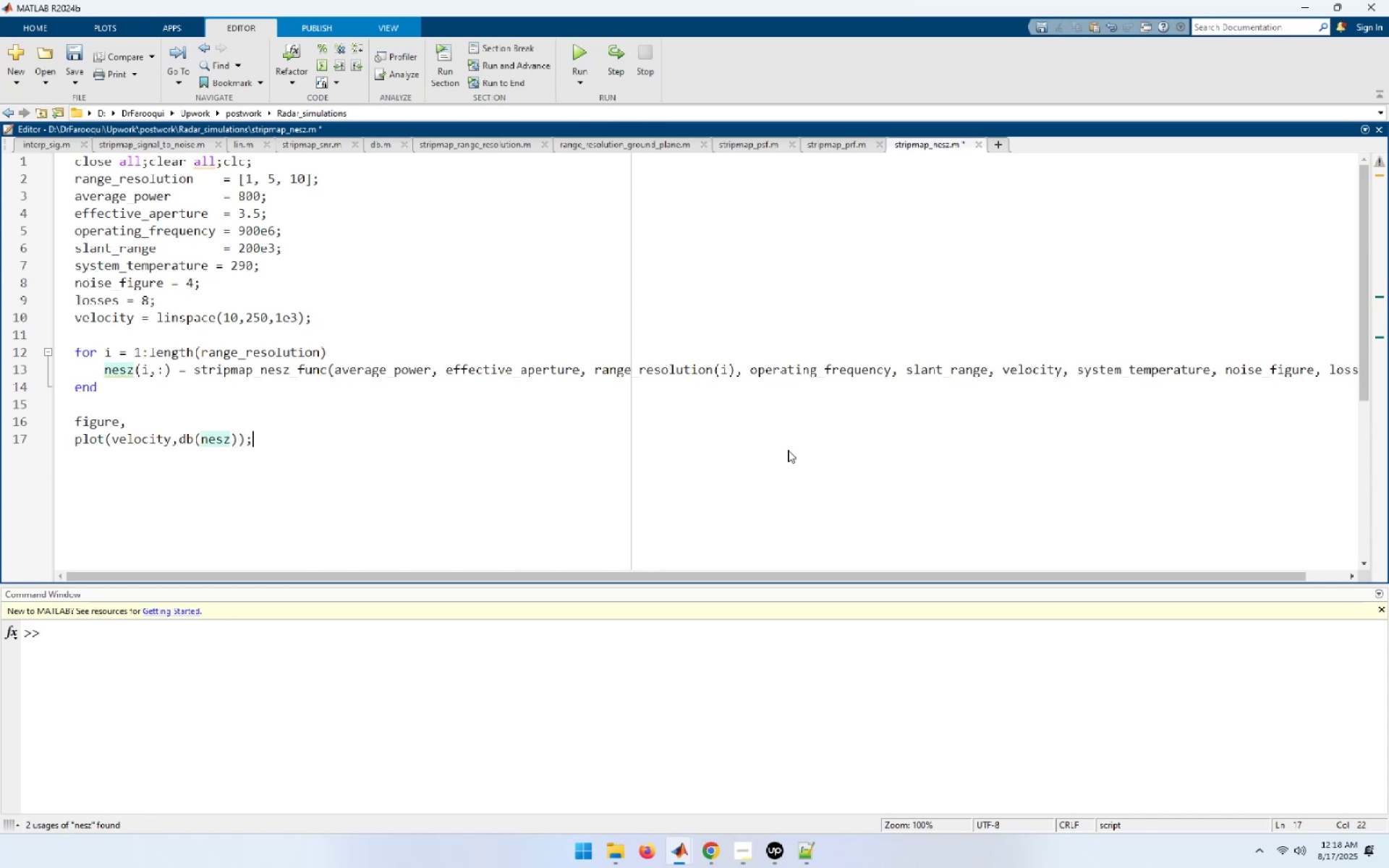 
key(Enter)
 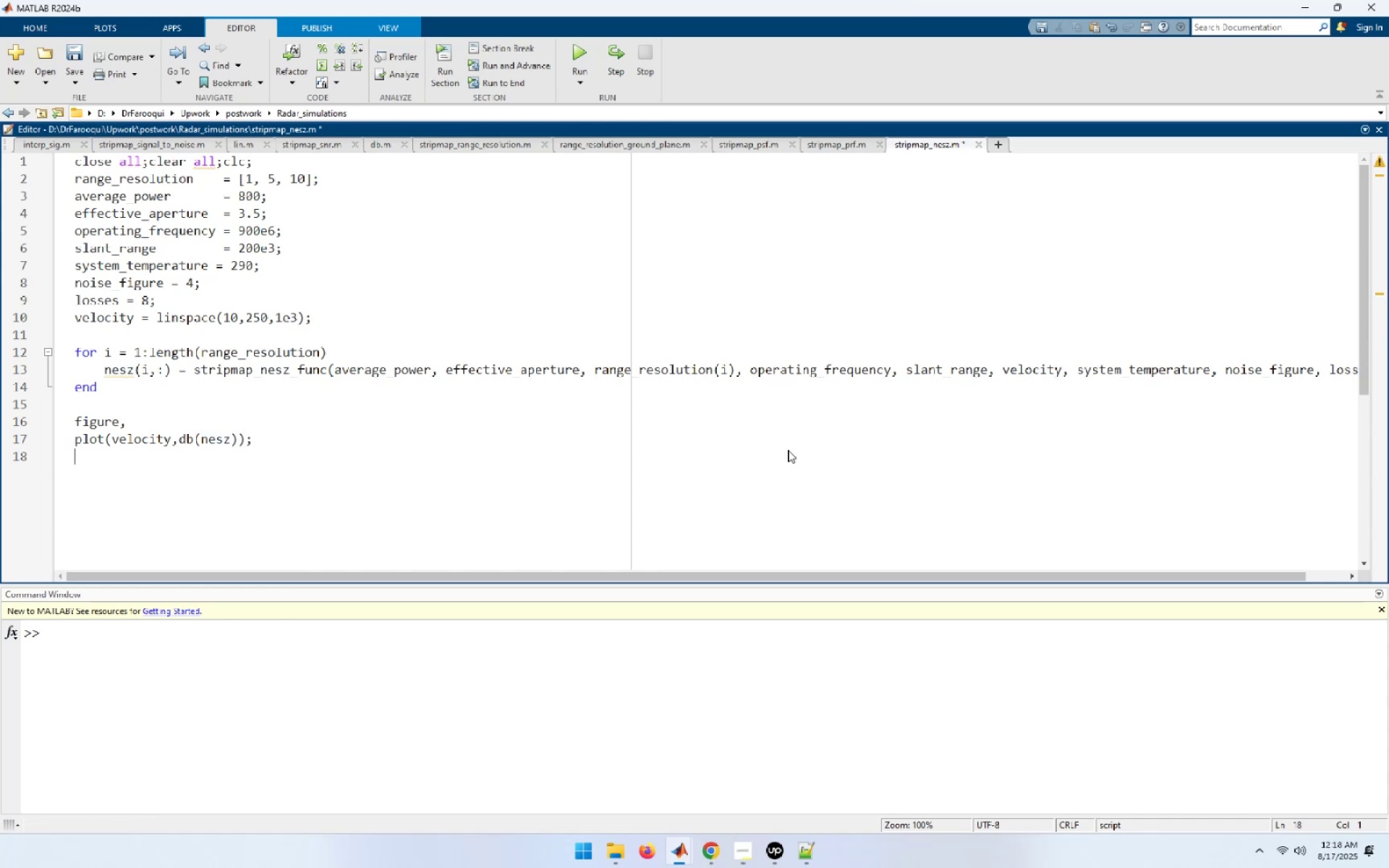 
type(xla)
key(Tab)
type(('Ploat)
key(Backspace)
key(Backspace)
key(Backspace)
type(atform Velocity(m/s)');)
 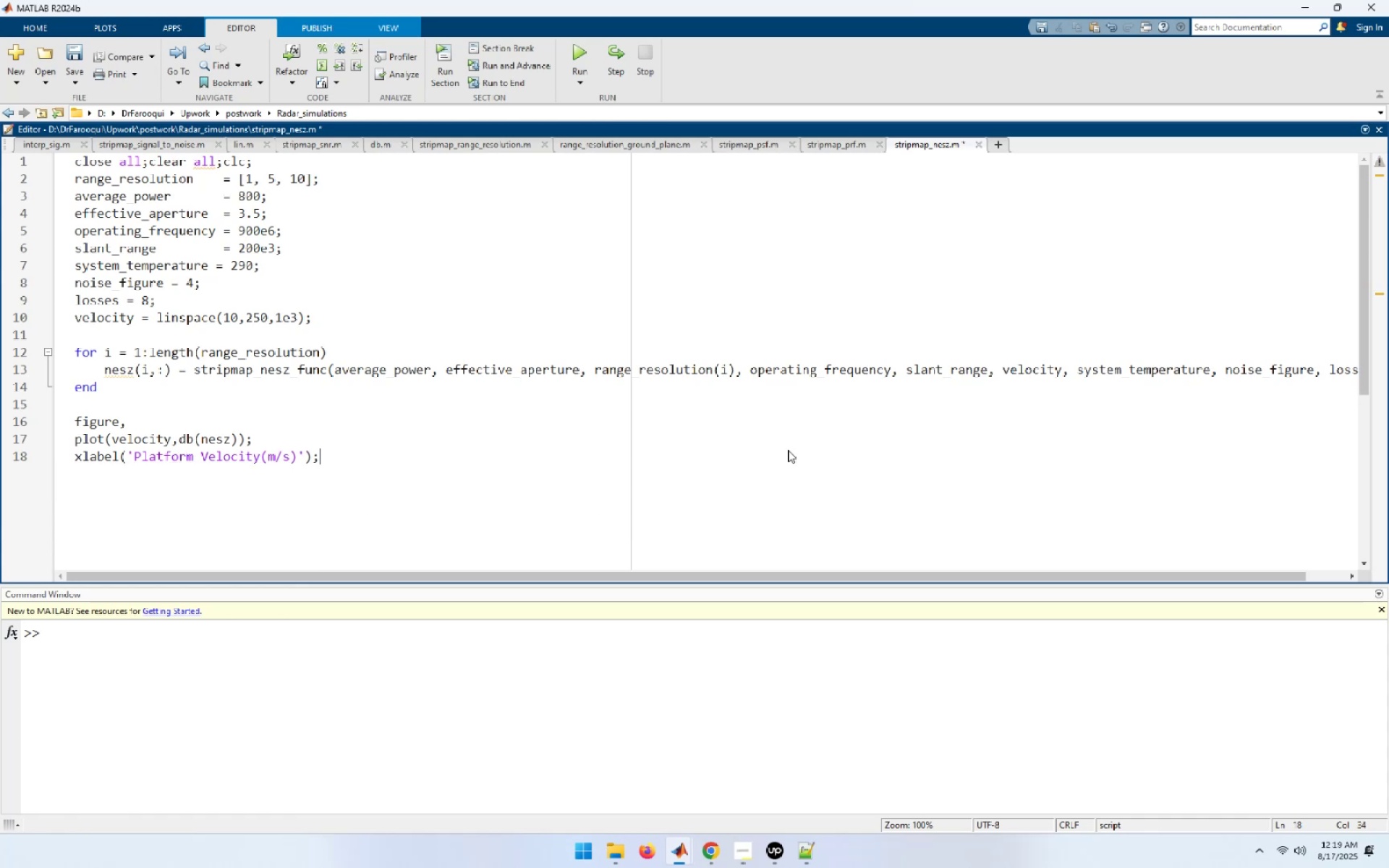 
key(Enter)
 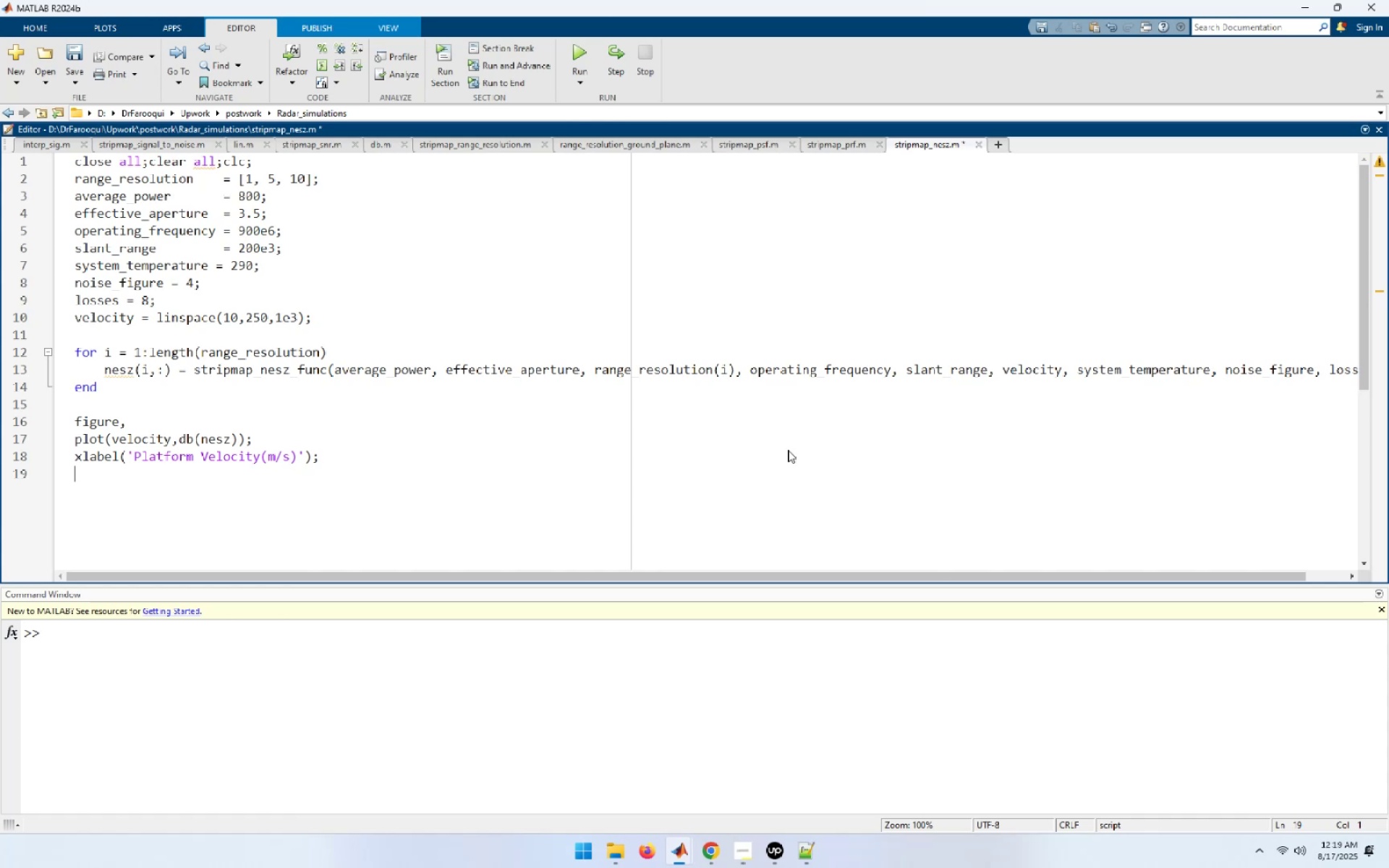 
wait(5.66)
 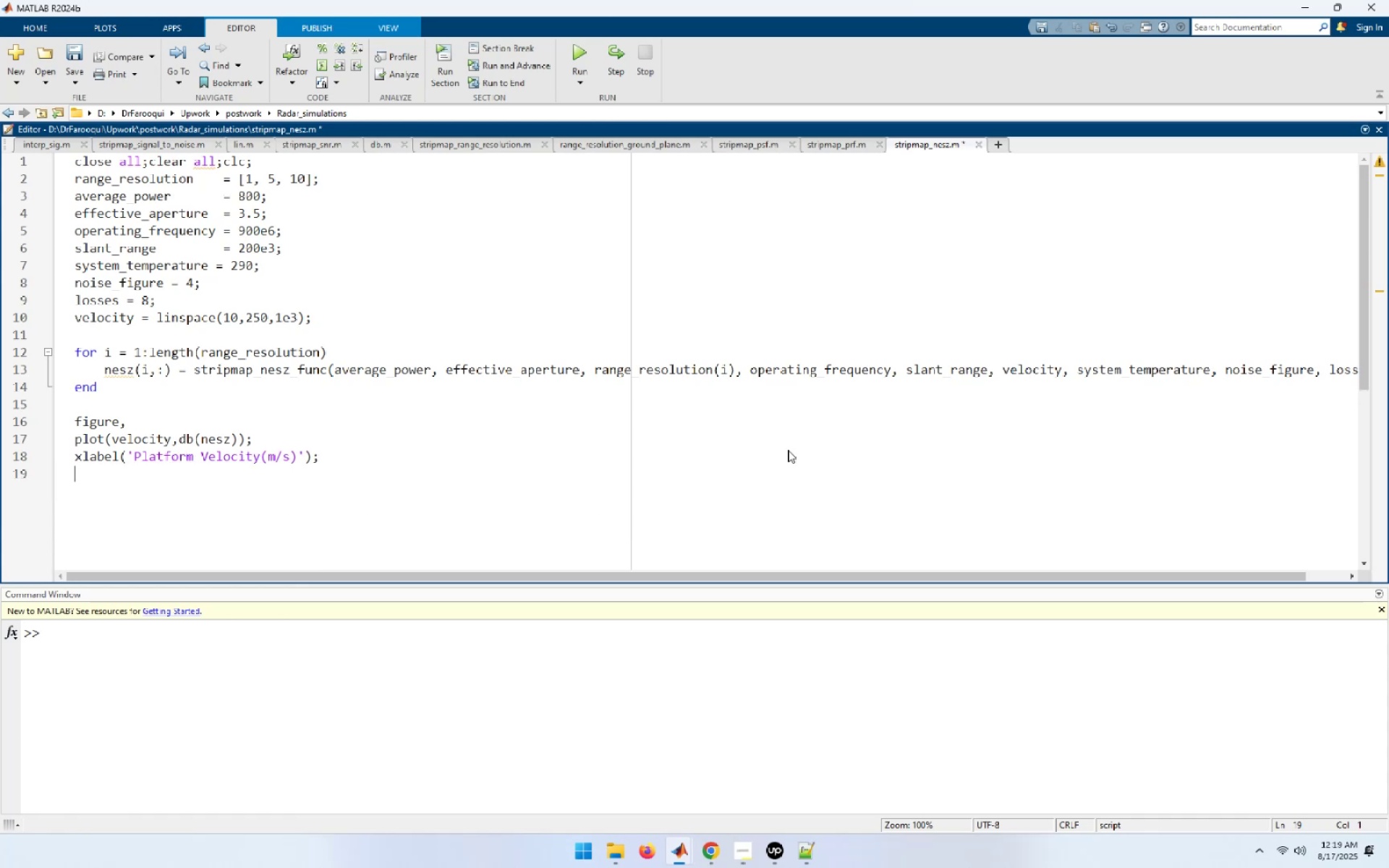 
type(yla)
key(Tab)
type(('NESZ(dB)');)
 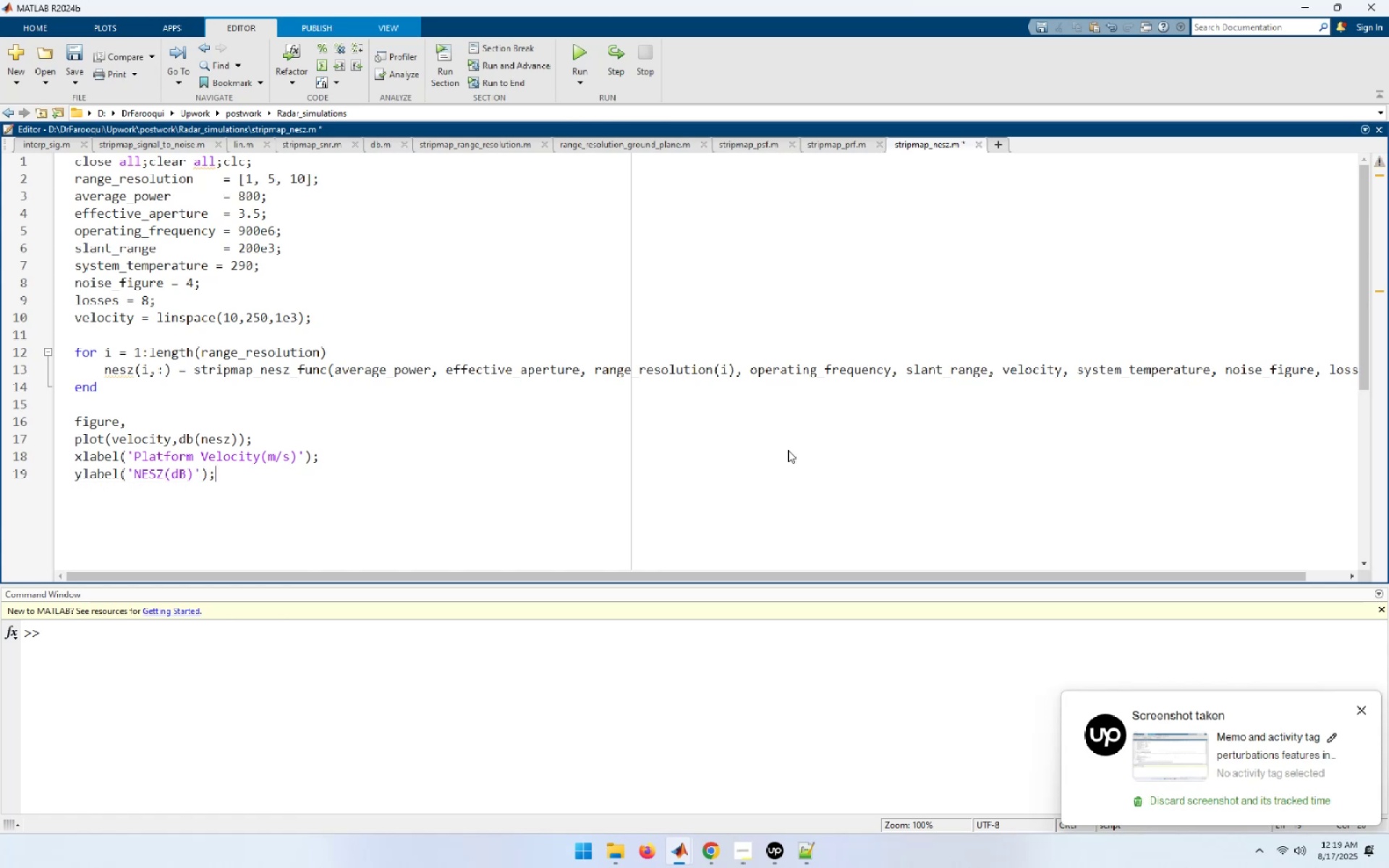 
key(Enter)
 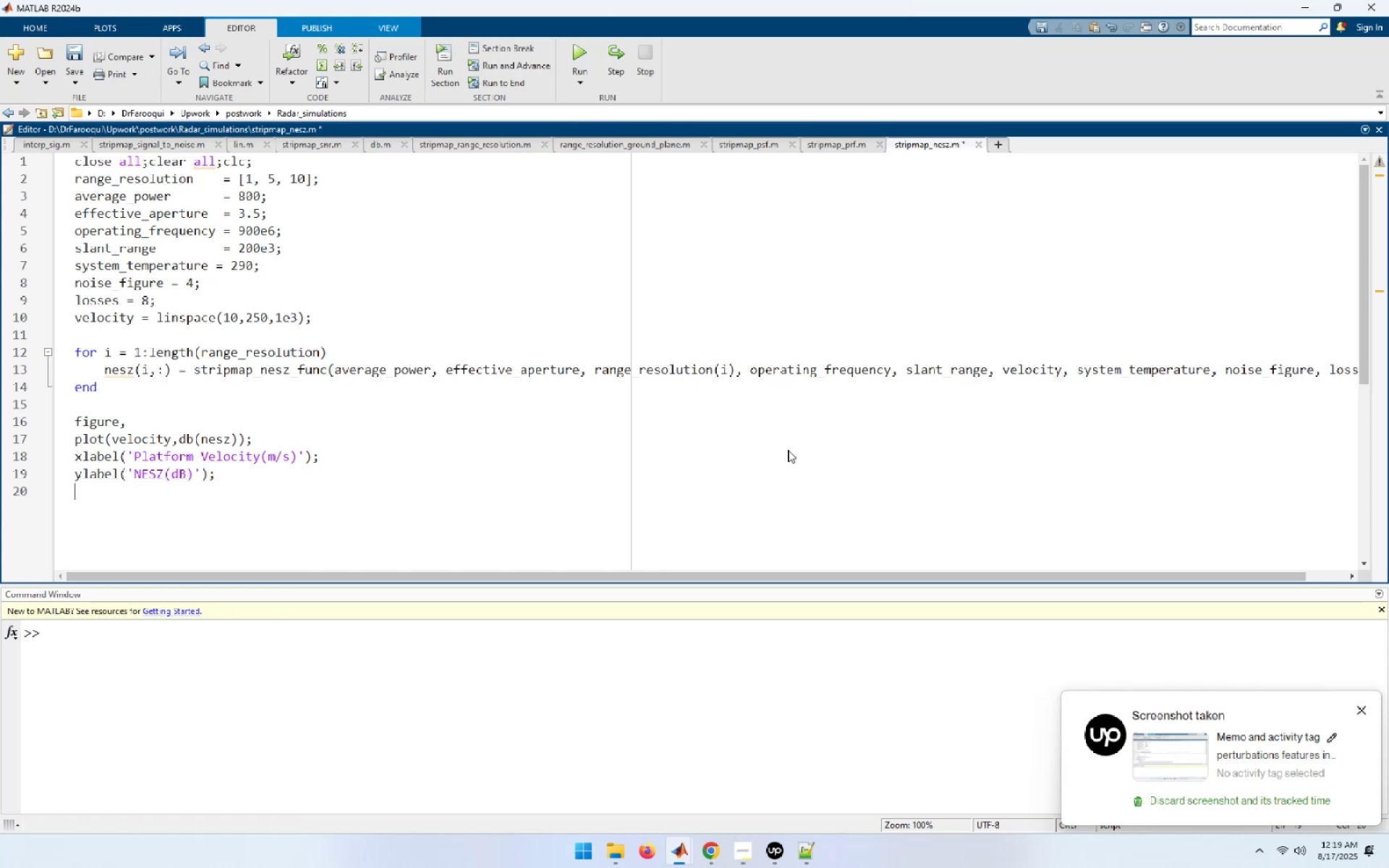 
type(title('Stripmap Noise Equivalent Sigma Zero');)
 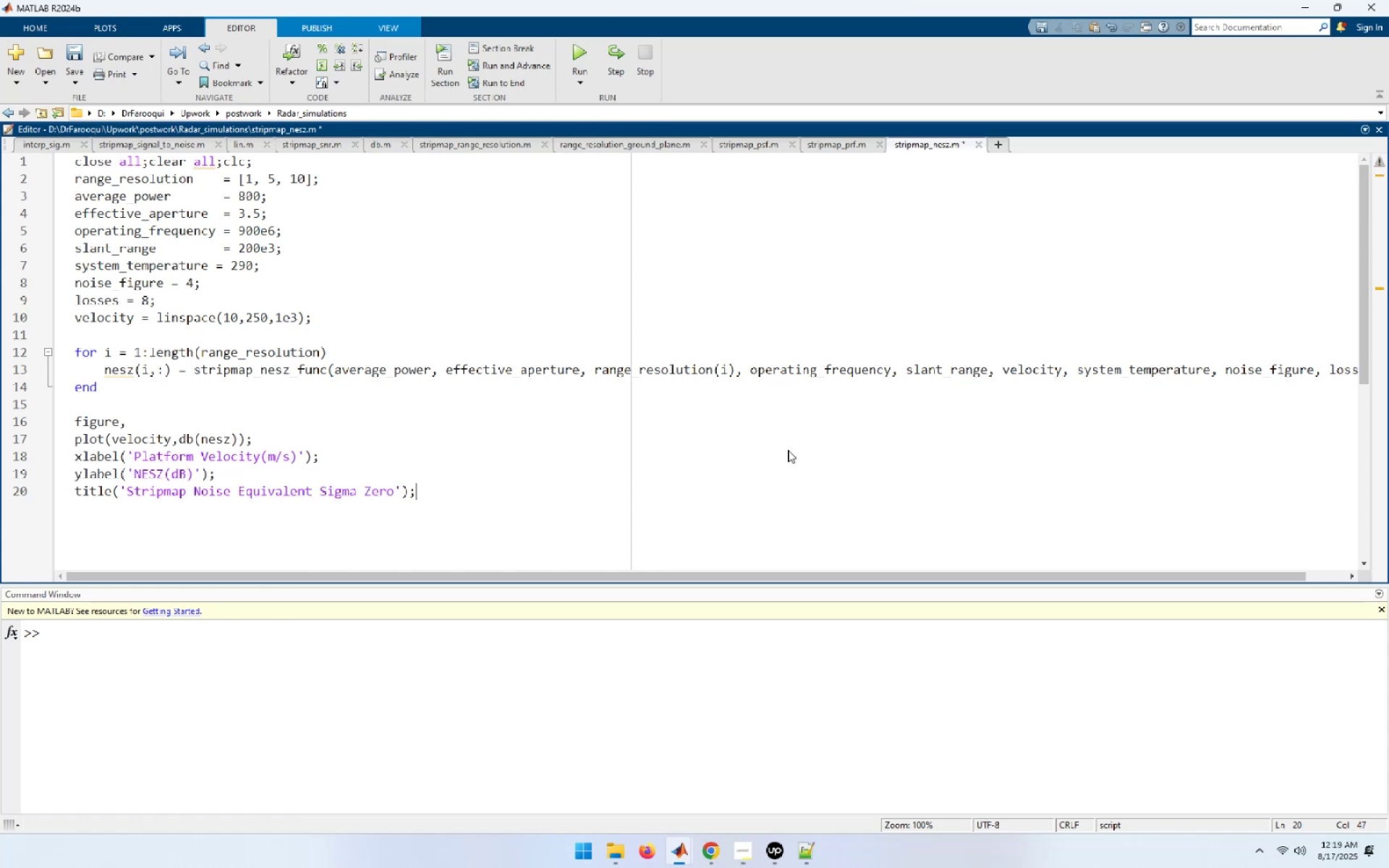 
key(Enter)
 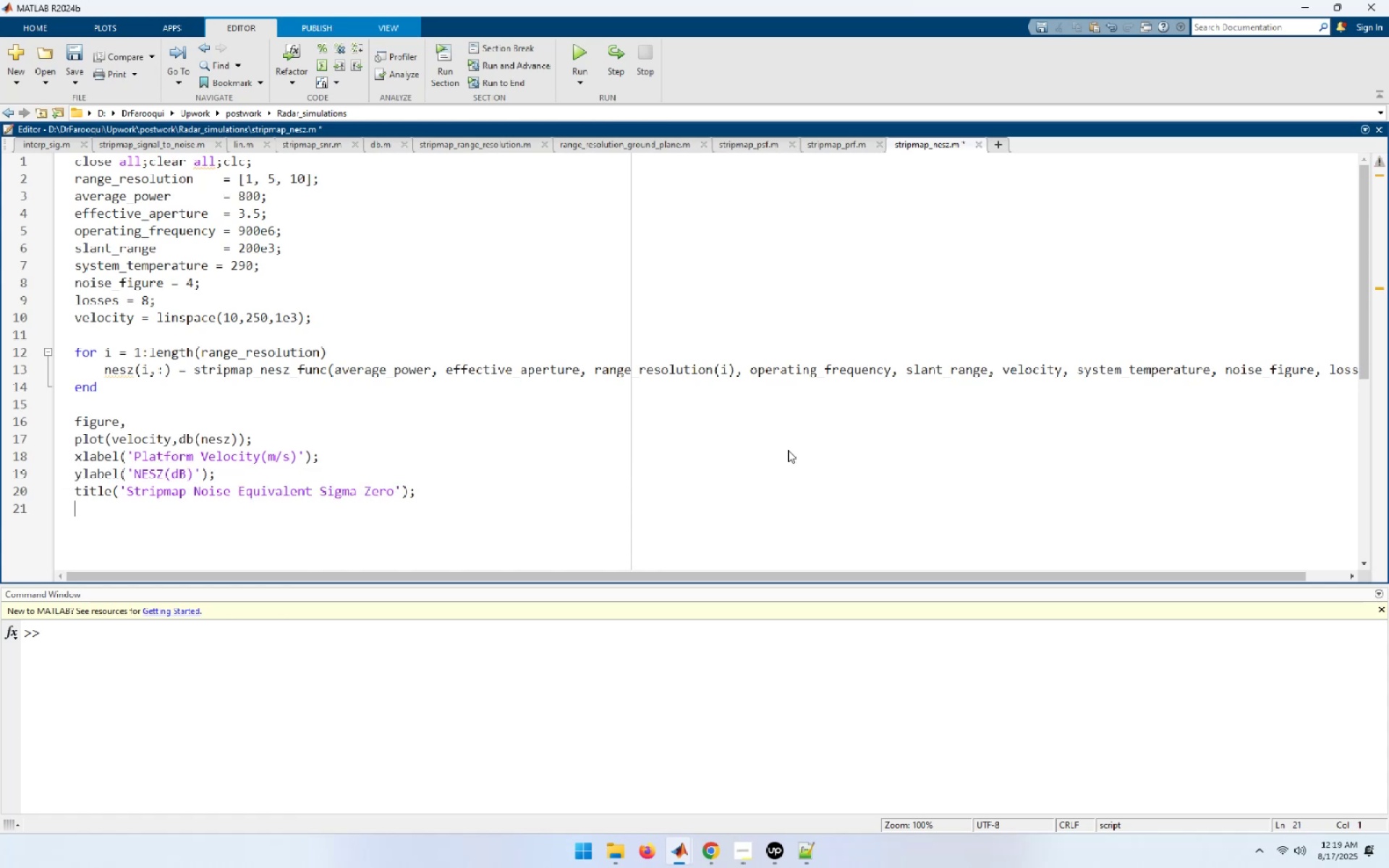 
type(legend('\delta_r = 1m',)
 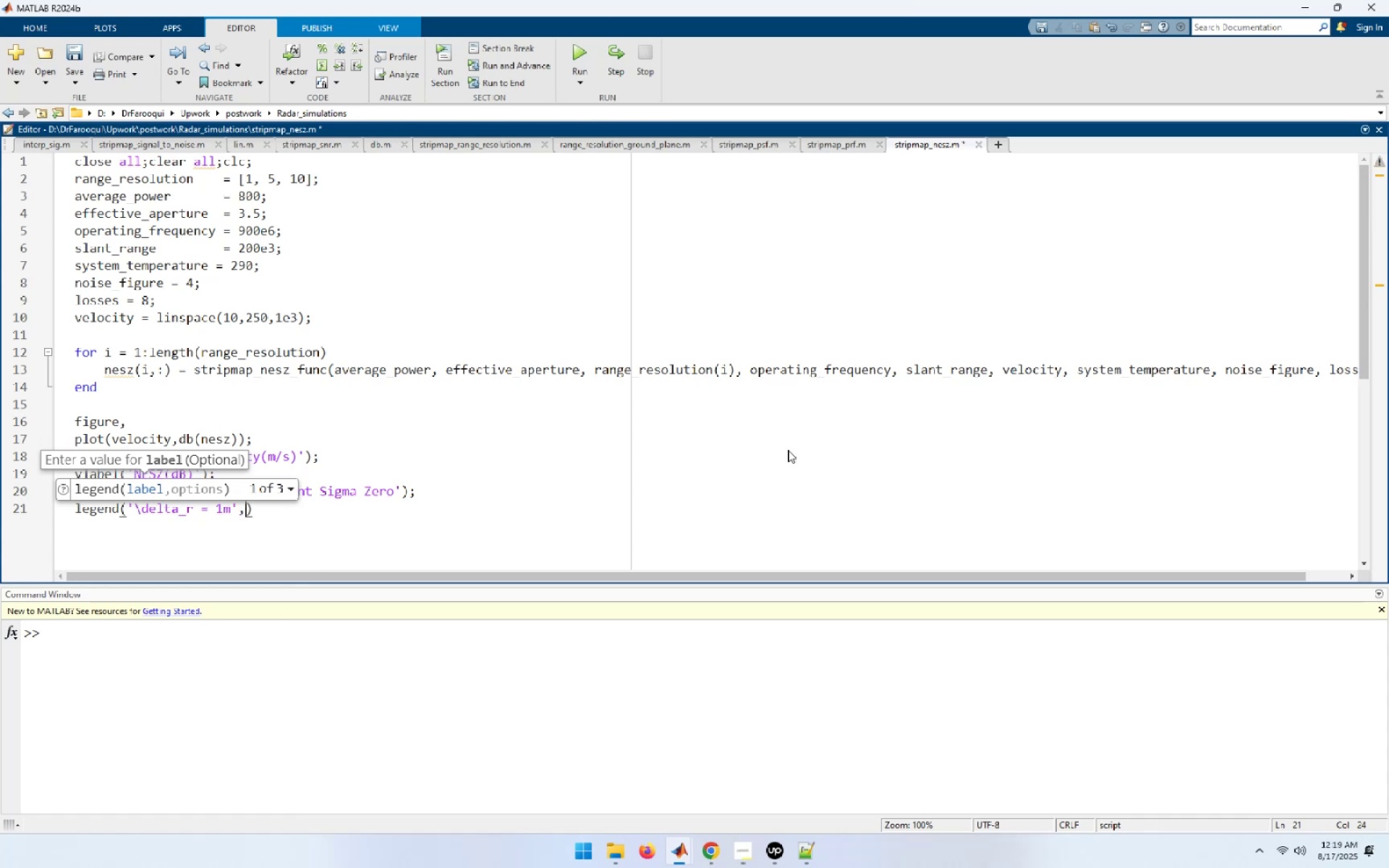 
hold_key(key=ArrowLeft, duration=0.86)
 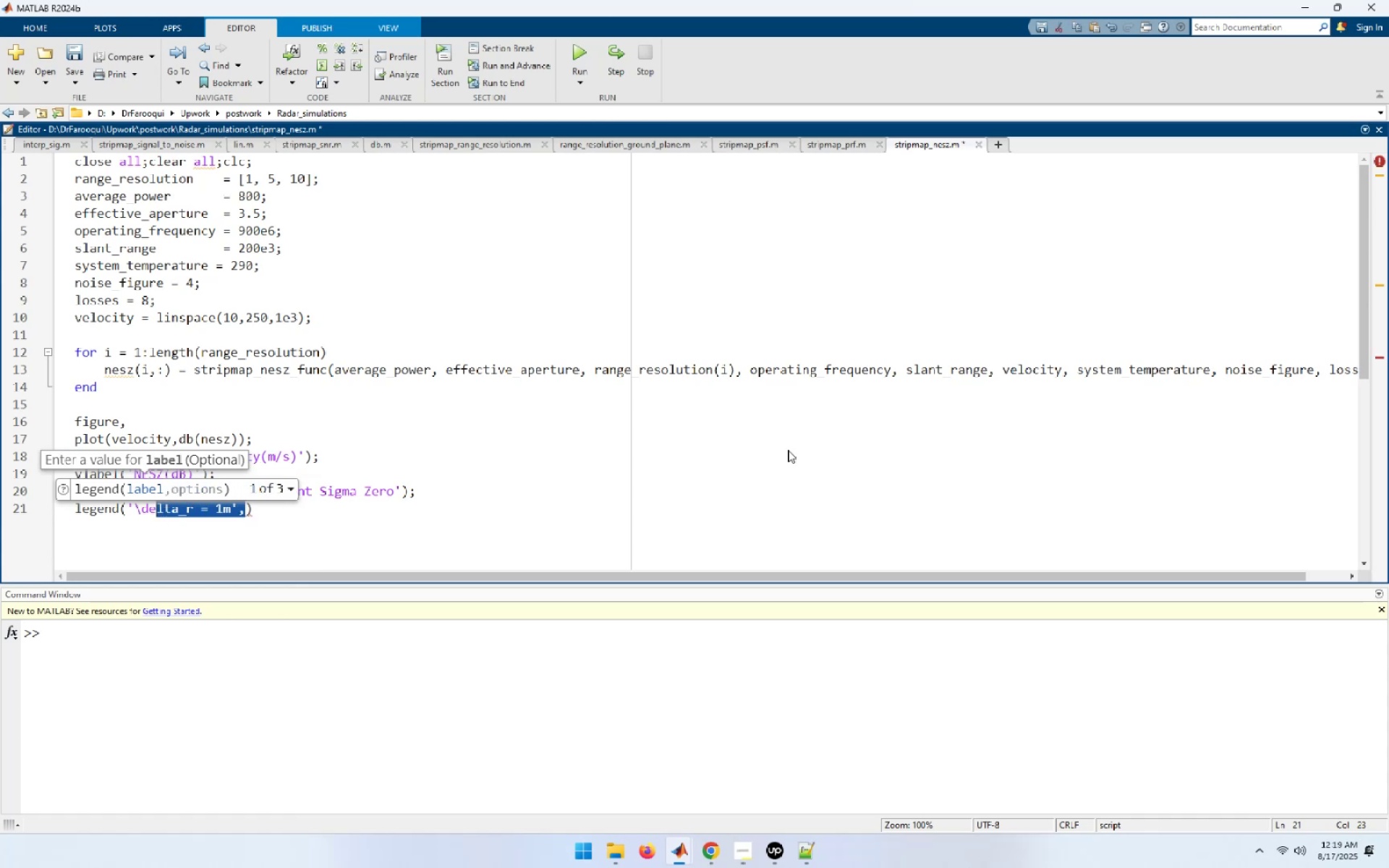 
key(Shift+ArrowLeft)
 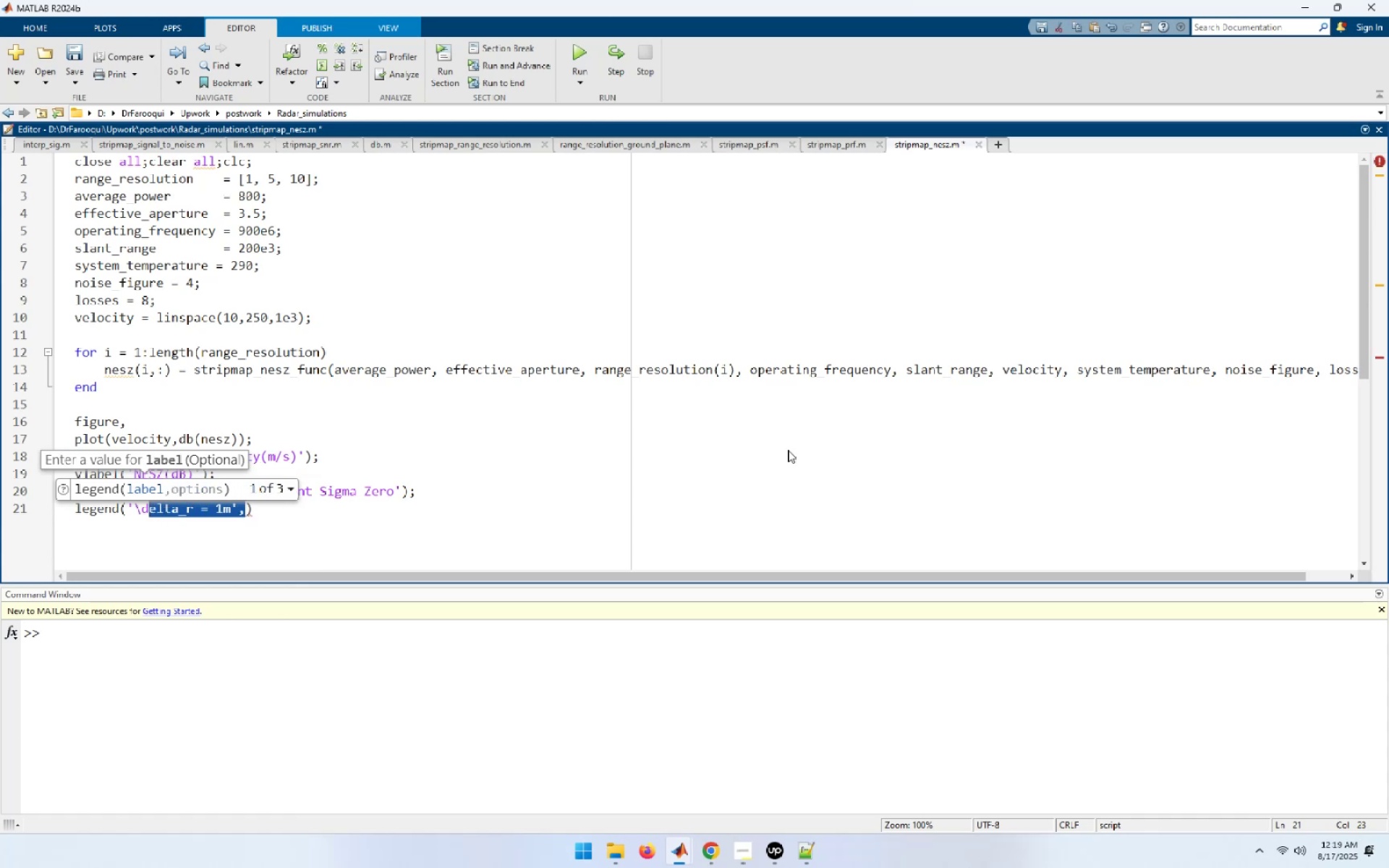 
key(Shift+ArrowLeft)
 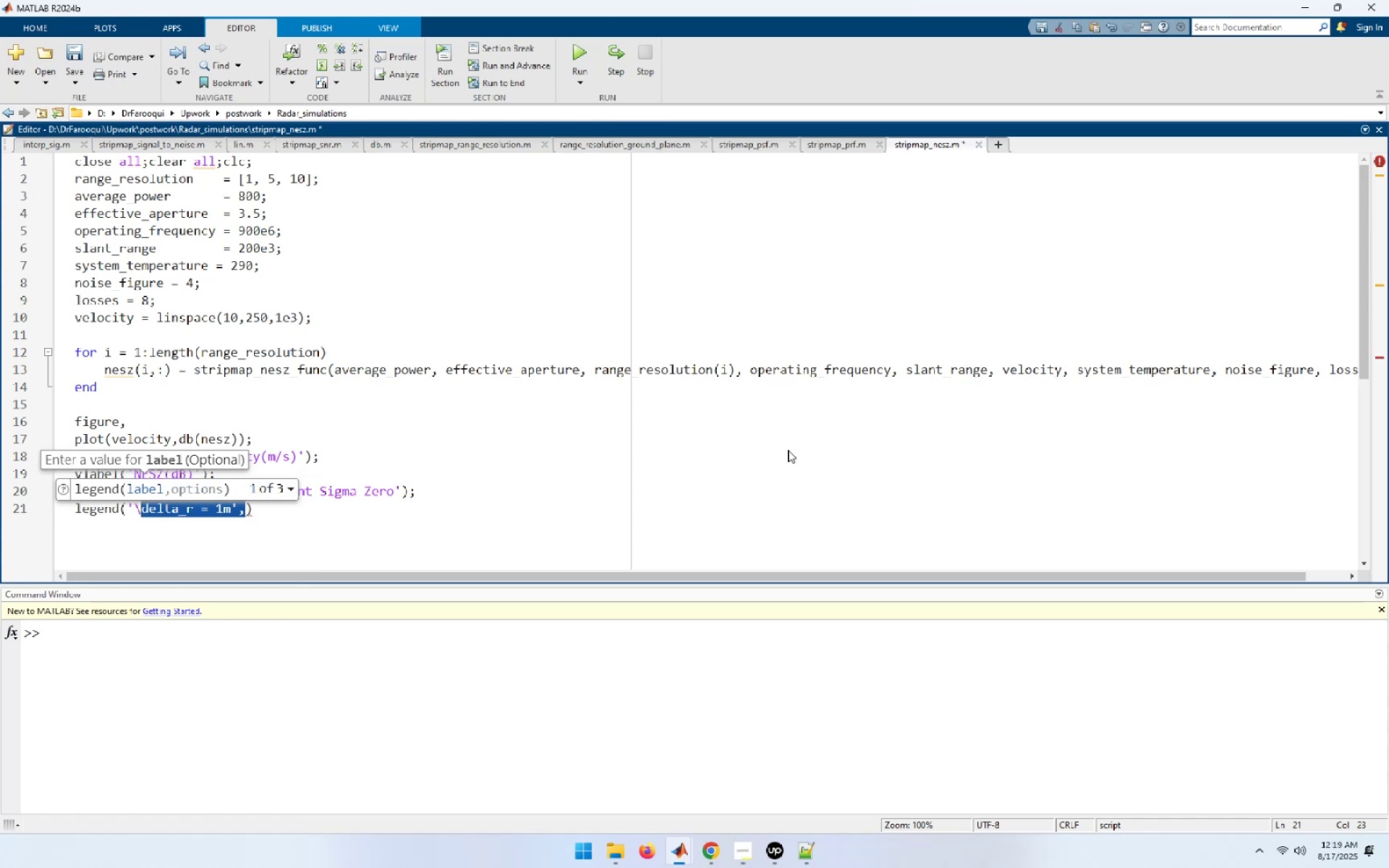 
key(Shift+ArrowLeft)
 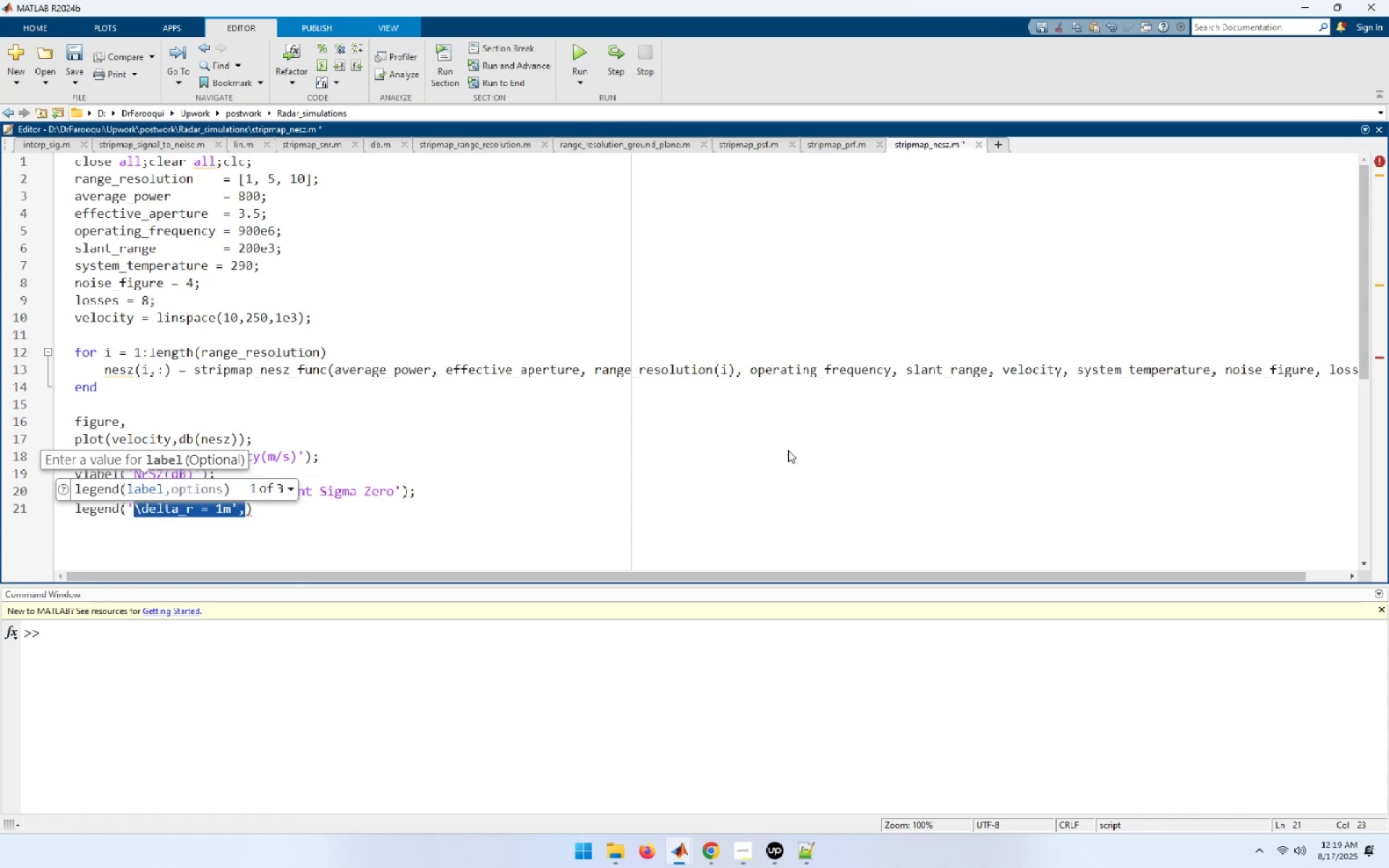 
key(Shift+ArrowLeft)
 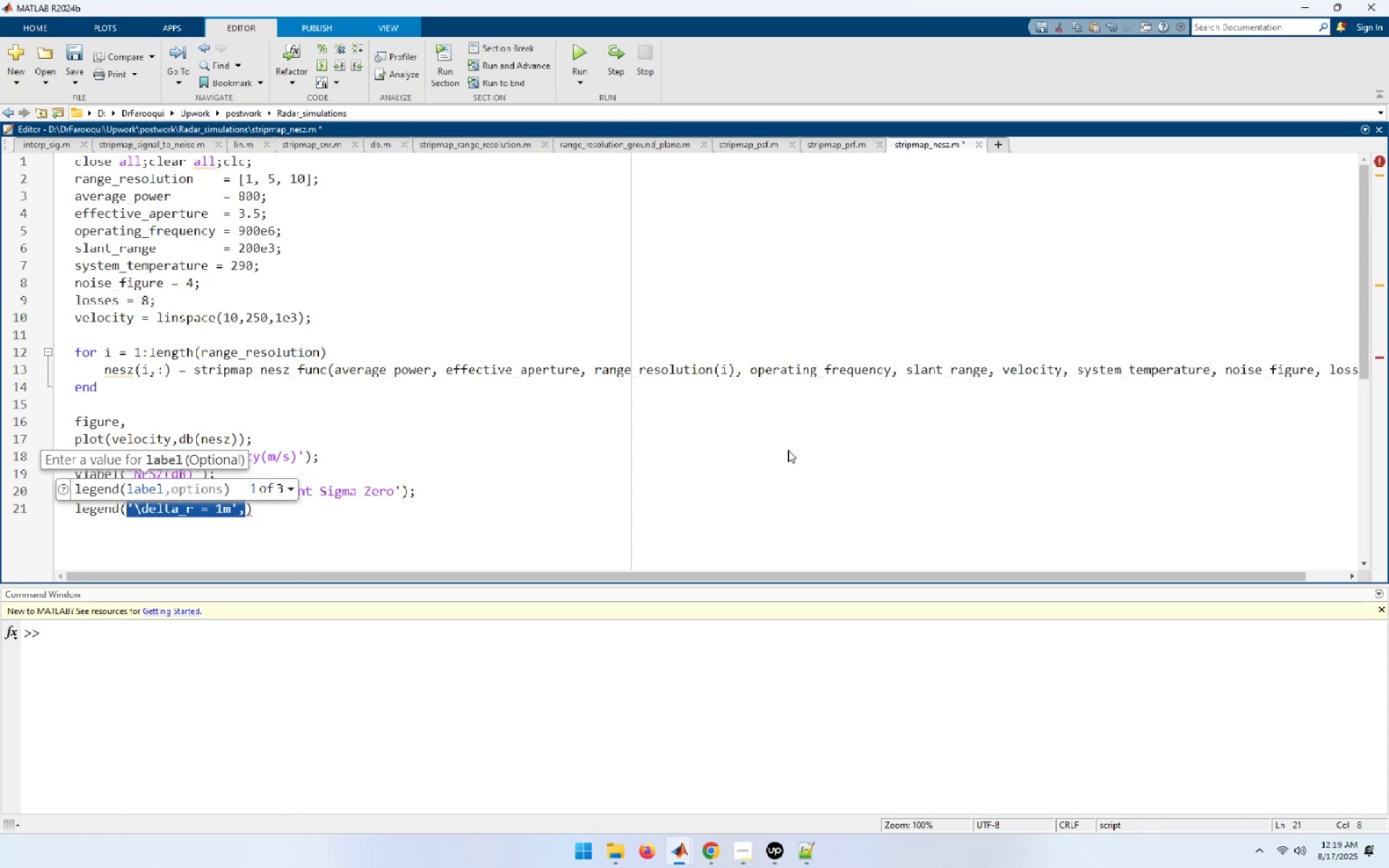 
key(Control+C)
 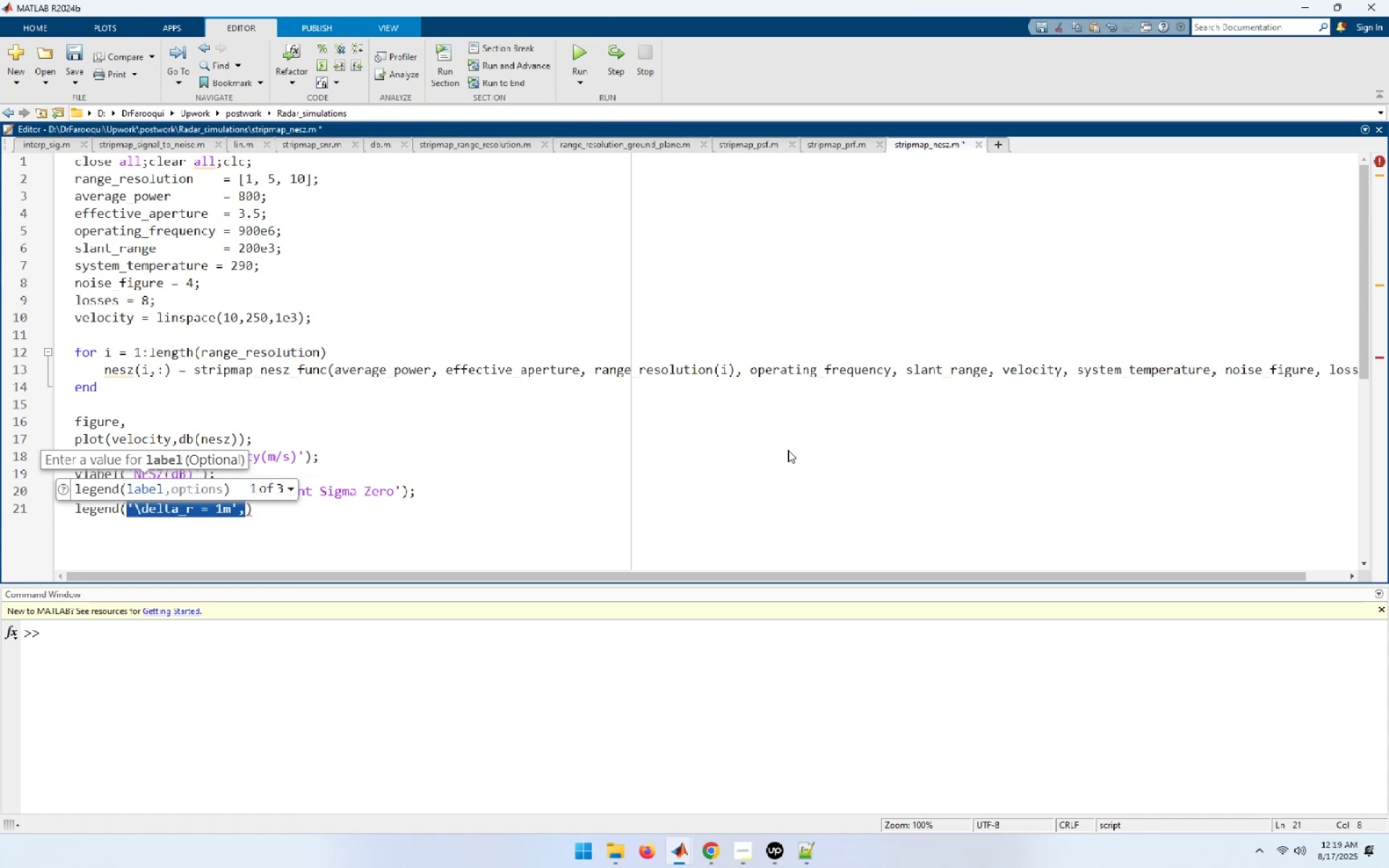 
key(Control+V)
 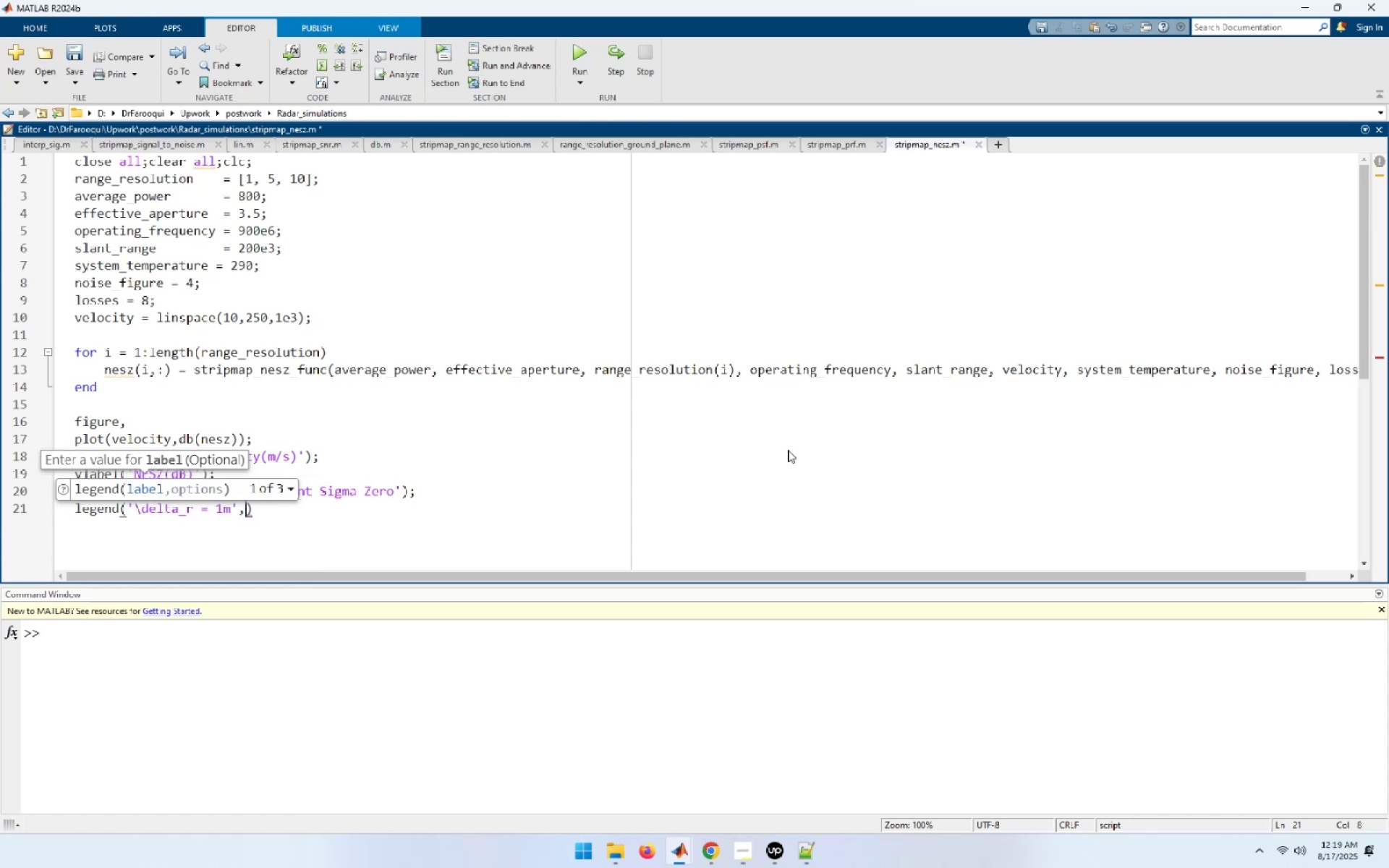 
key(Control+V)
 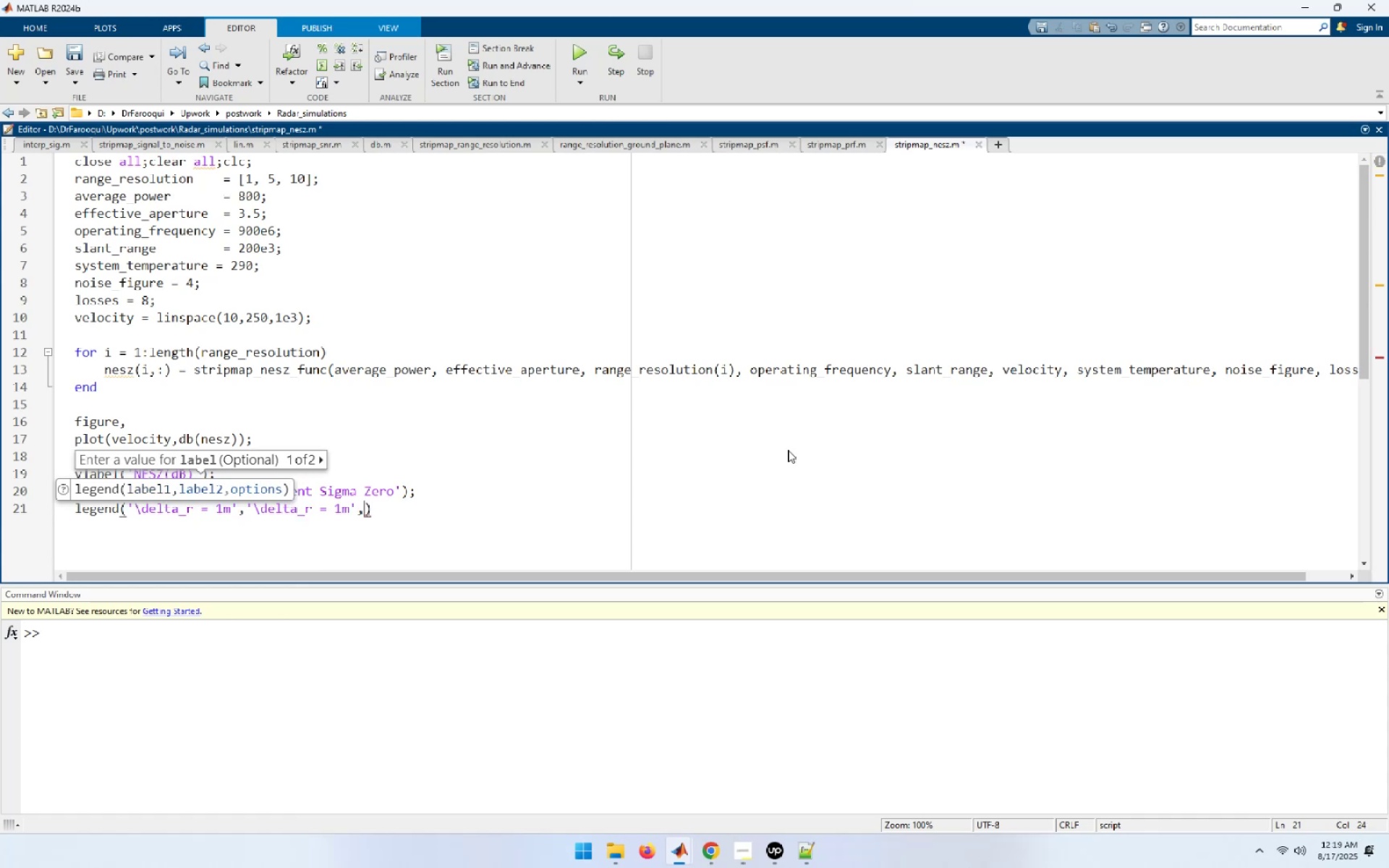 
key(Control+V)
 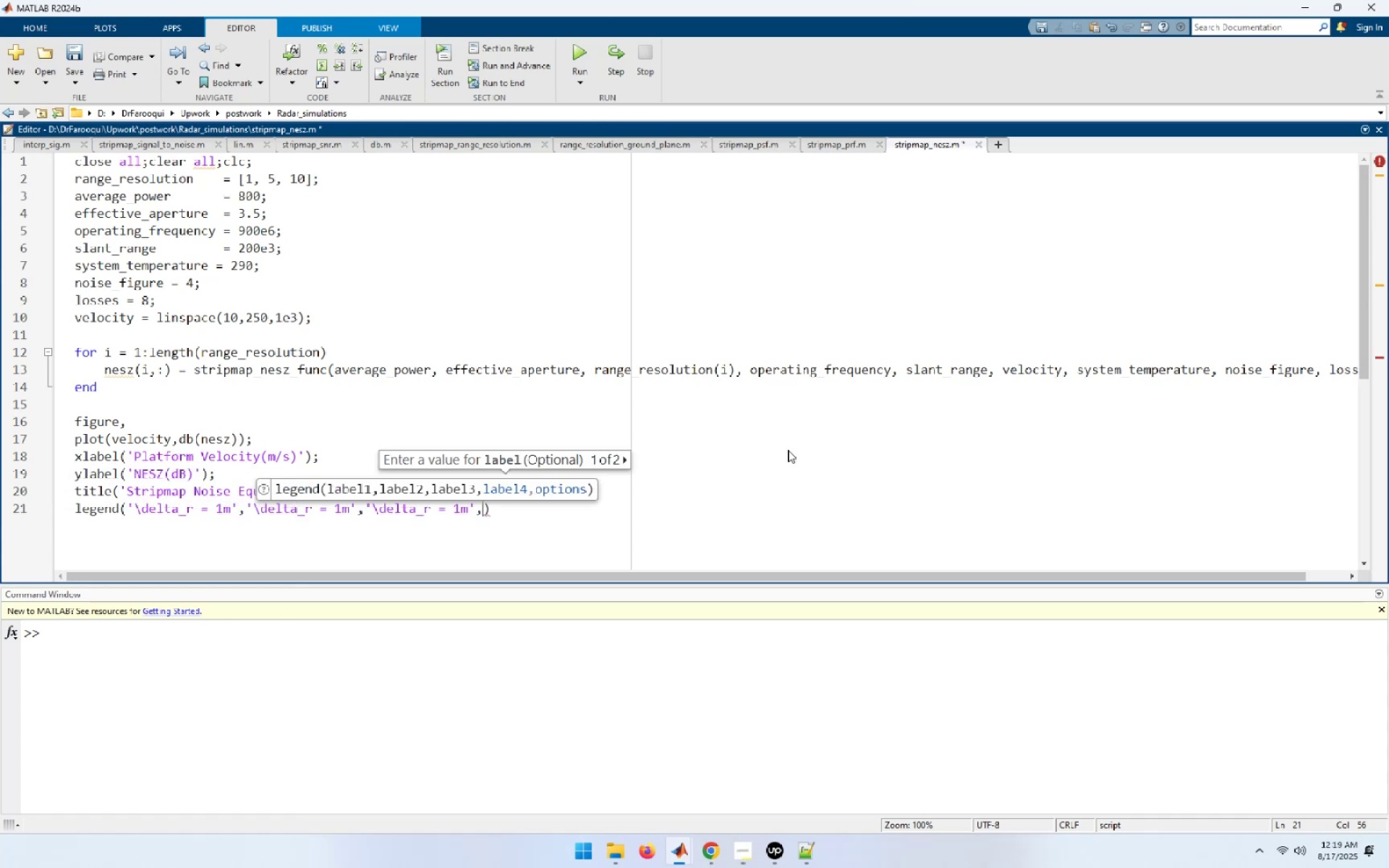 
key(Control+V)
 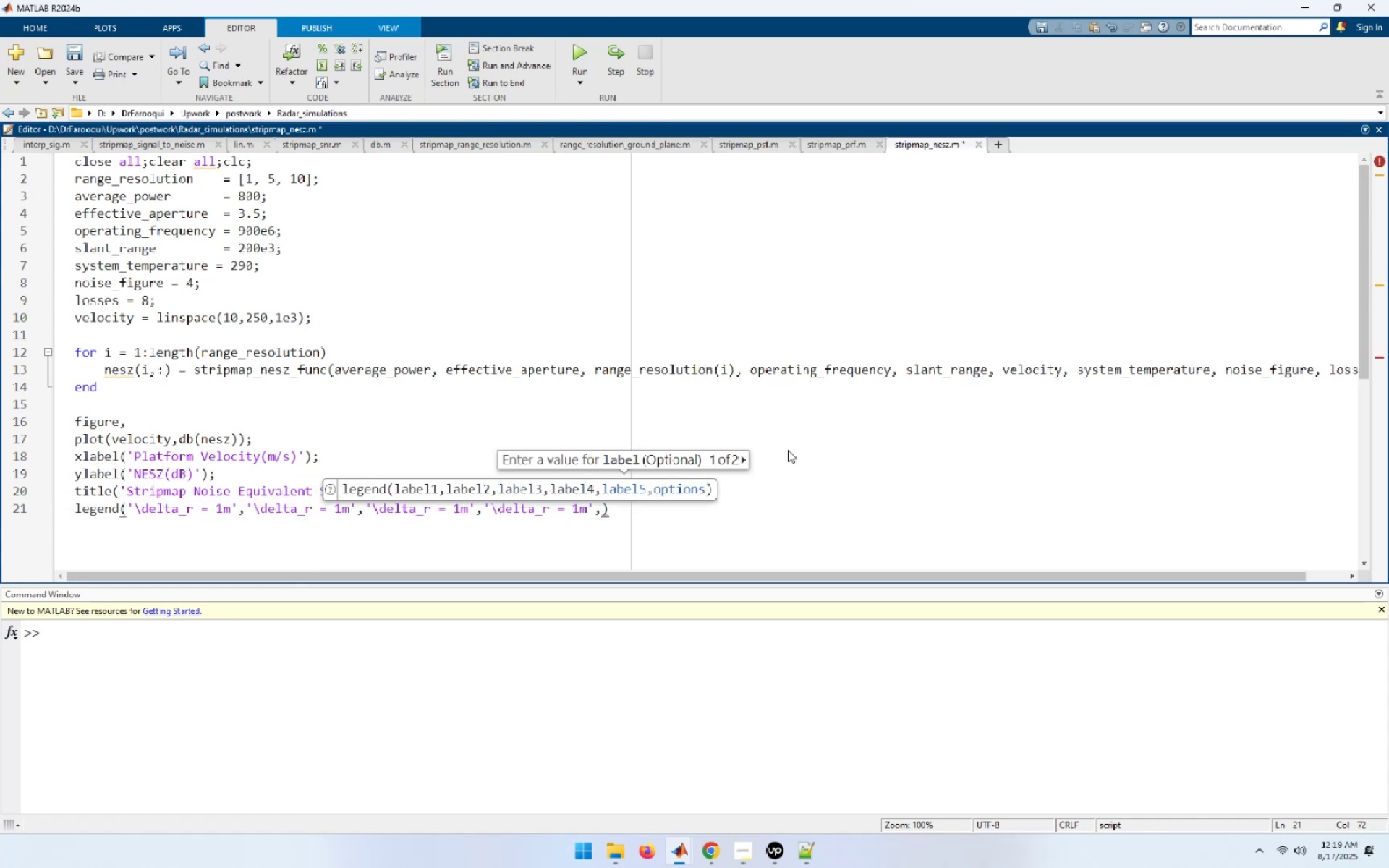 
hold_key(key=ArrowLeft, duration=1.54)
 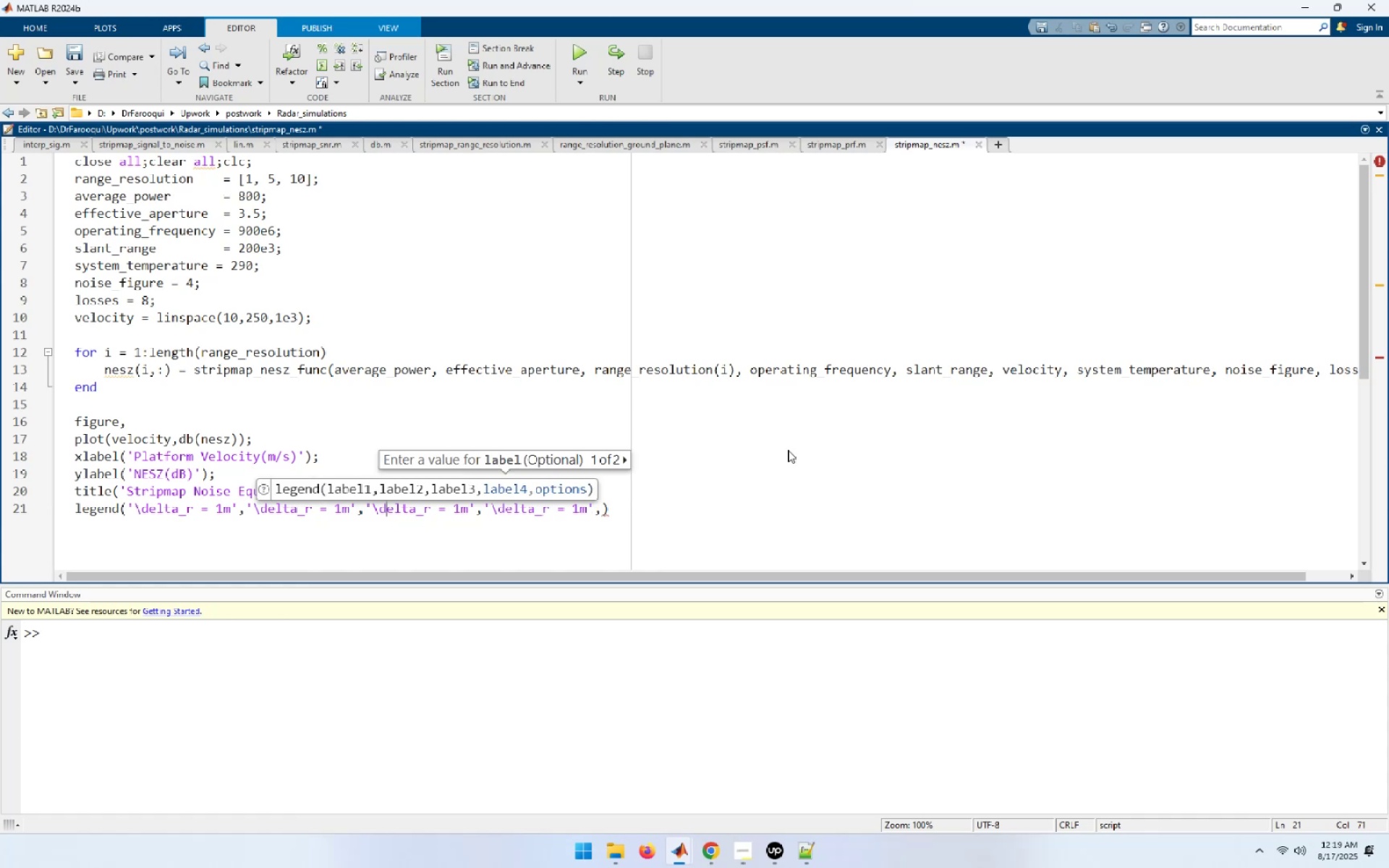 
key(ArrowLeft)
 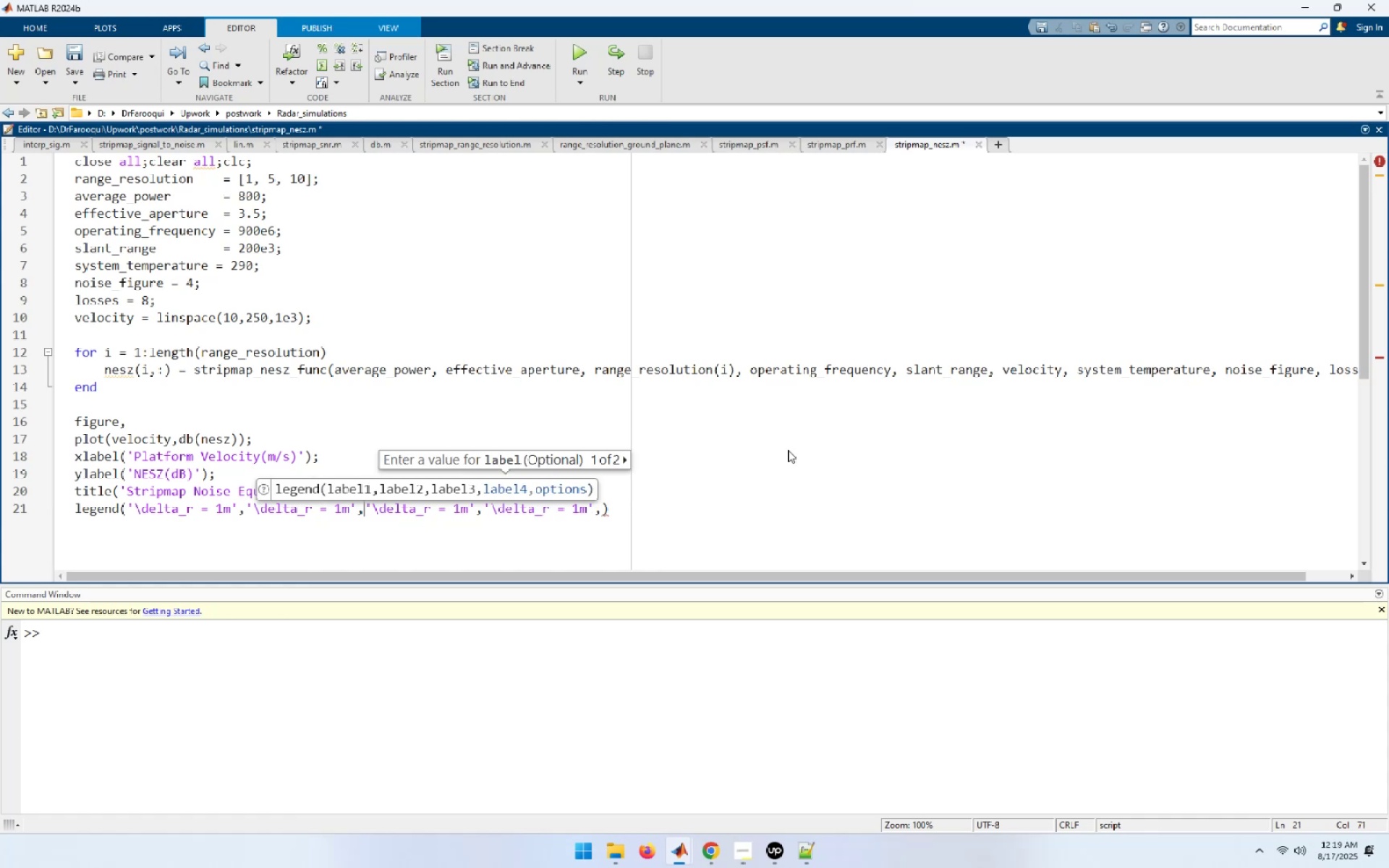 
key(ArrowLeft)
 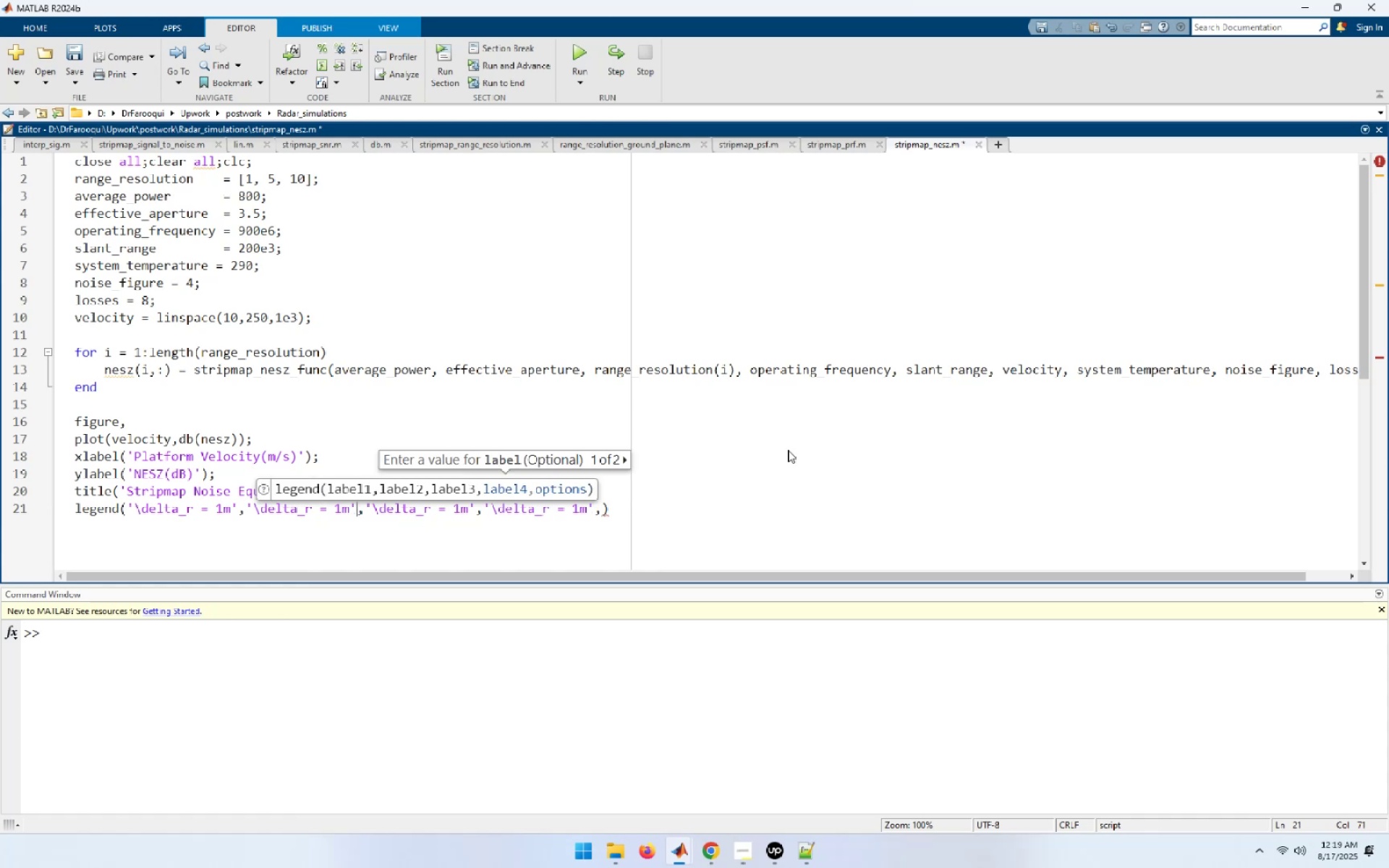 
key(ArrowLeft)
 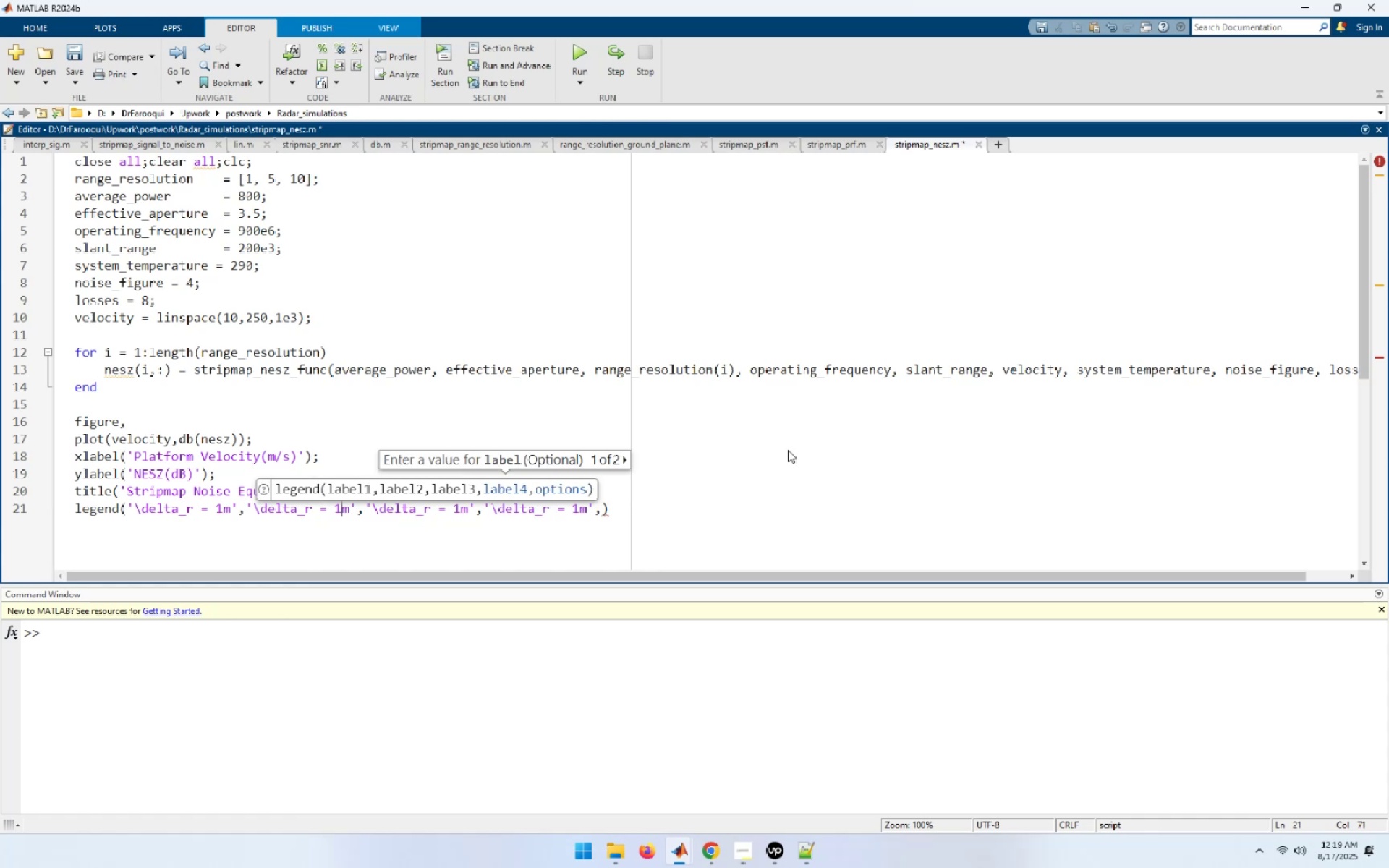 
key(ArrowLeft)
 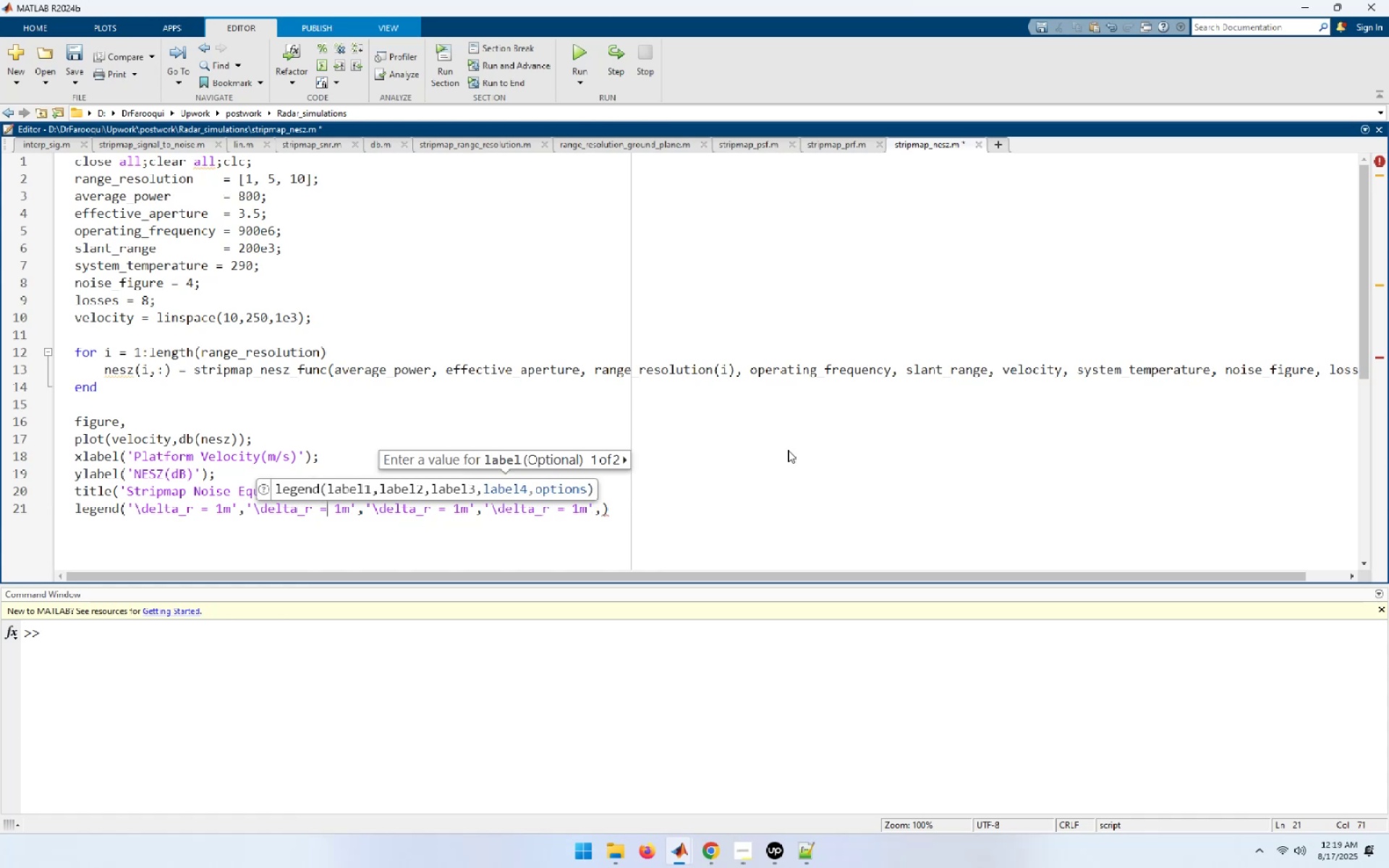 
key(ArrowLeft)
 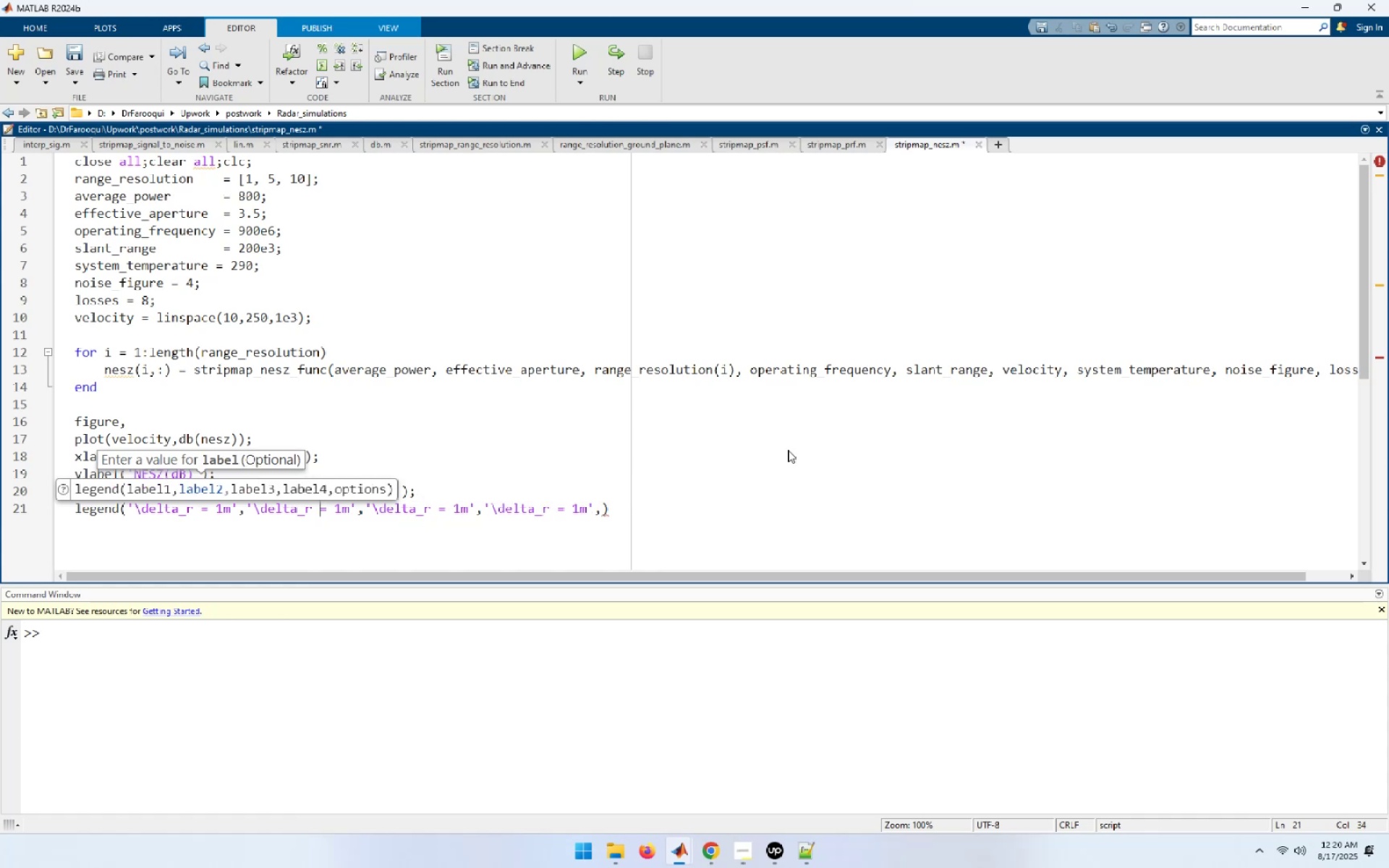 
key(ArrowRight)
 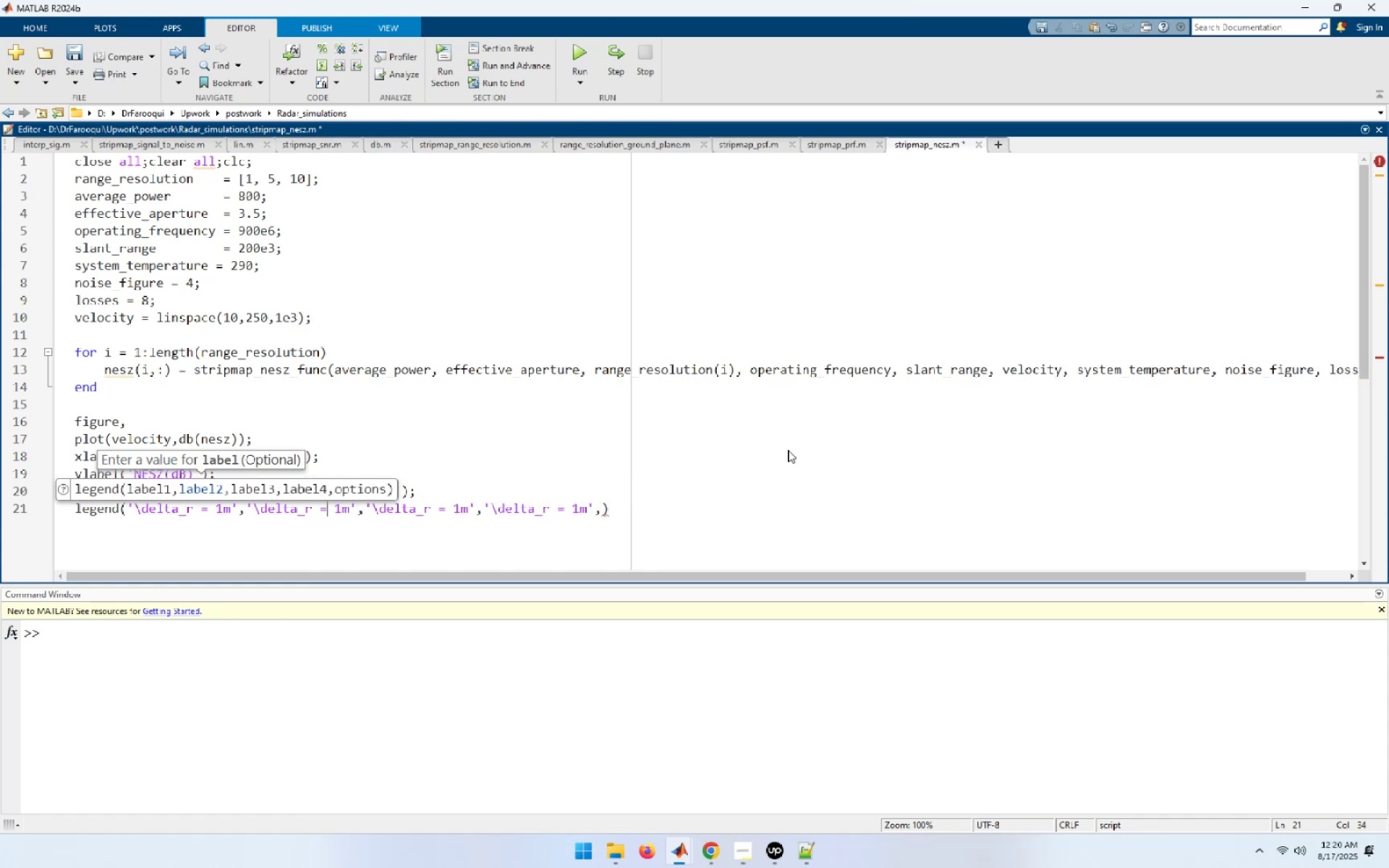 
key(ArrowRight)
 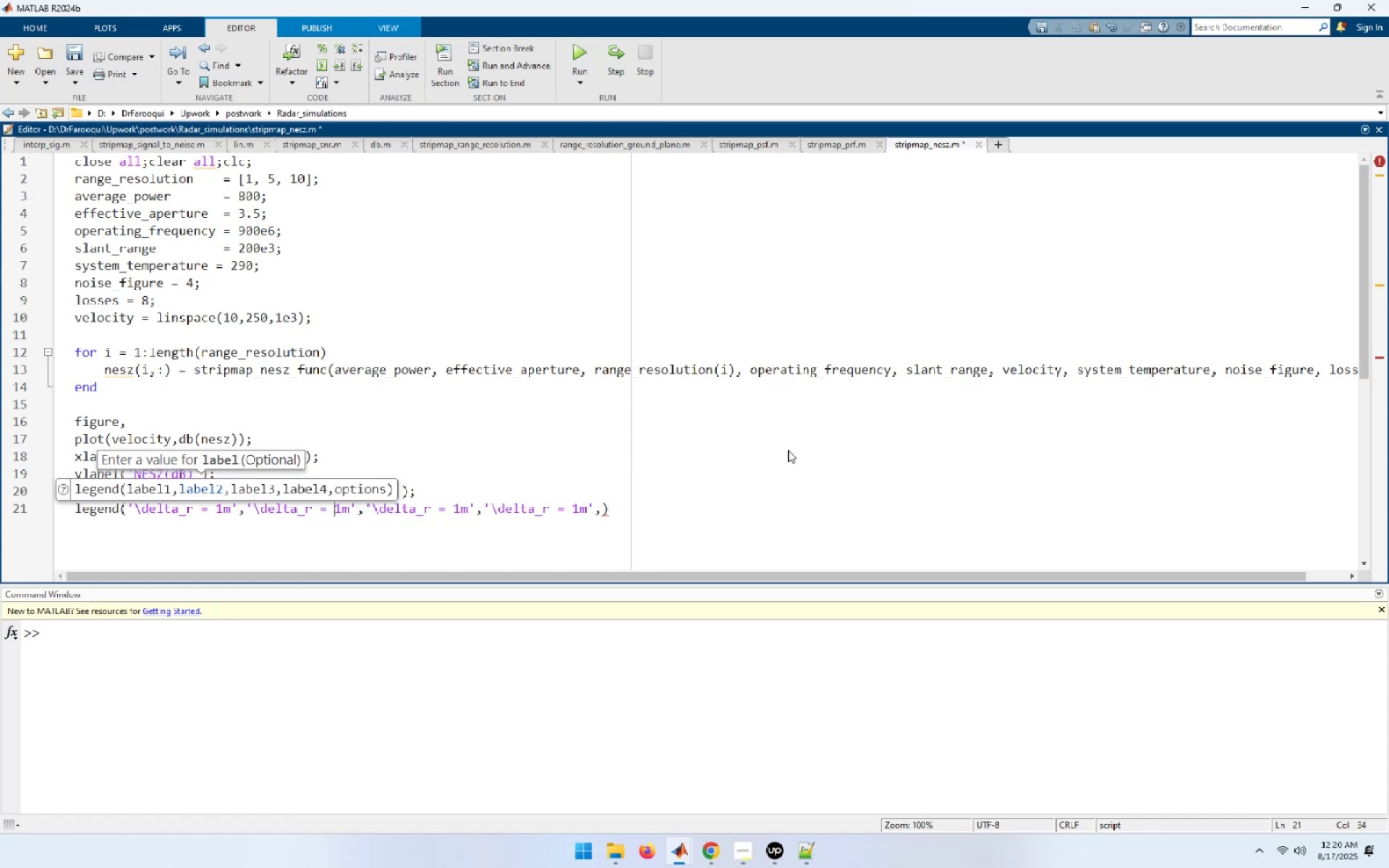 
key(ArrowRight)
 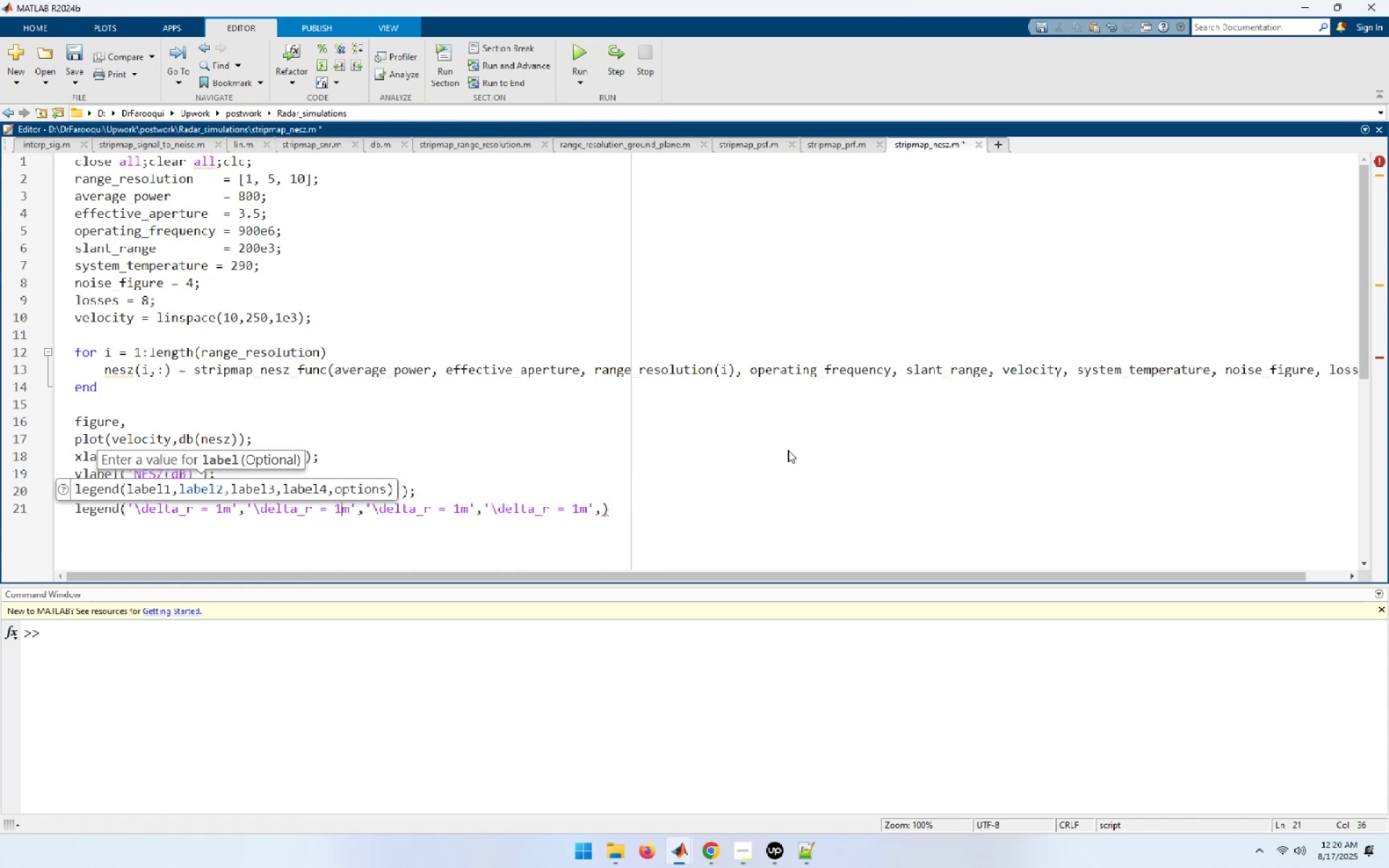 
key(Shift+ArrowLeft)
 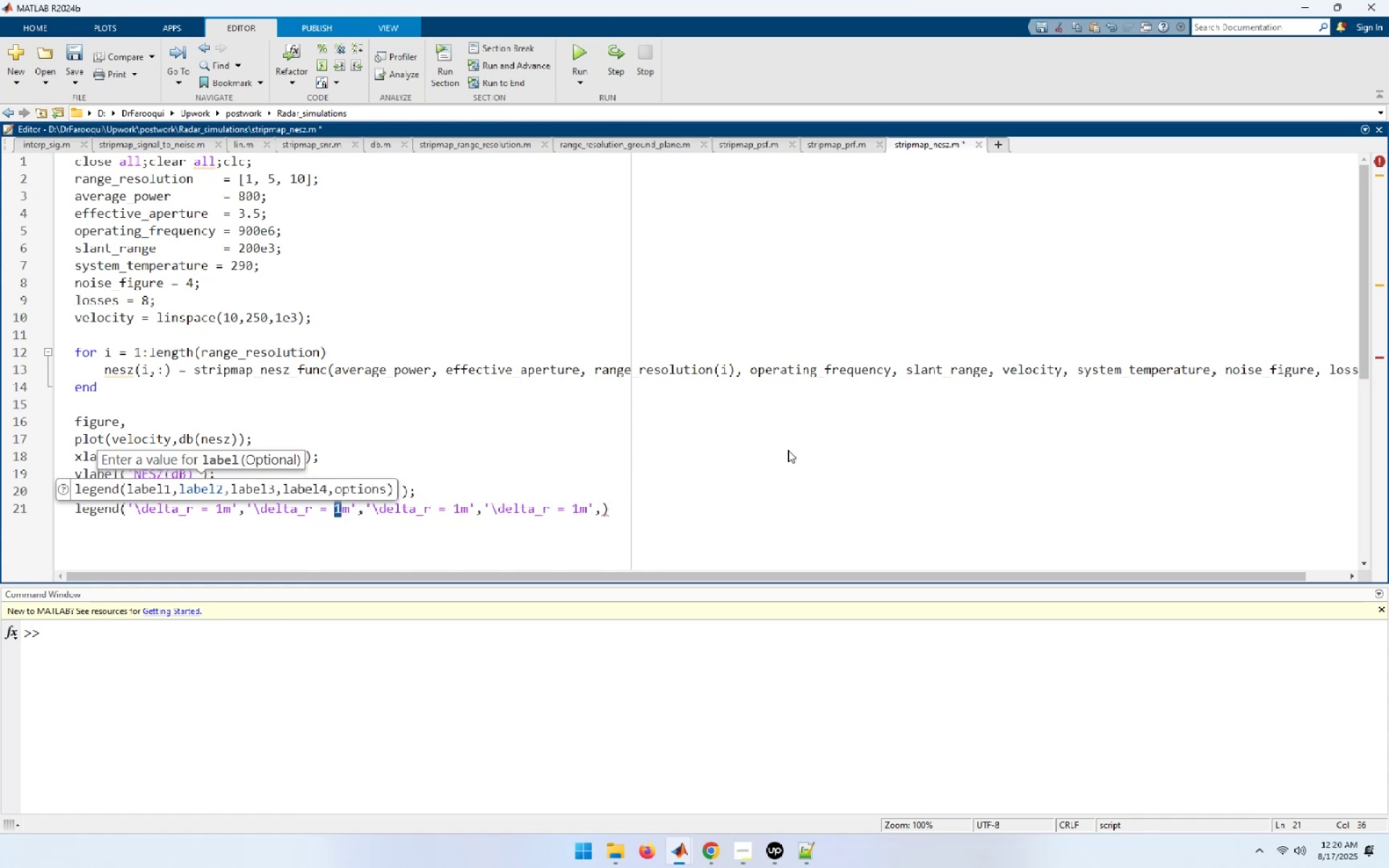 
key(Numpad5)
 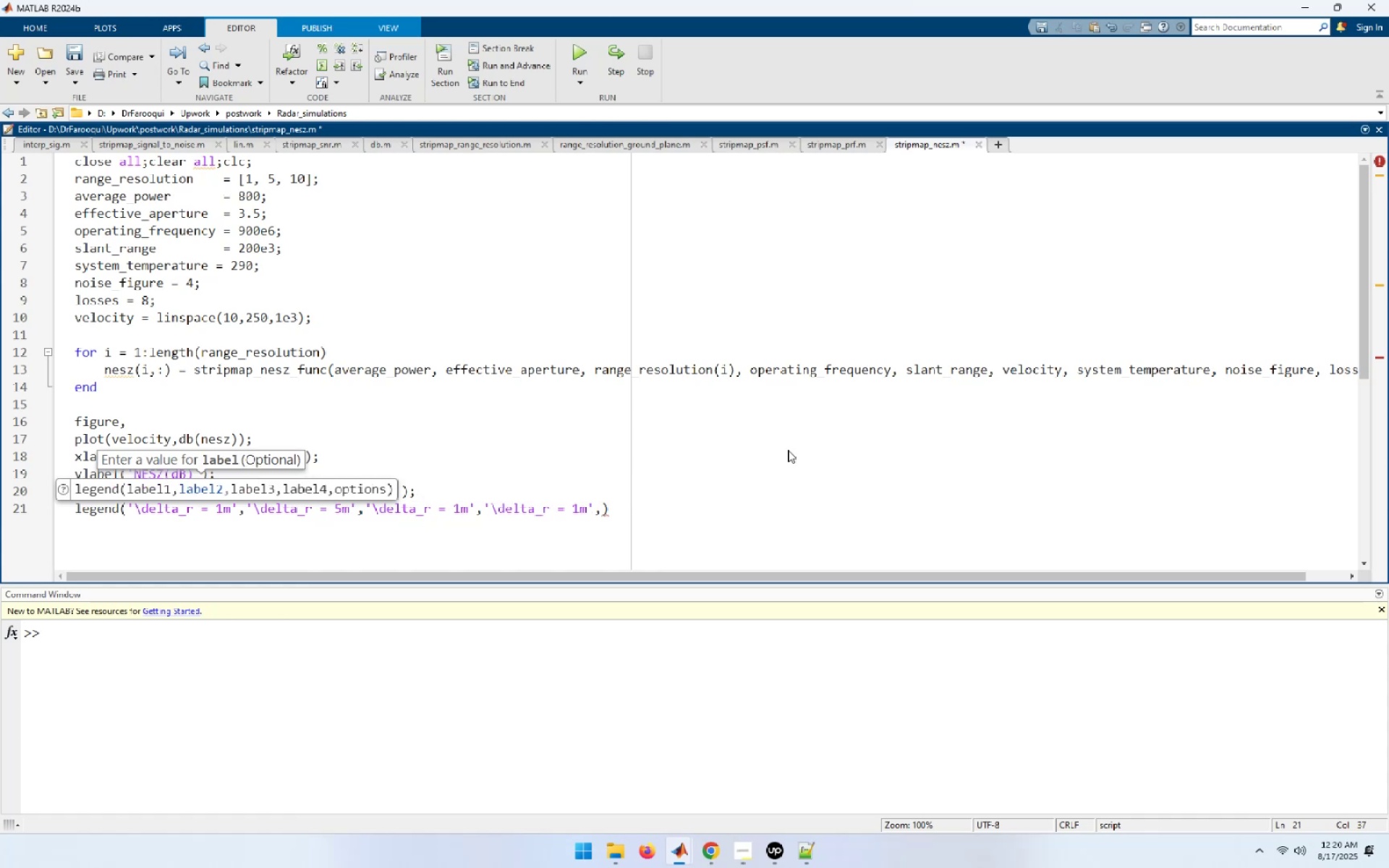 
hold_key(key=ArrowRight, duration=0.93)
 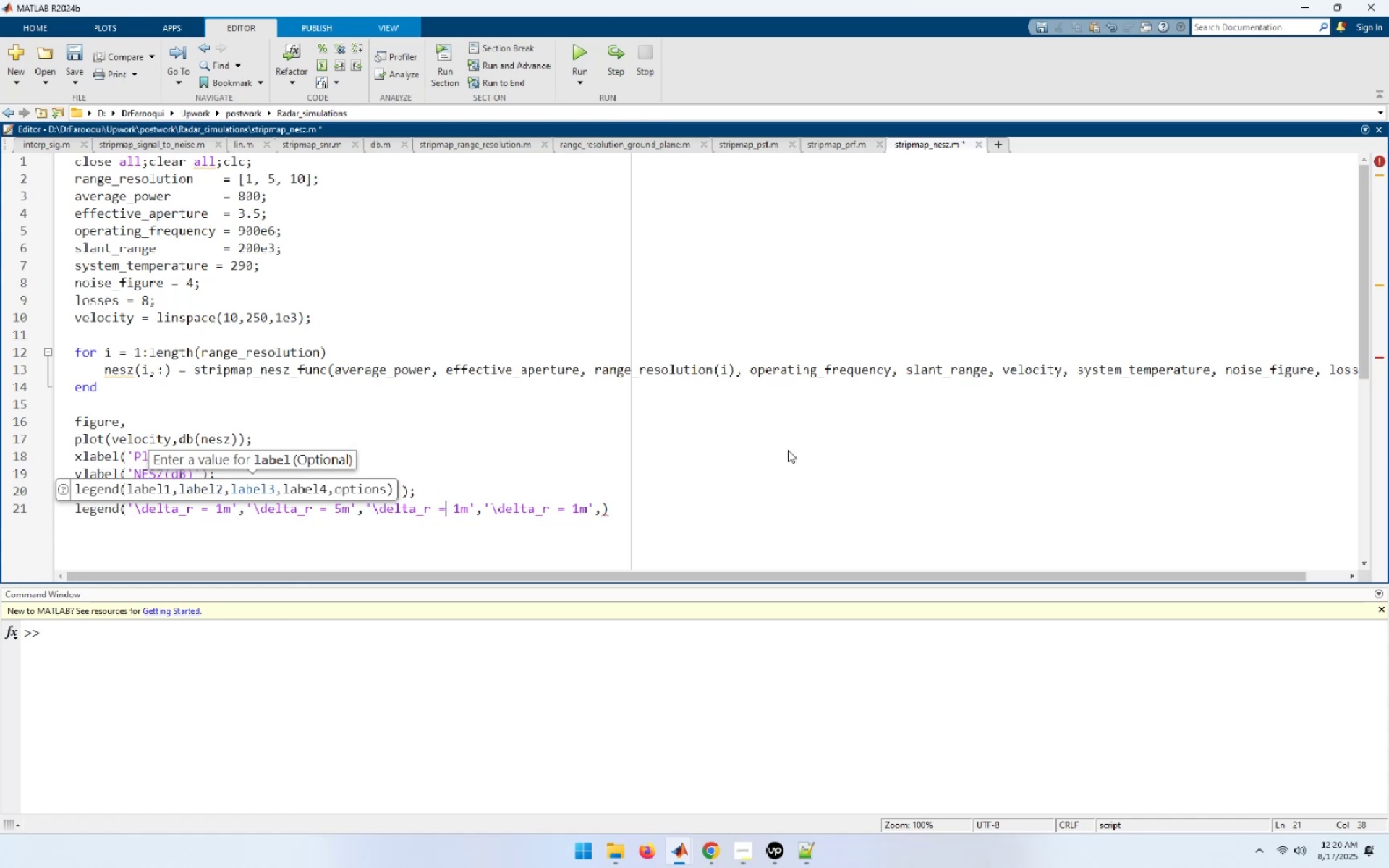 
key(ArrowRight)
 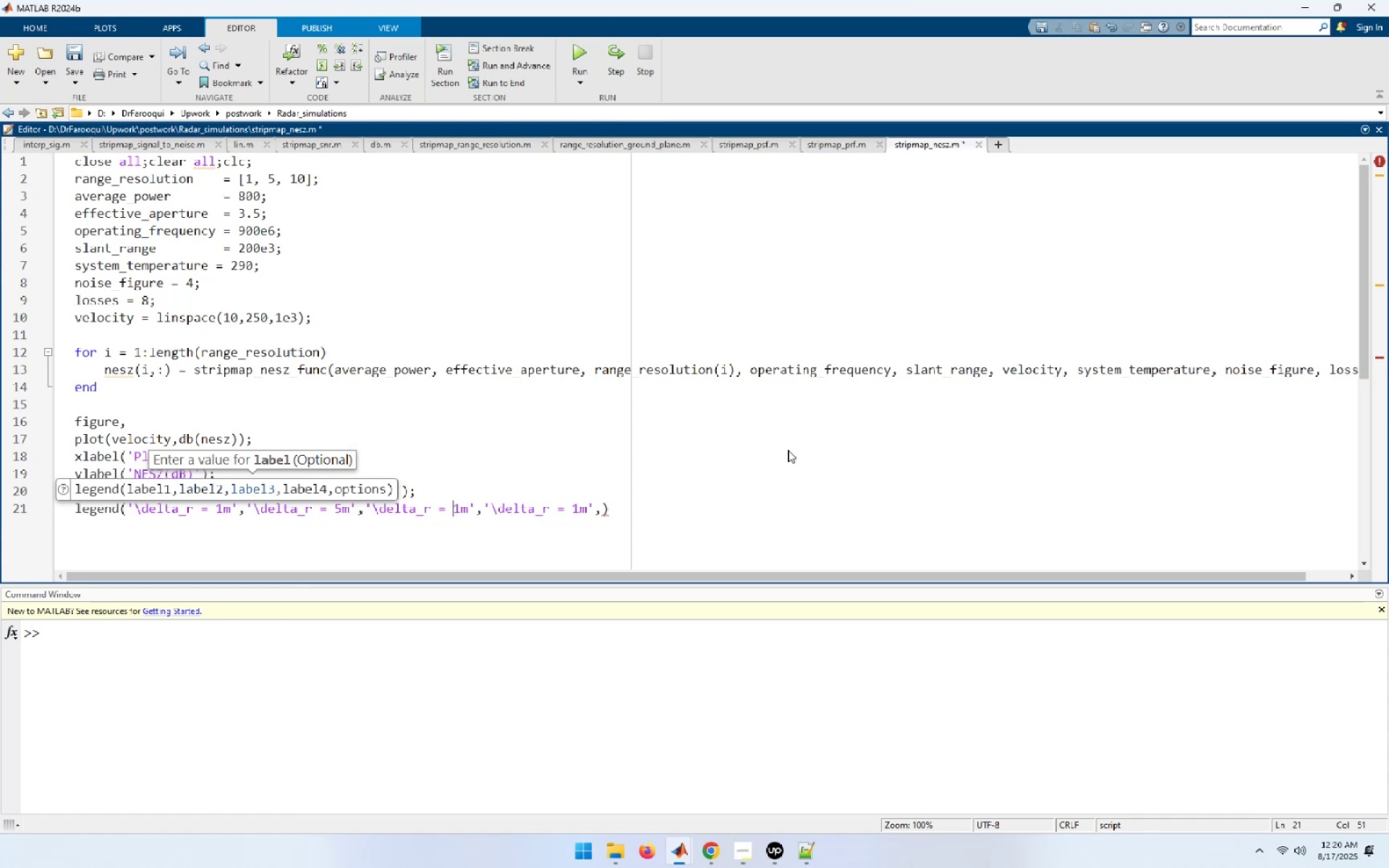 
key(ArrowRight)
 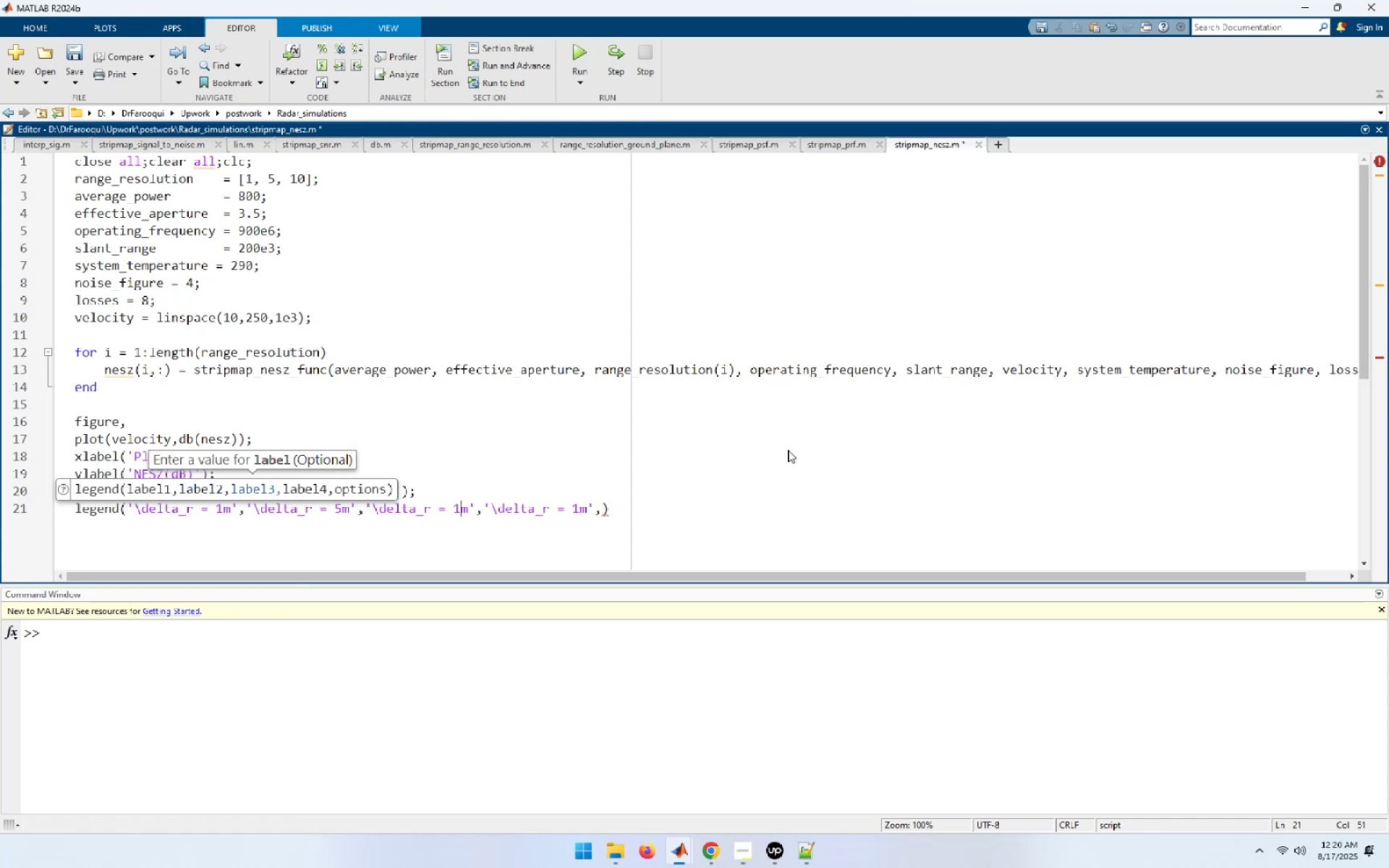 
key(Numpad0)
 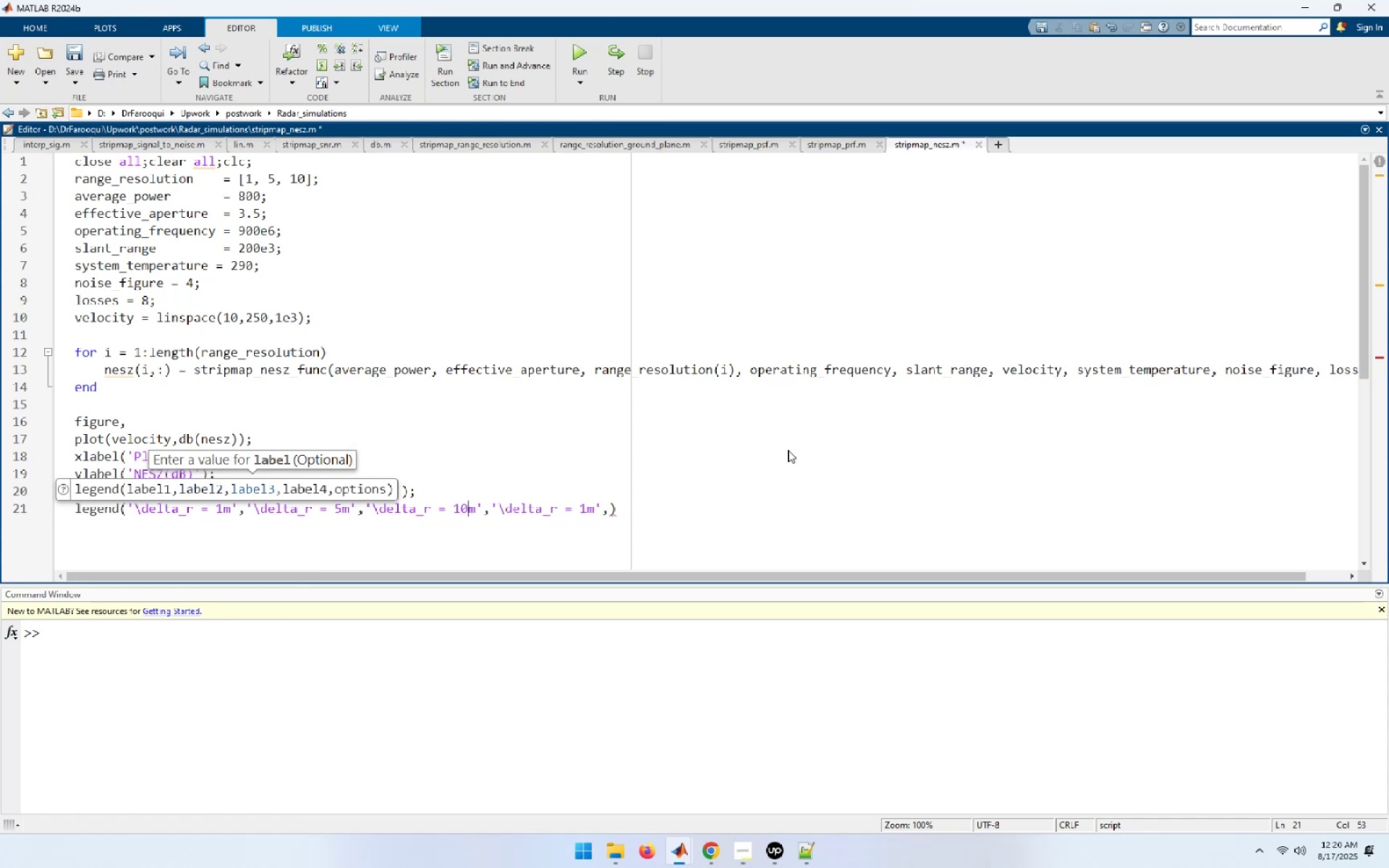 
key(ArrowRight)
 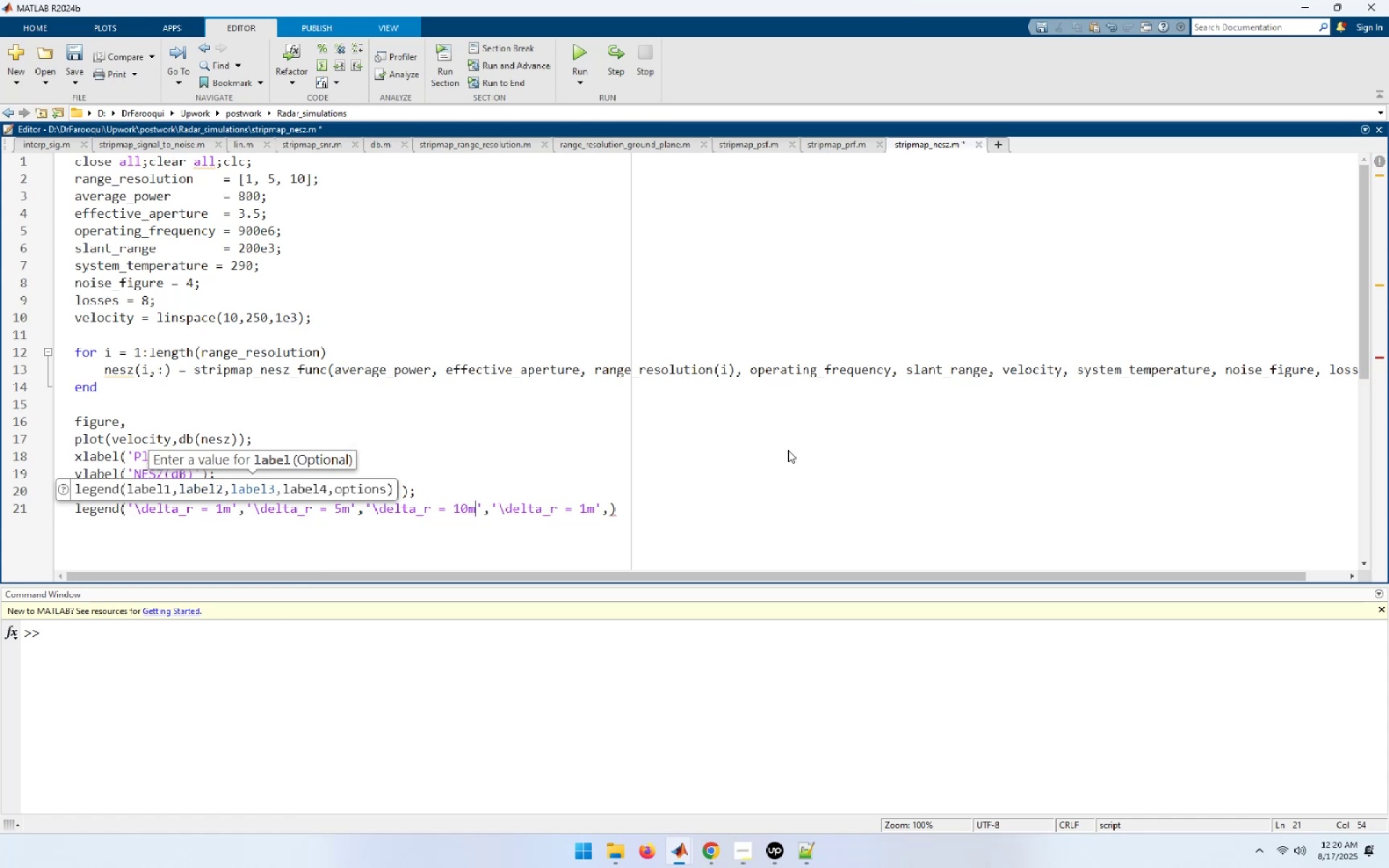 
key(ArrowRight)
 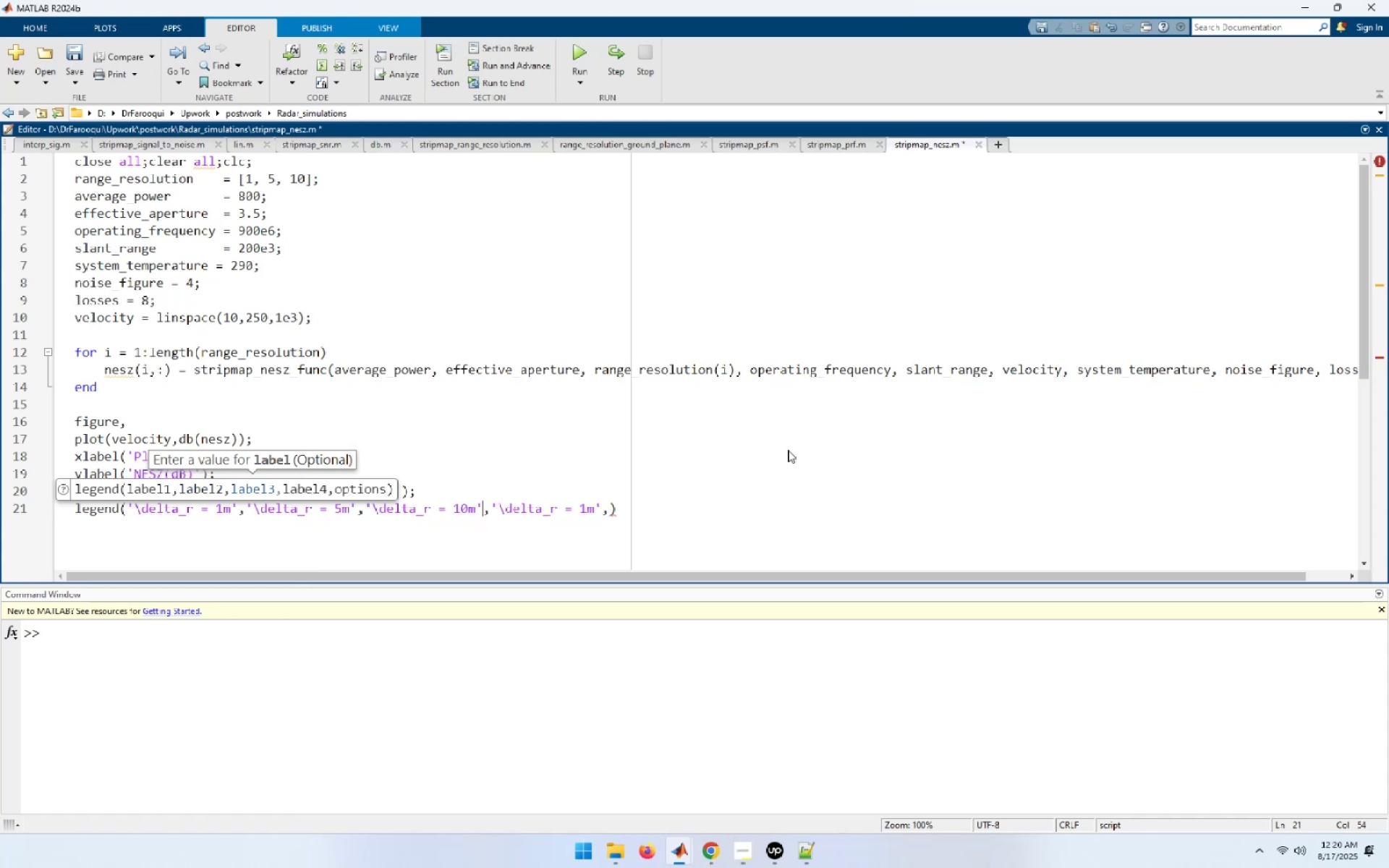 
key(Shift+End)
 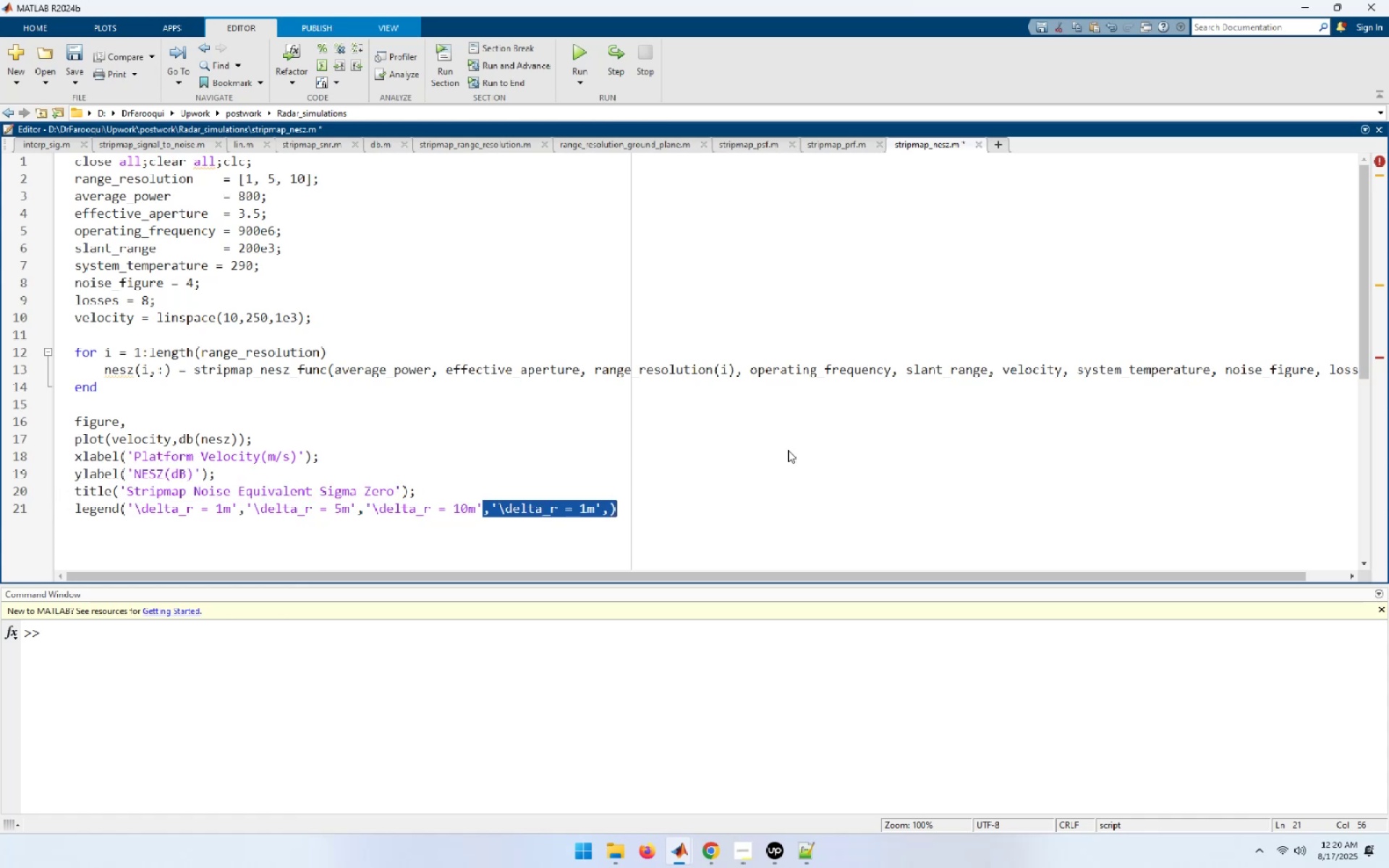 
key(Shift+ArrowLeft)
 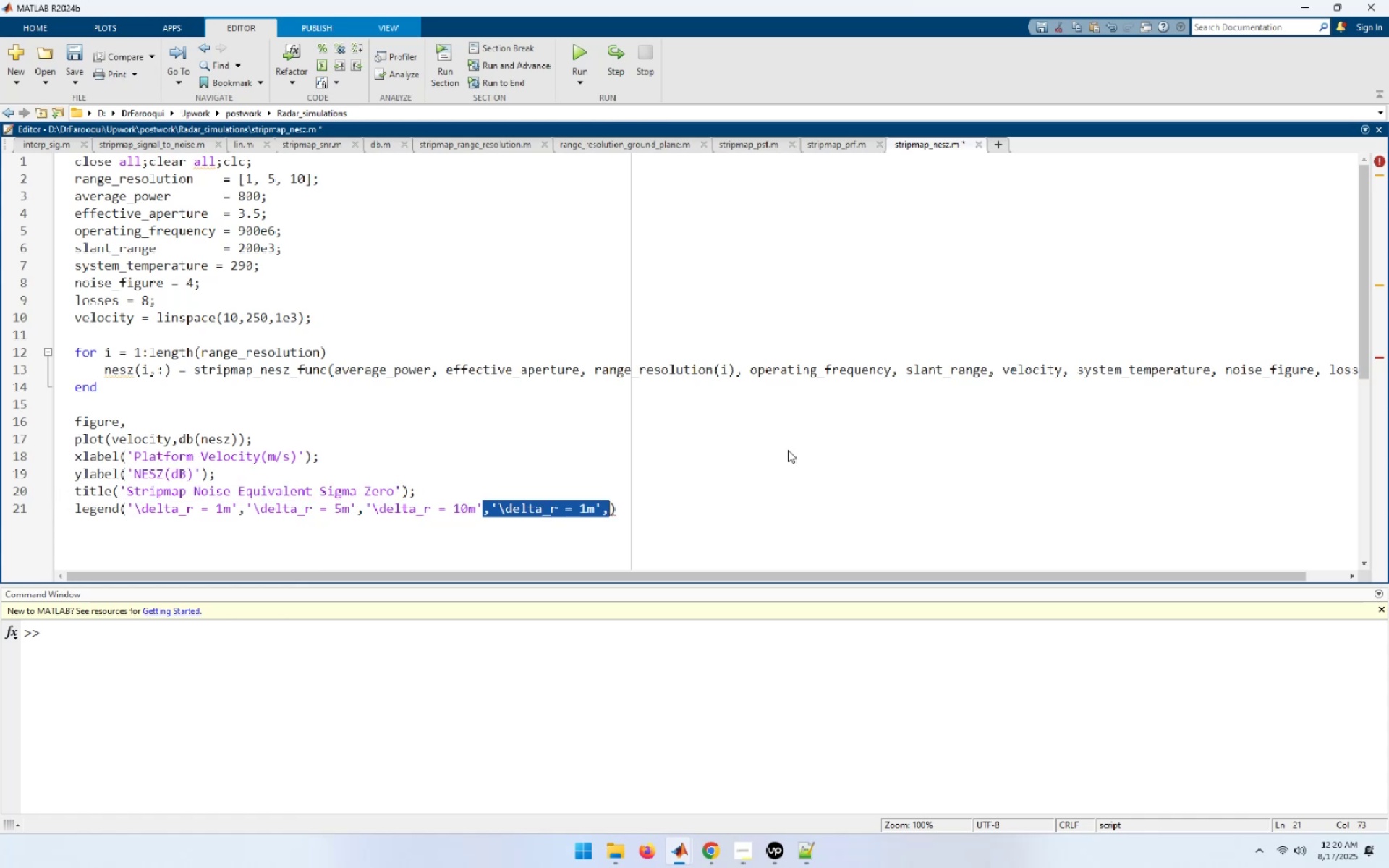 
key(Backspace)
 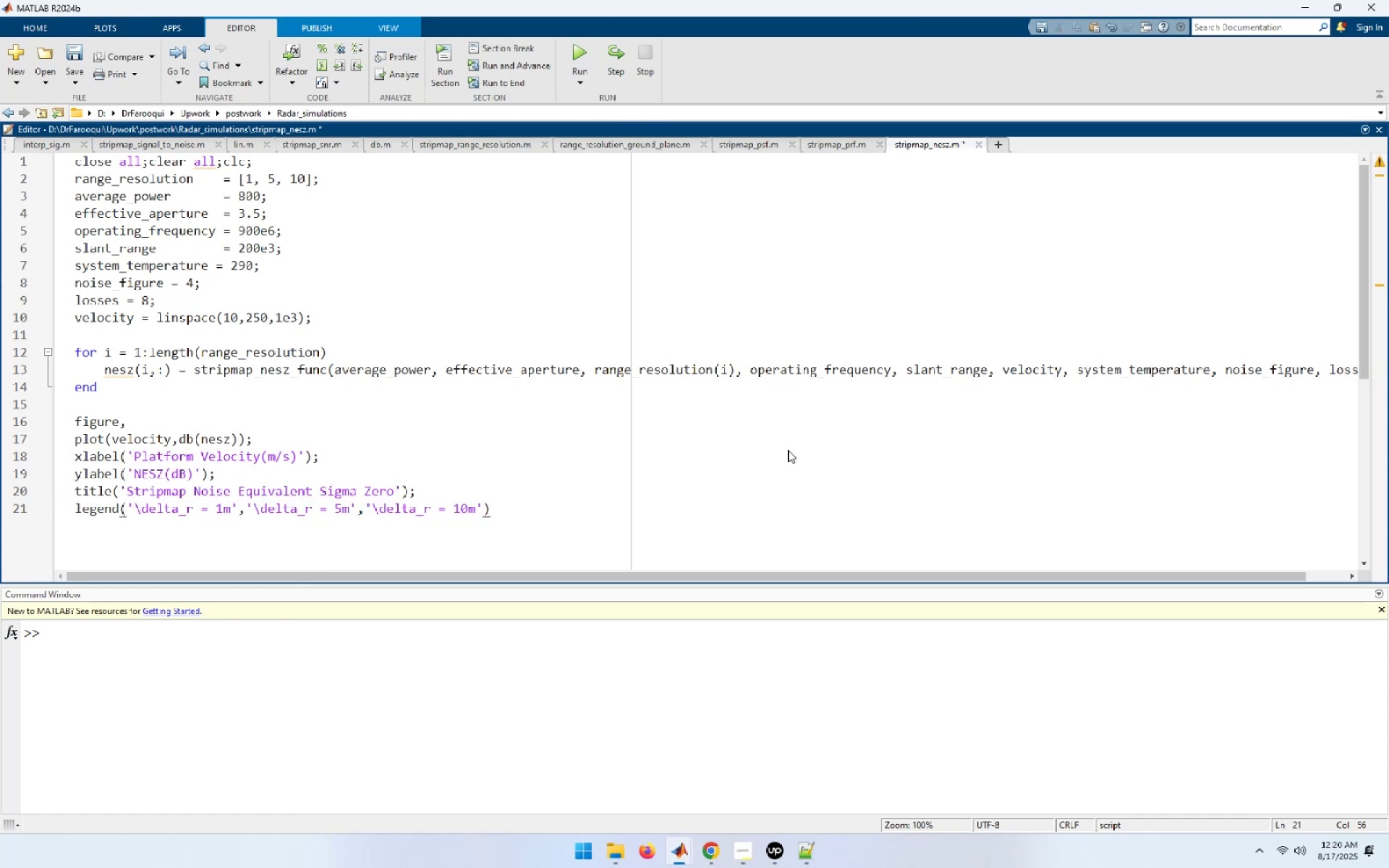 
key(Control+S)
 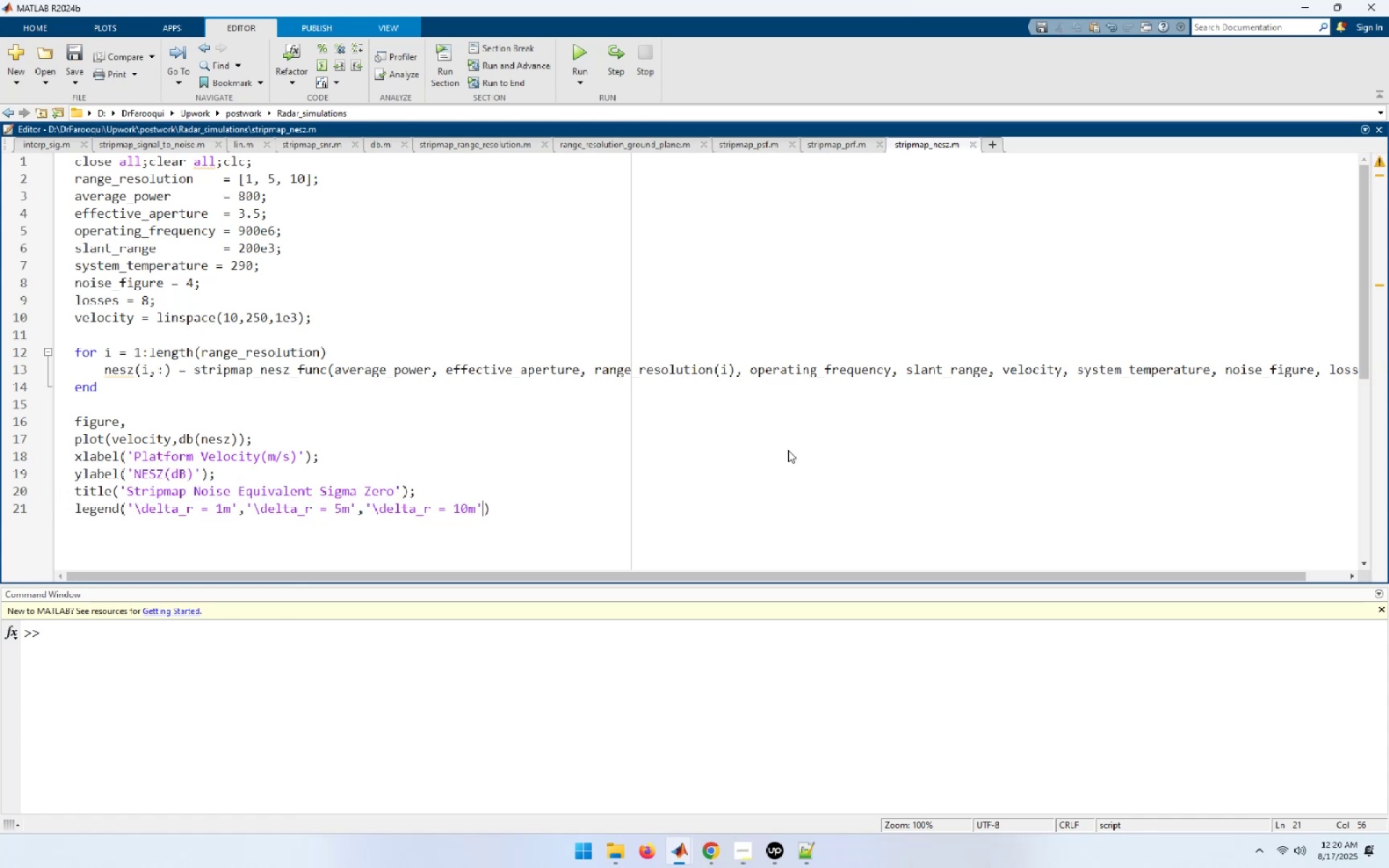 
key(F5)
 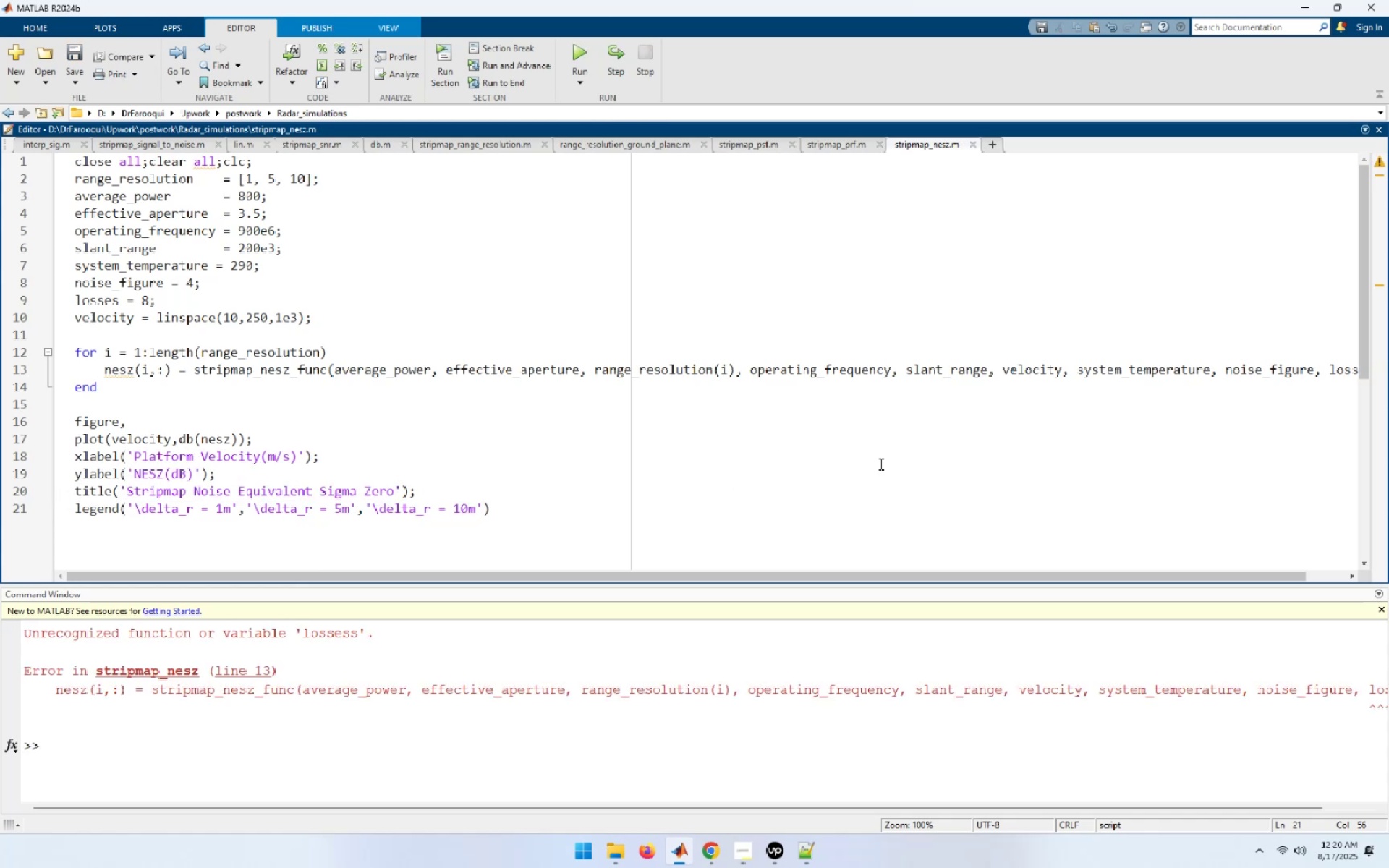 
left_click_drag(start_coordinate=[1273, 579], to_coordinate=[1388, 572])
 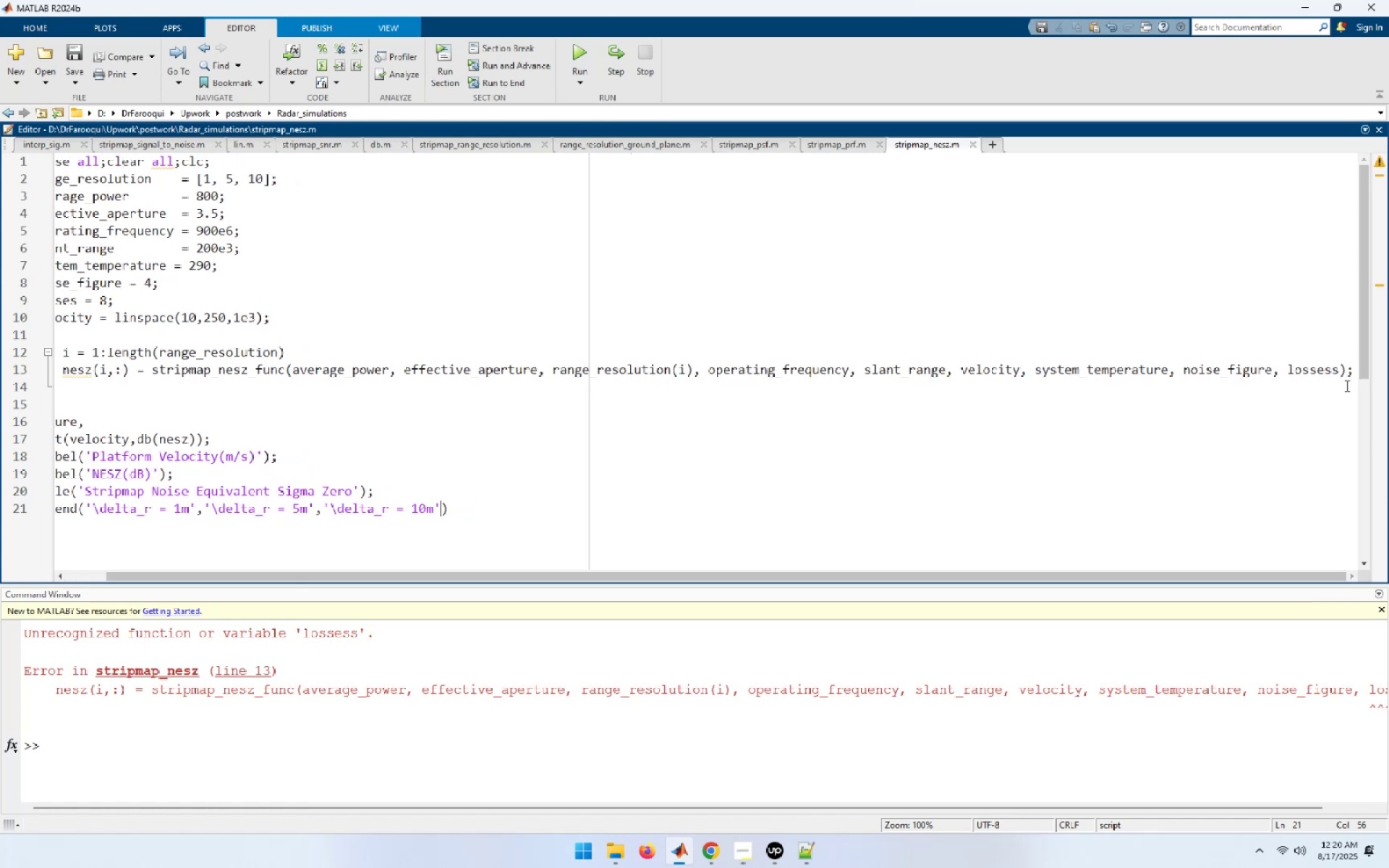 
left_click([1340, 370])
 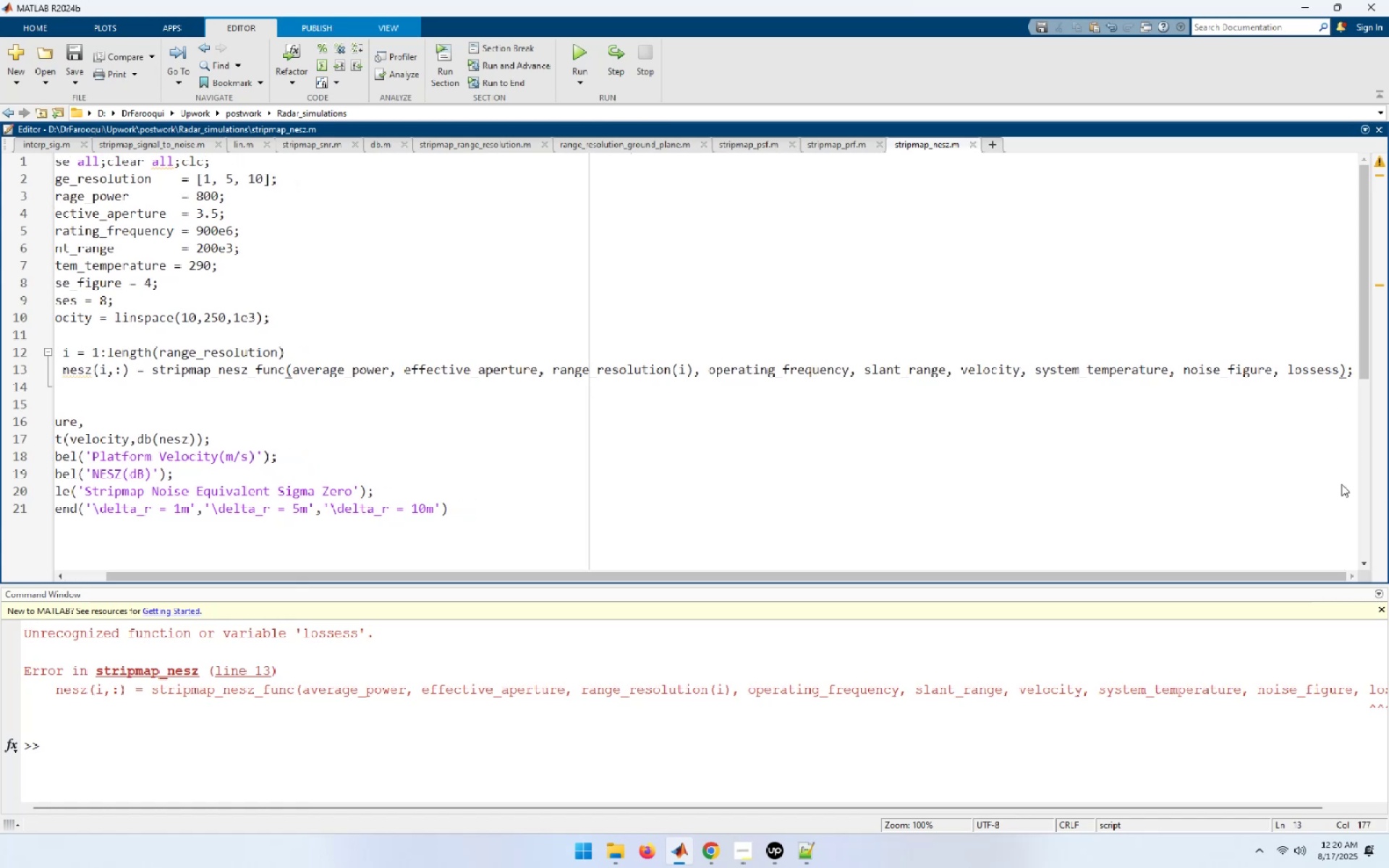 
key(Backspace)
 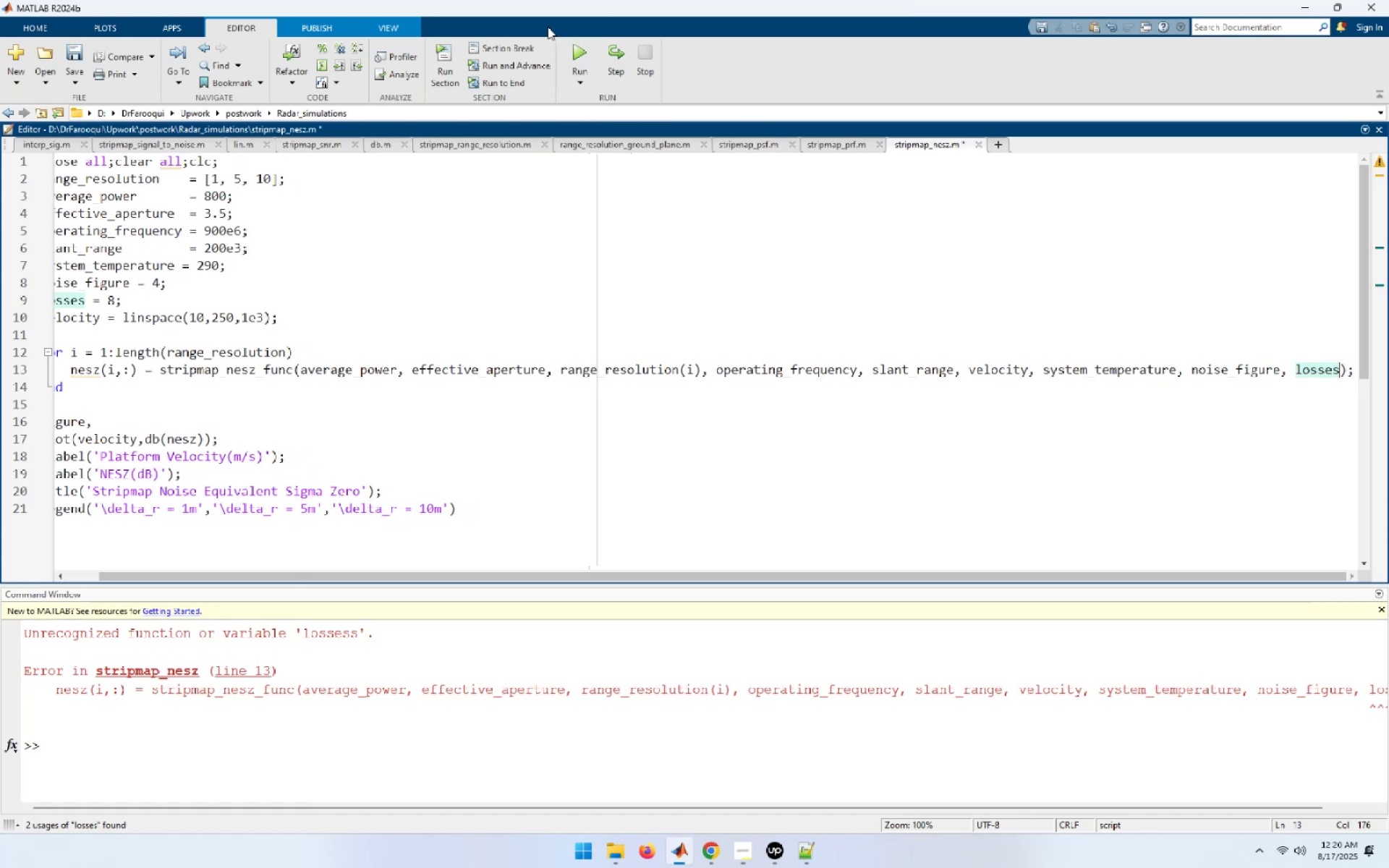 
left_click([579, 51])
 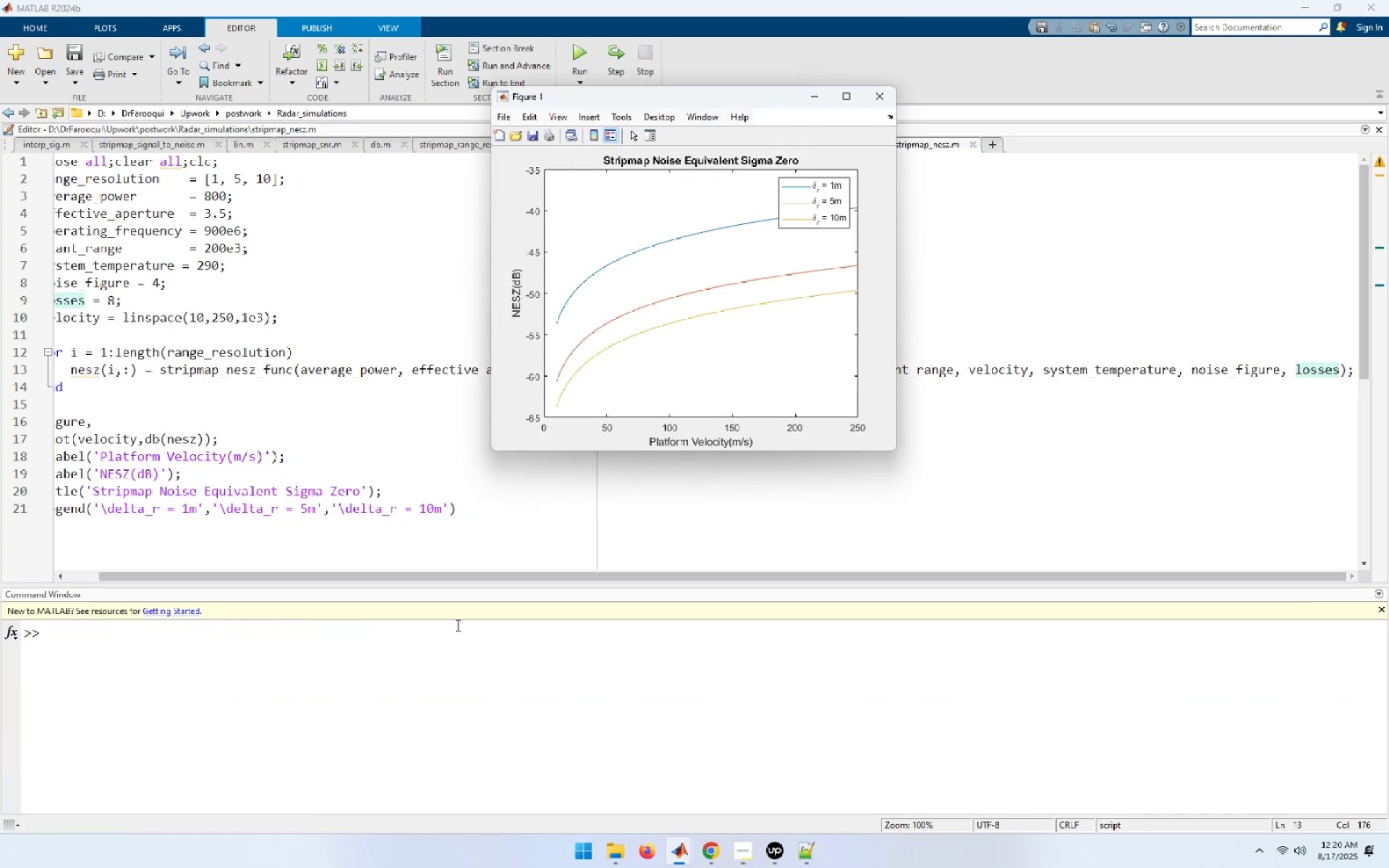 
wait(5.46)
 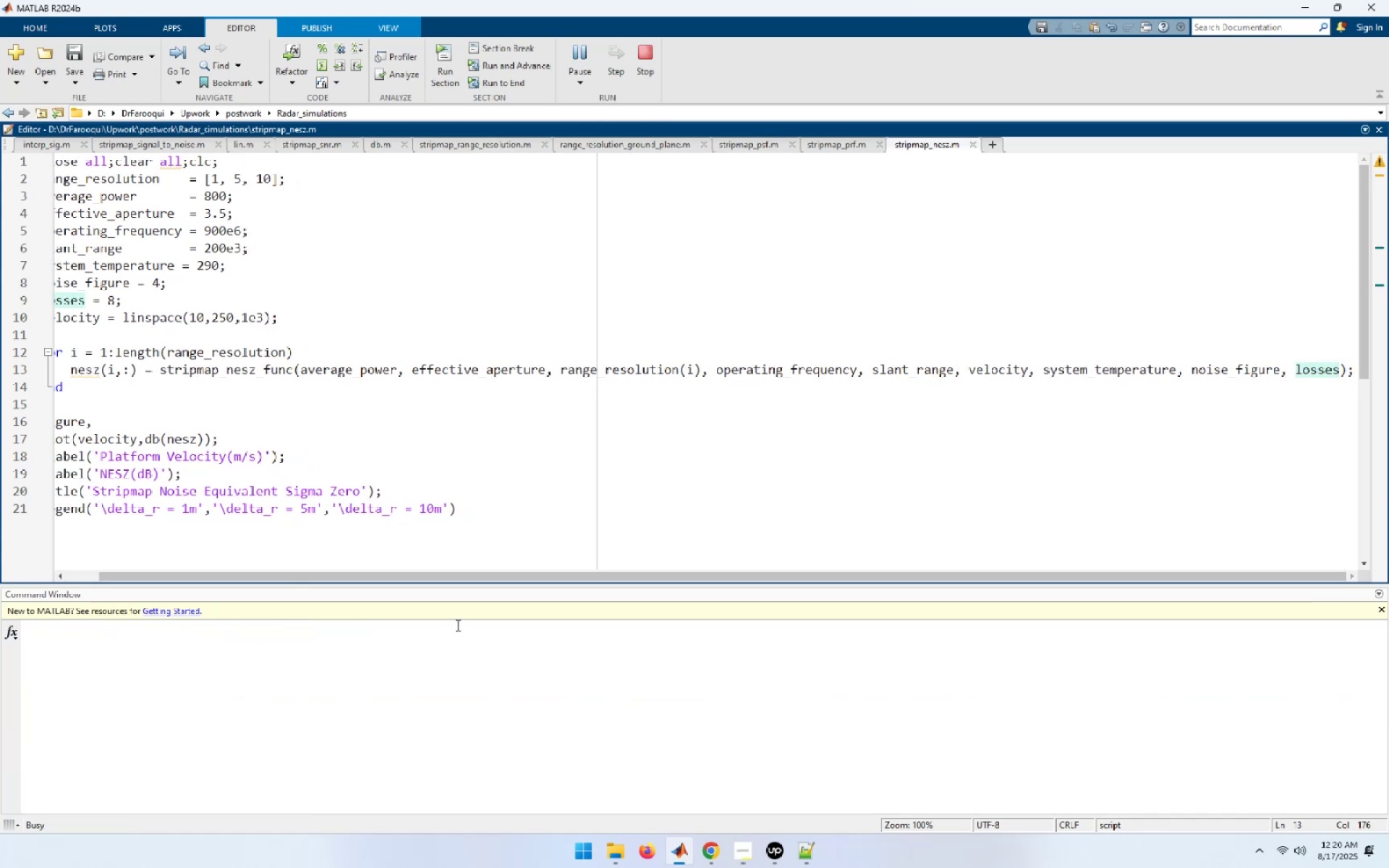 
left_click([106, 545])
 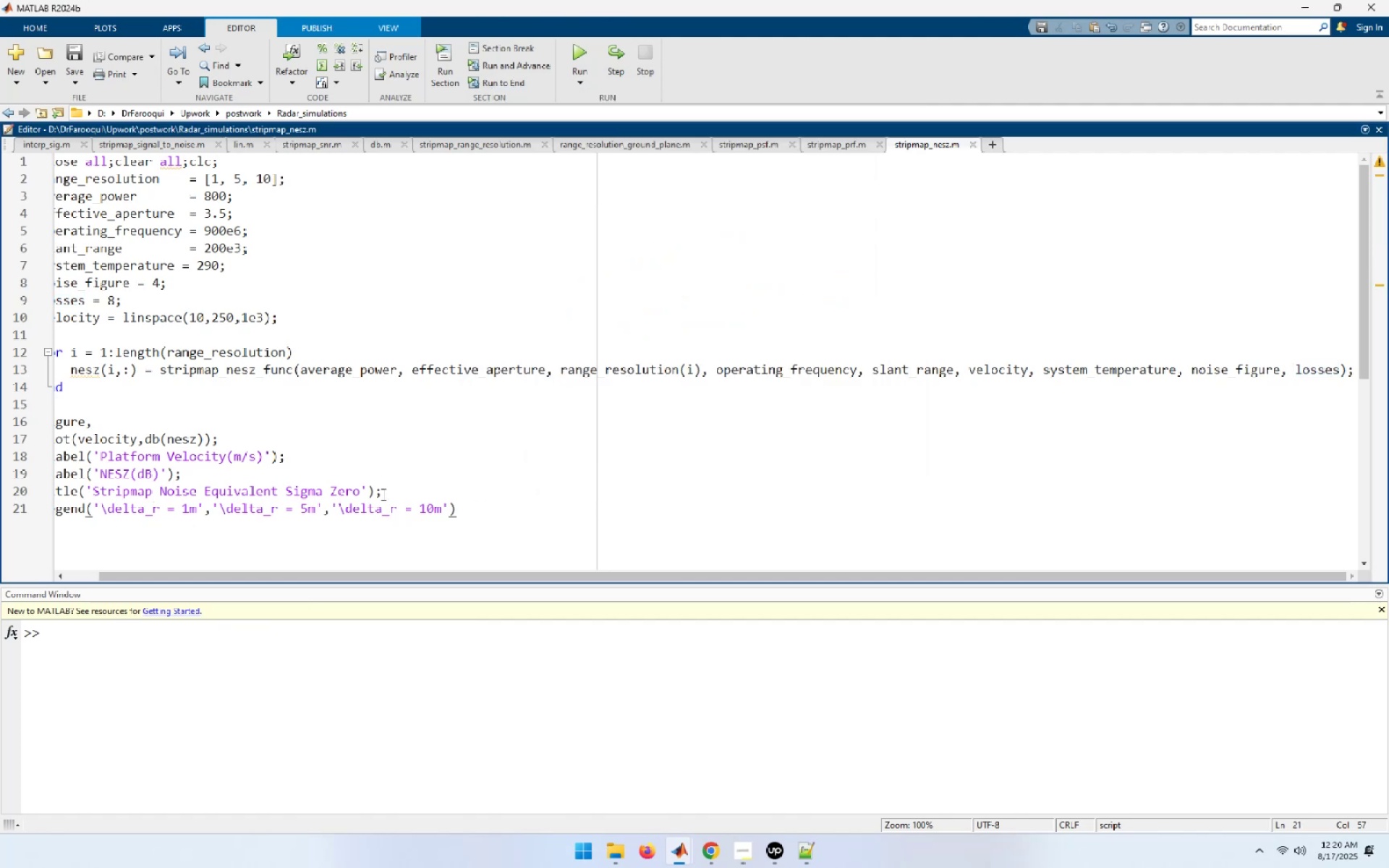 
left_click([382, 483])
 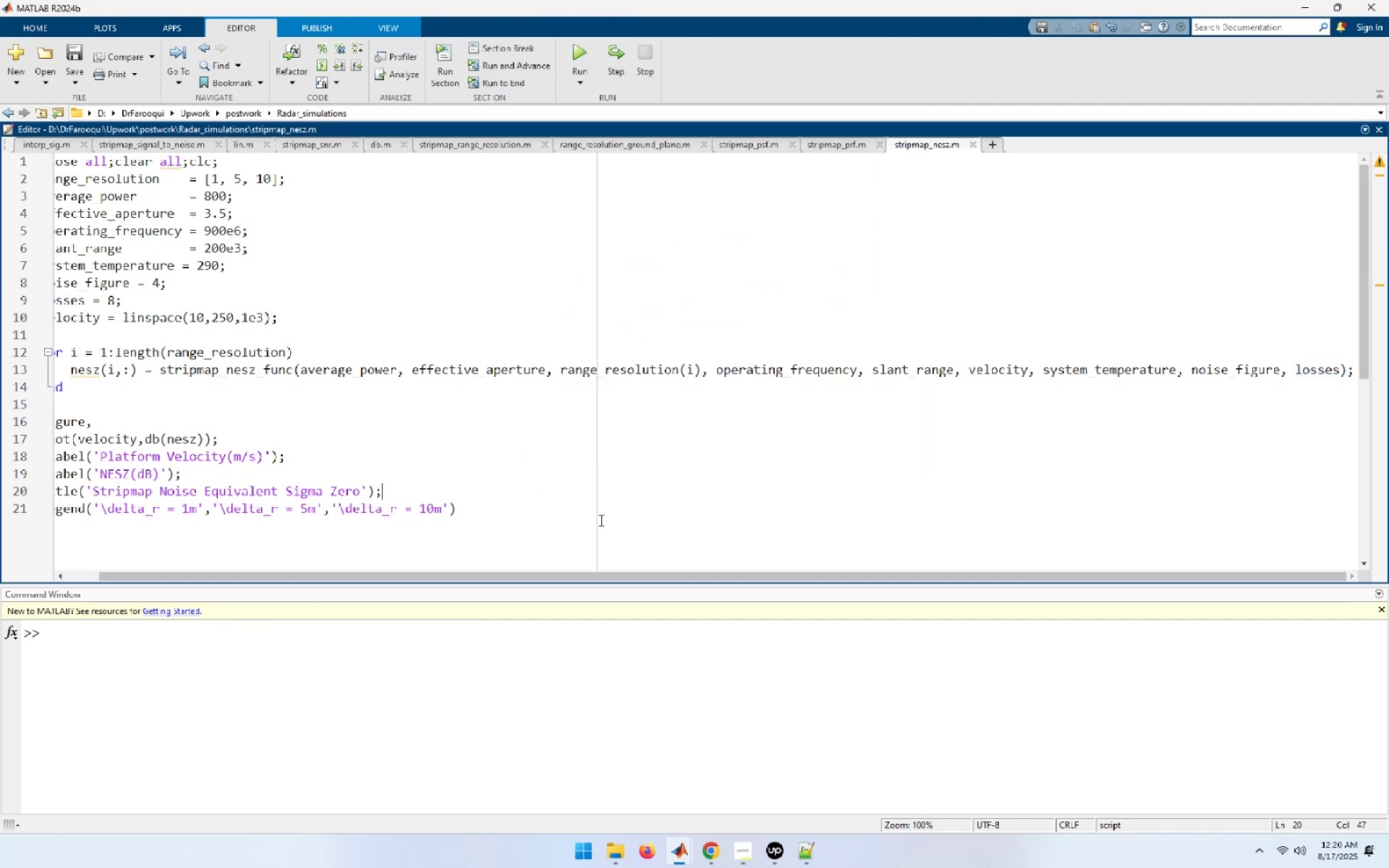 
key(Home)
 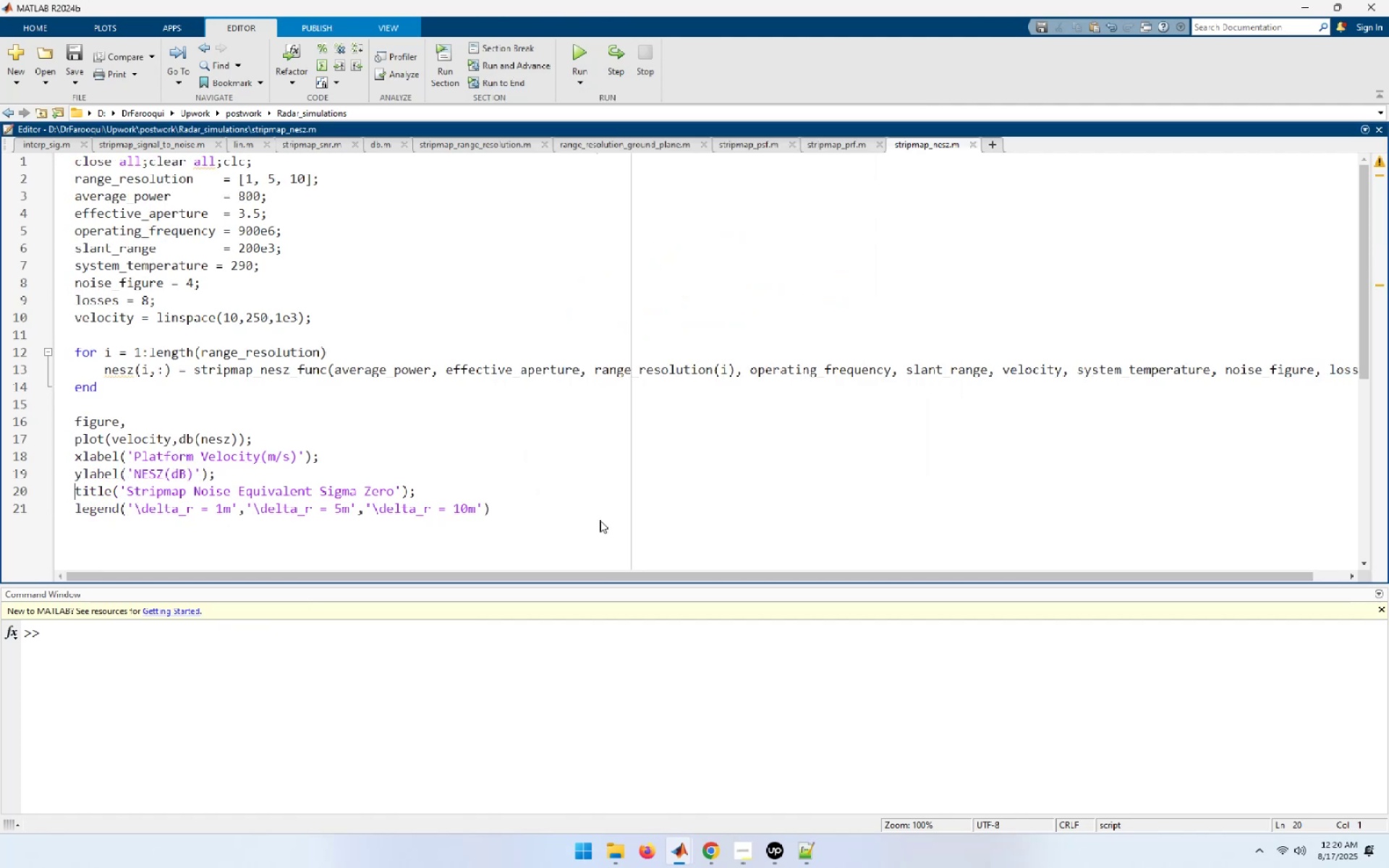 
key(ArrowUp)
 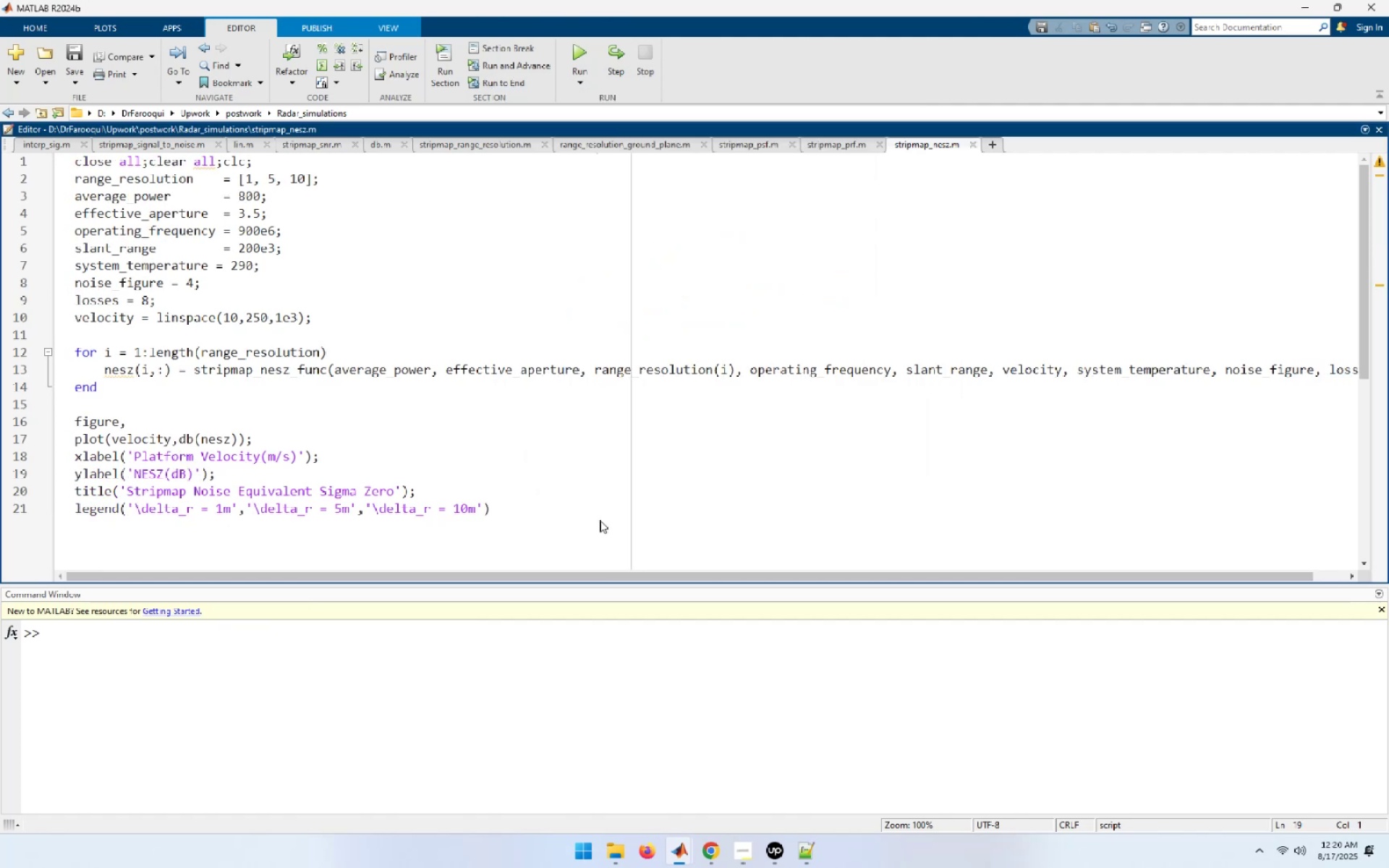 
key(ArrowUp)
 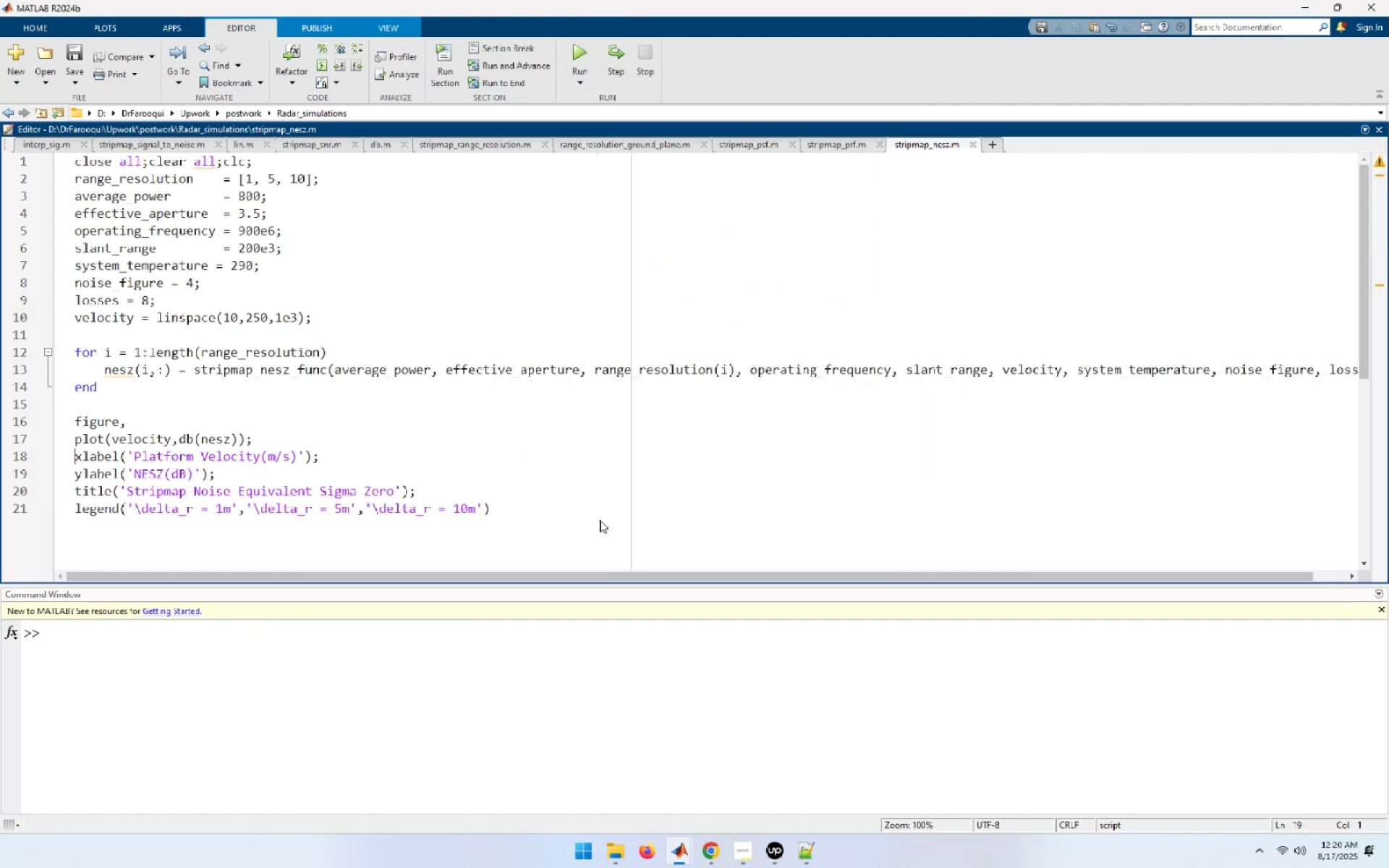 
key(NumpadEnter)
 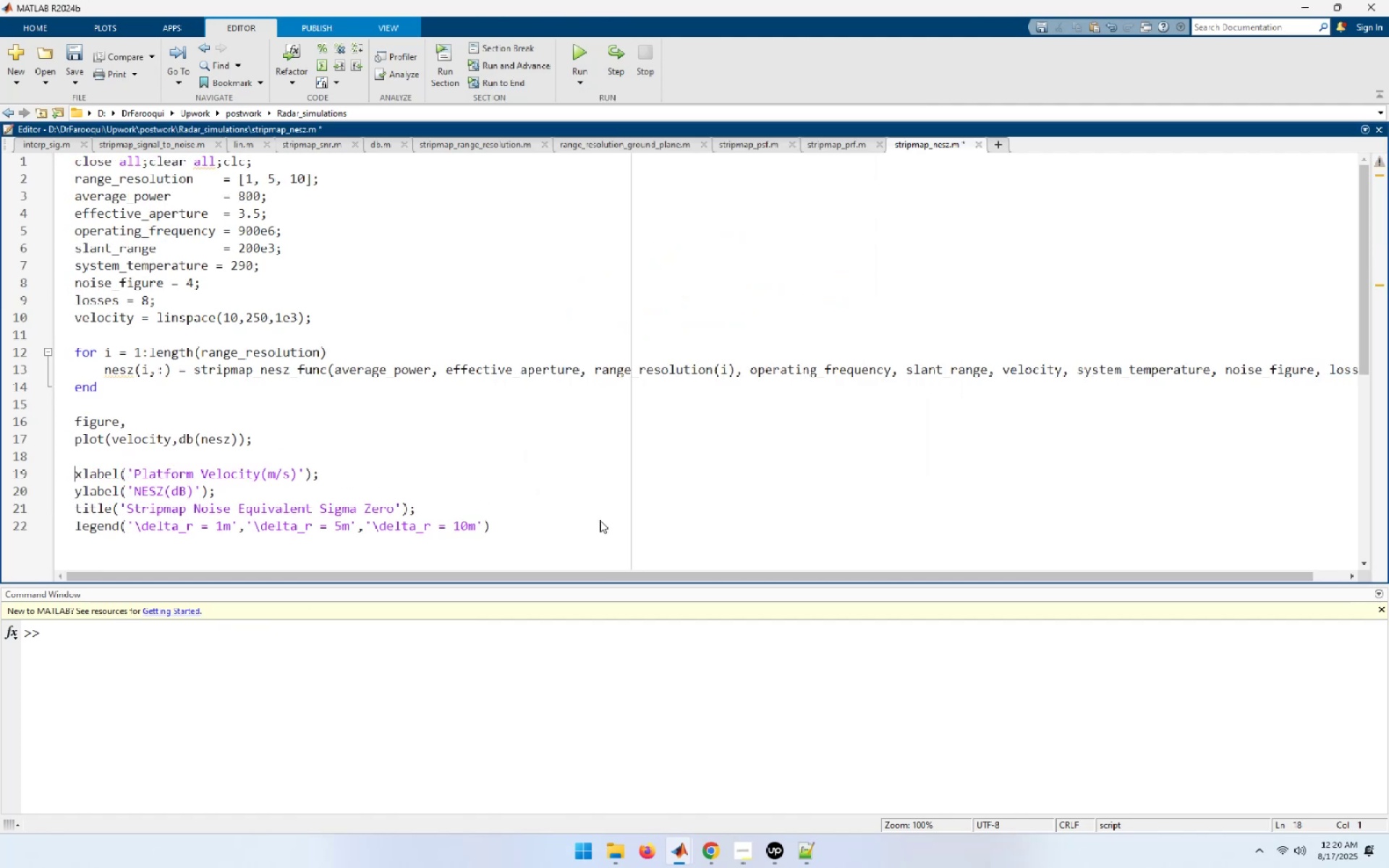 
key(ArrowUp)
 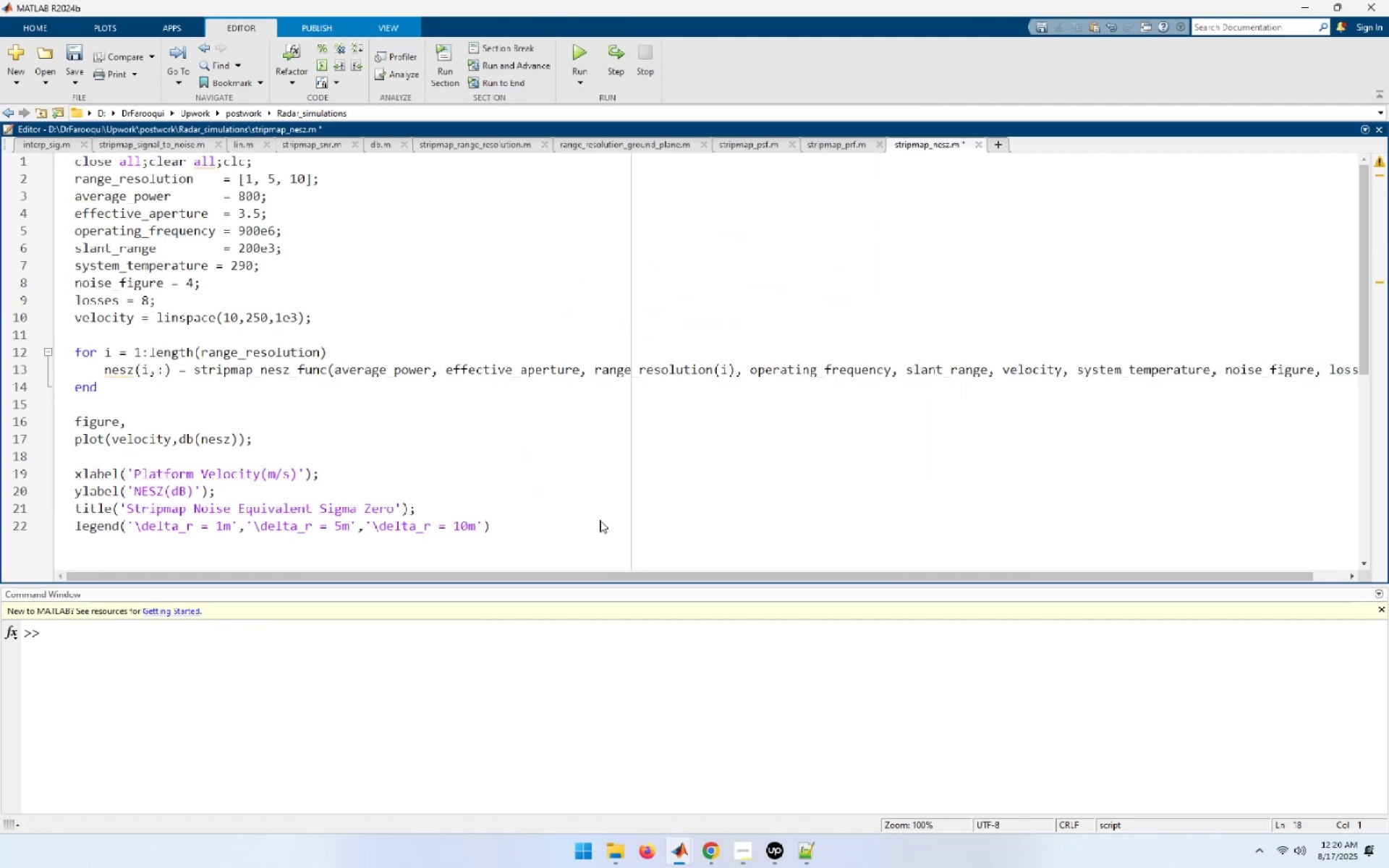 
type(grid on;)
 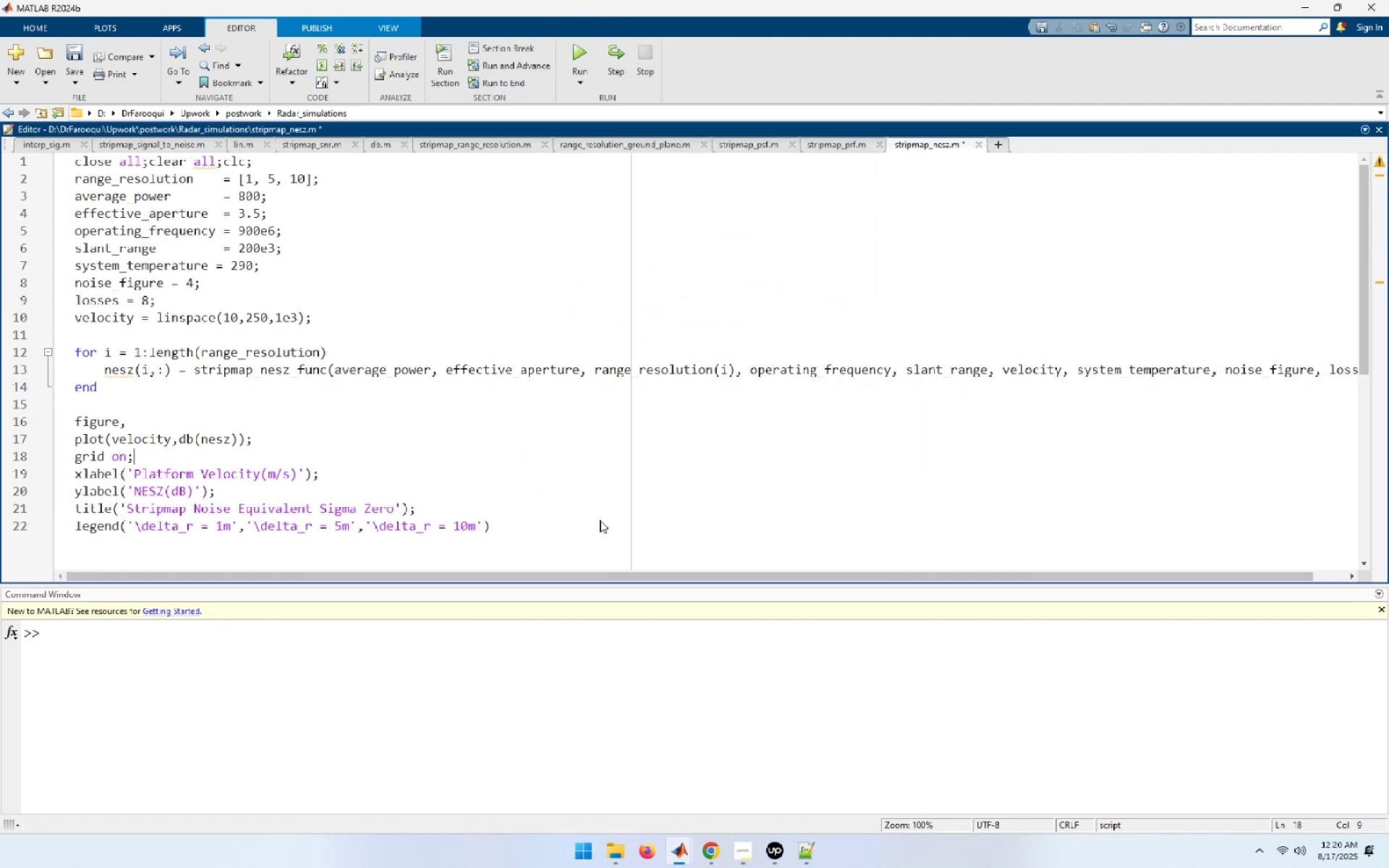 
key(Control+S)
 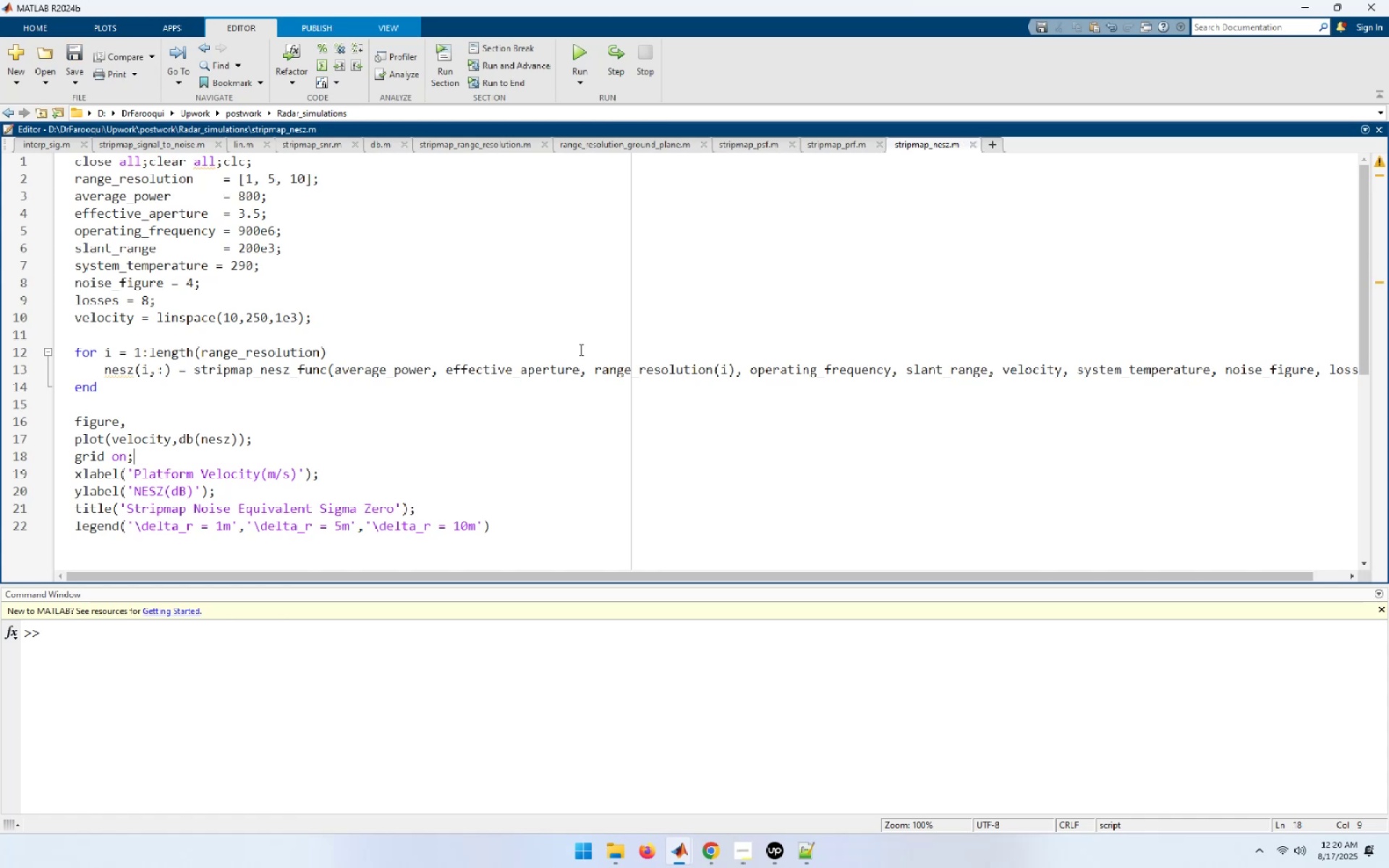 
left_click([585, 64])
 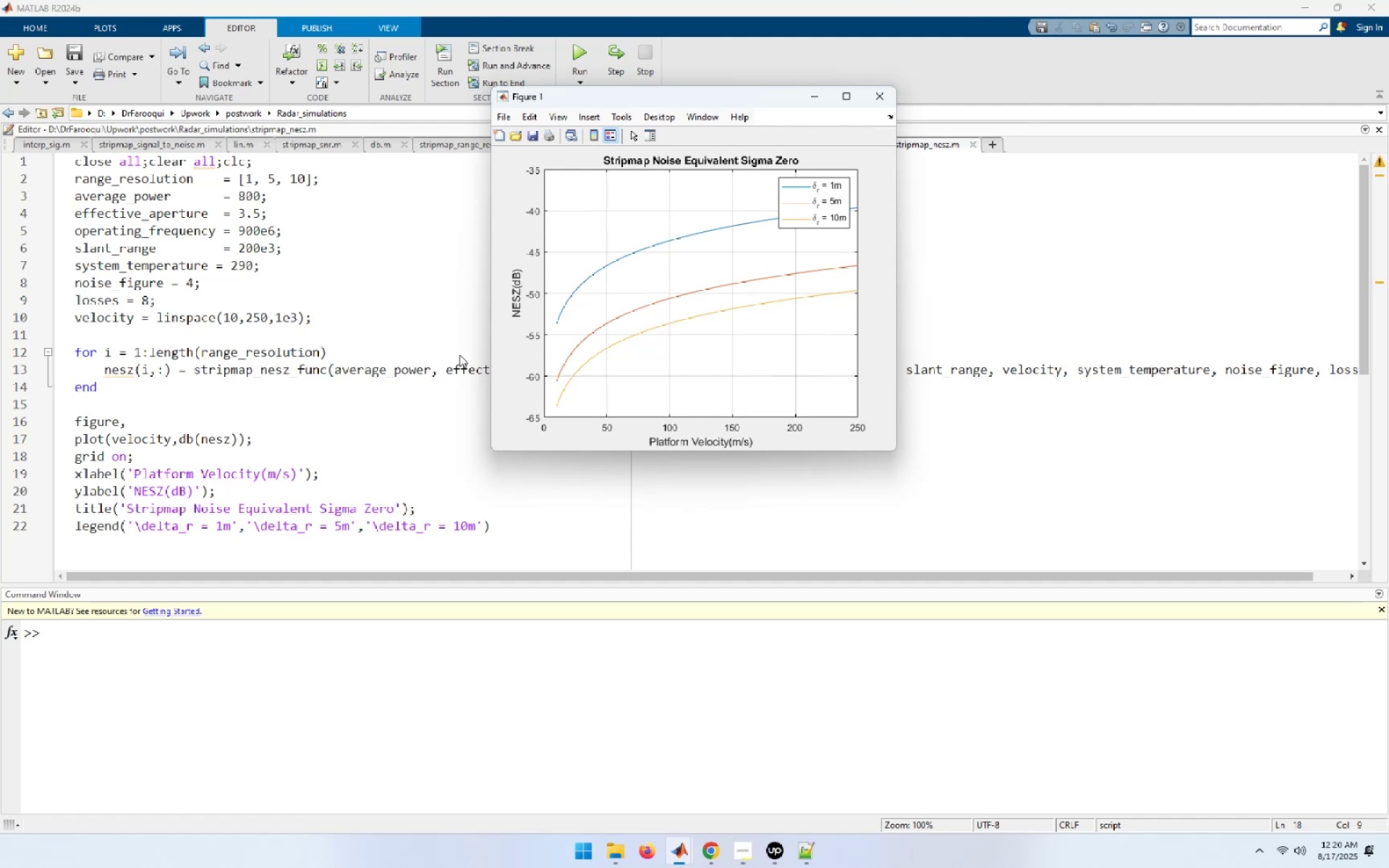 
wait(16.93)
 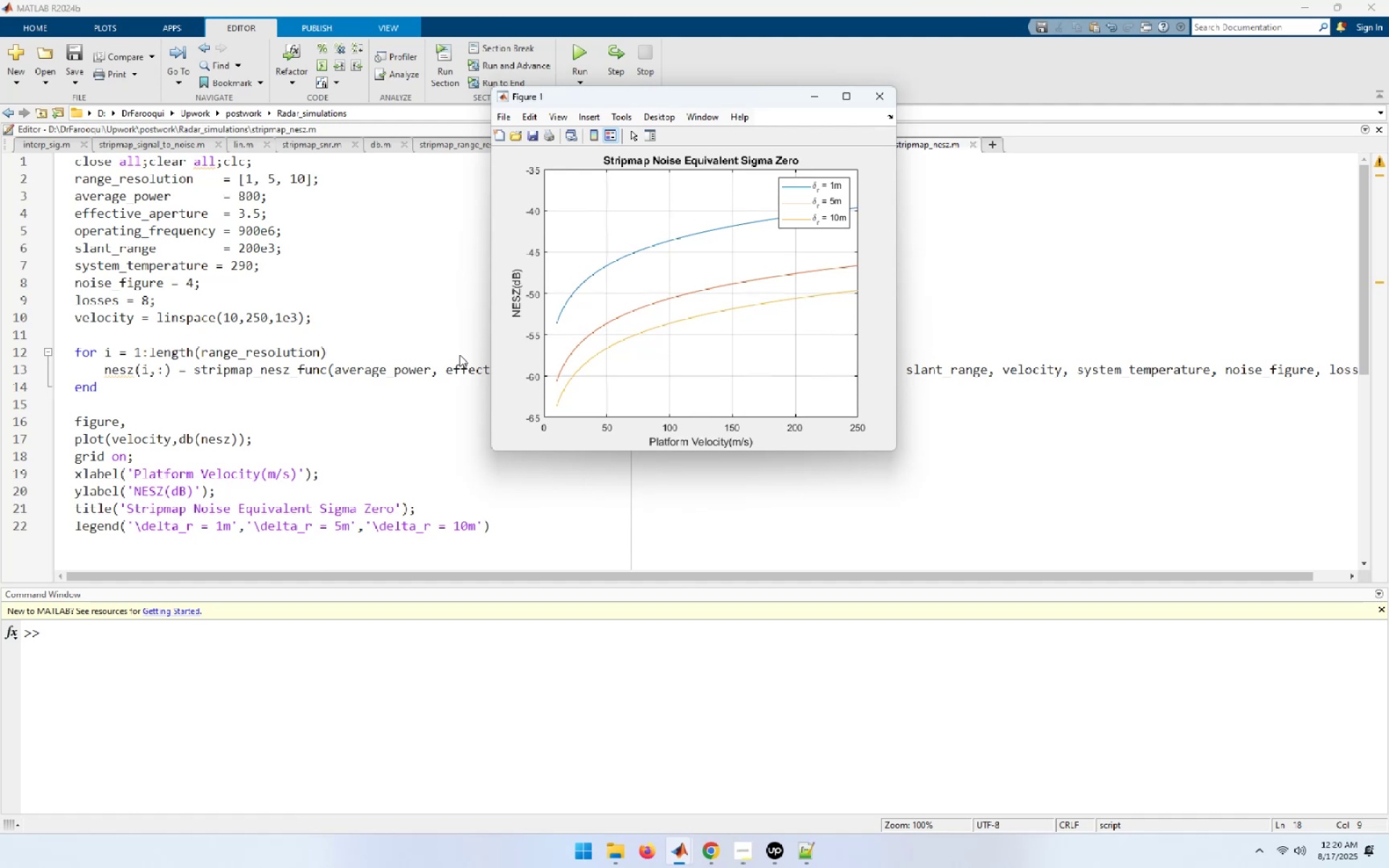 
left_click_drag(start_coordinate=[787, 183], to_coordinate=[564, 184])
 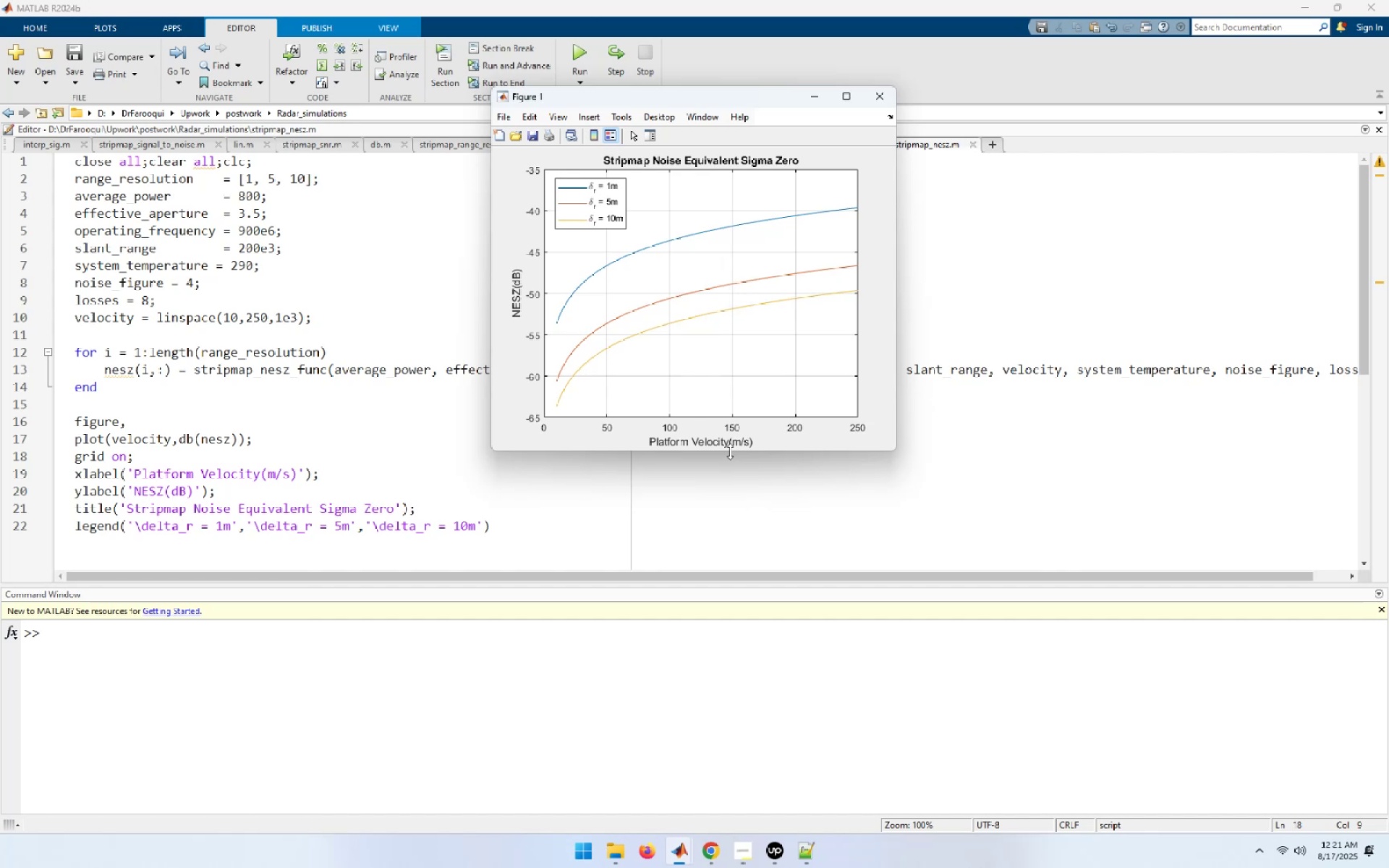 
wait(30.72)
 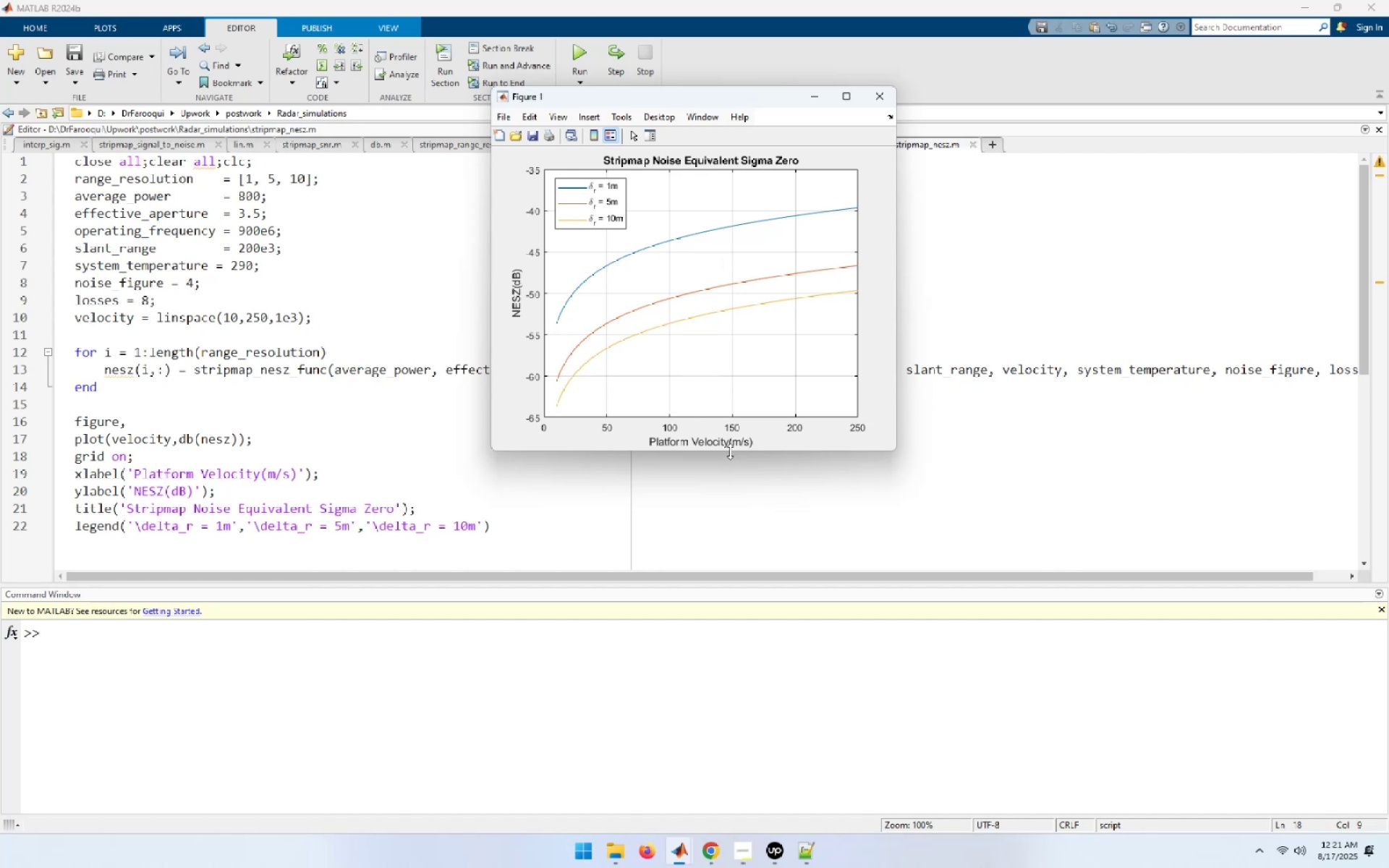 
mouse_move([957, 382])
 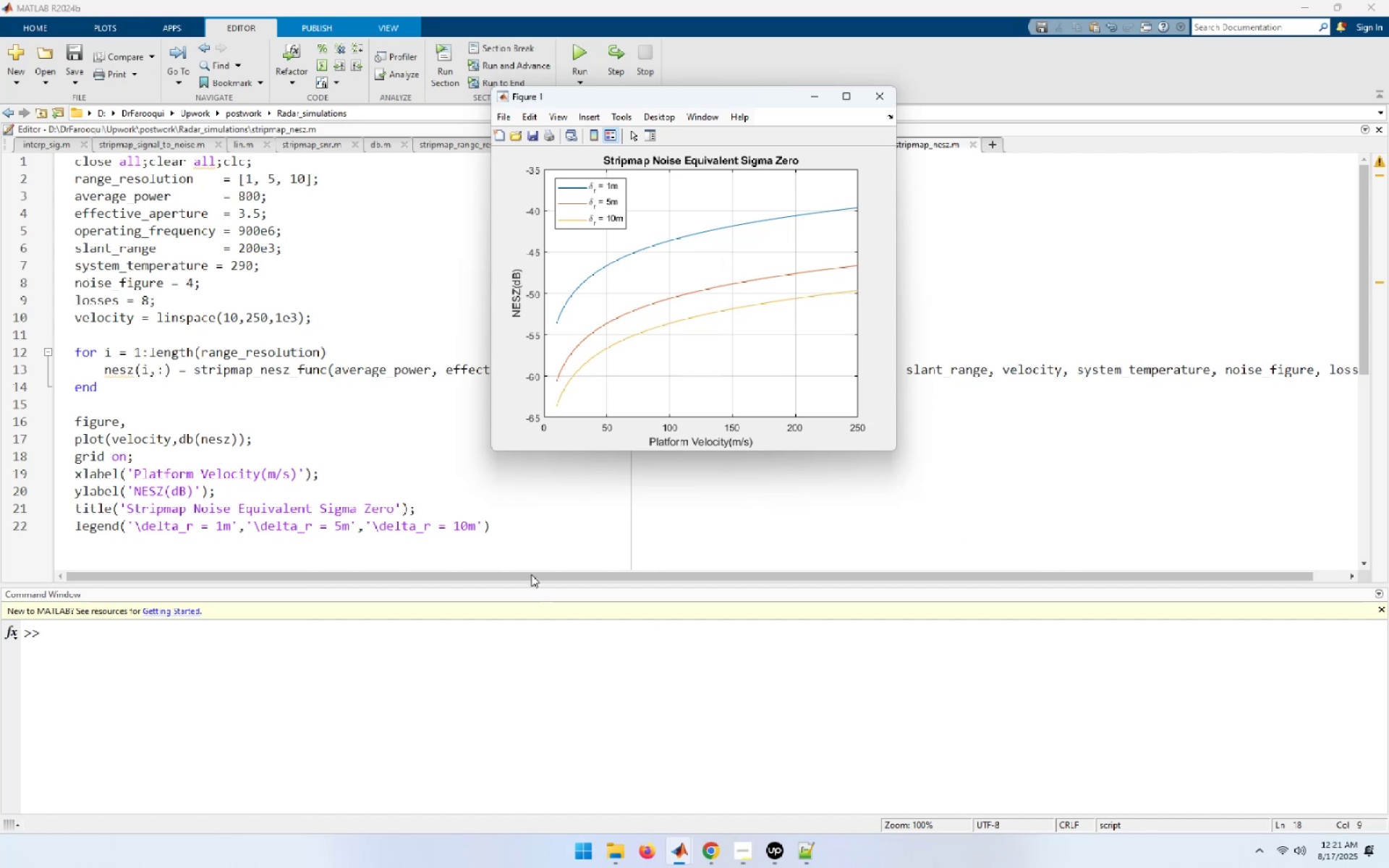 
wait(28.25)
 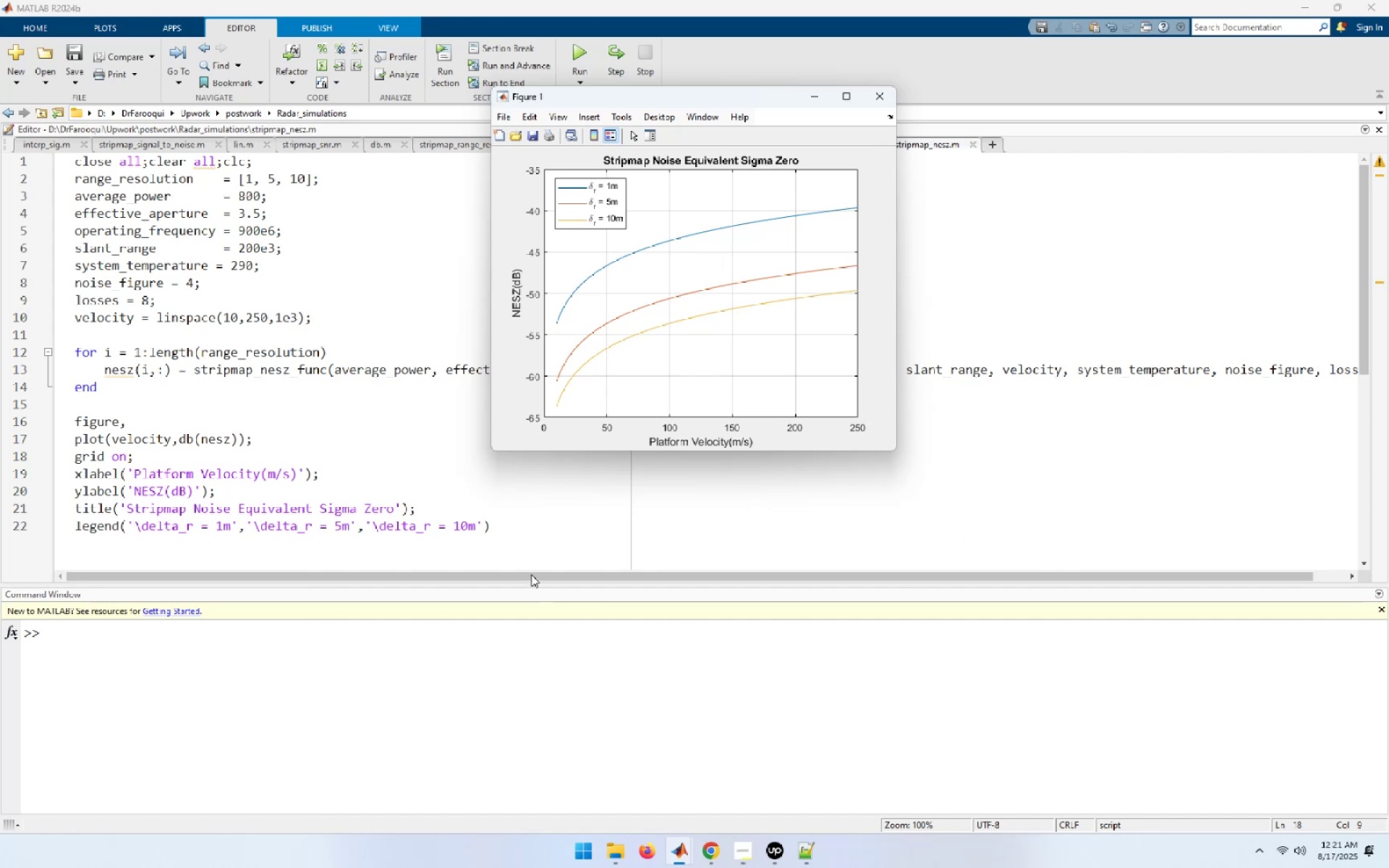 
mouse_move([820, 856])
 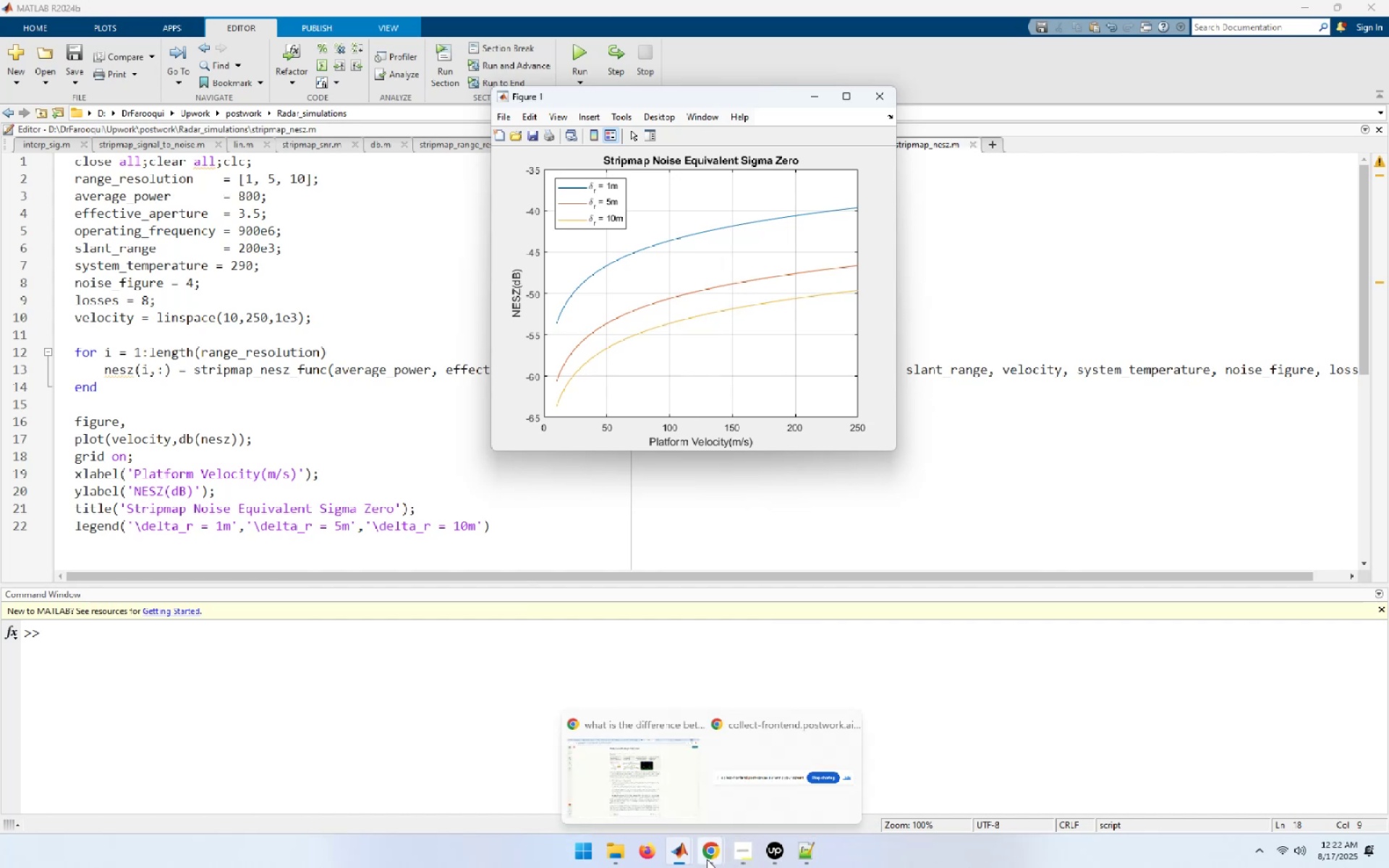 
left_click([707, 859])
 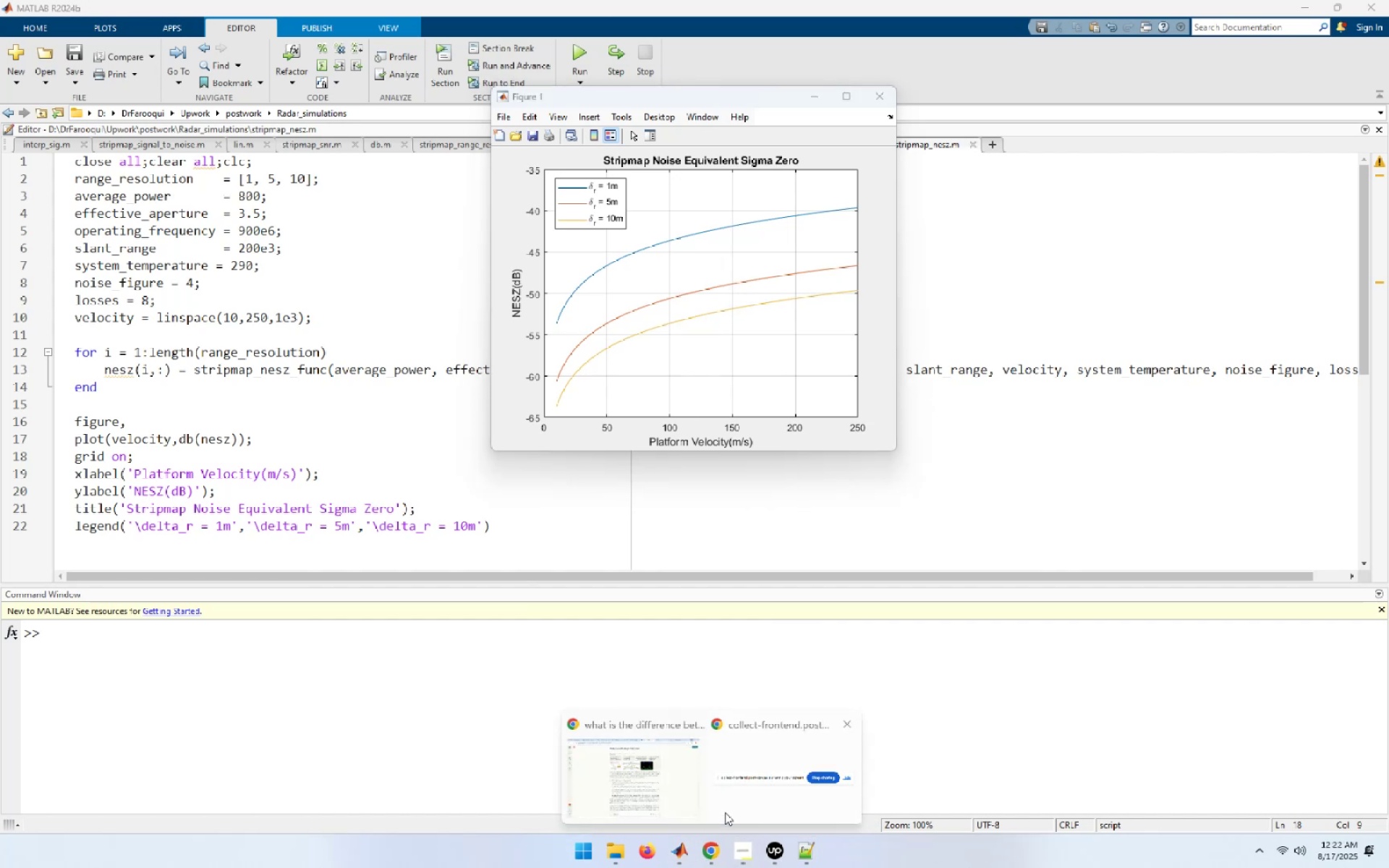 
left_click([654, 736])
 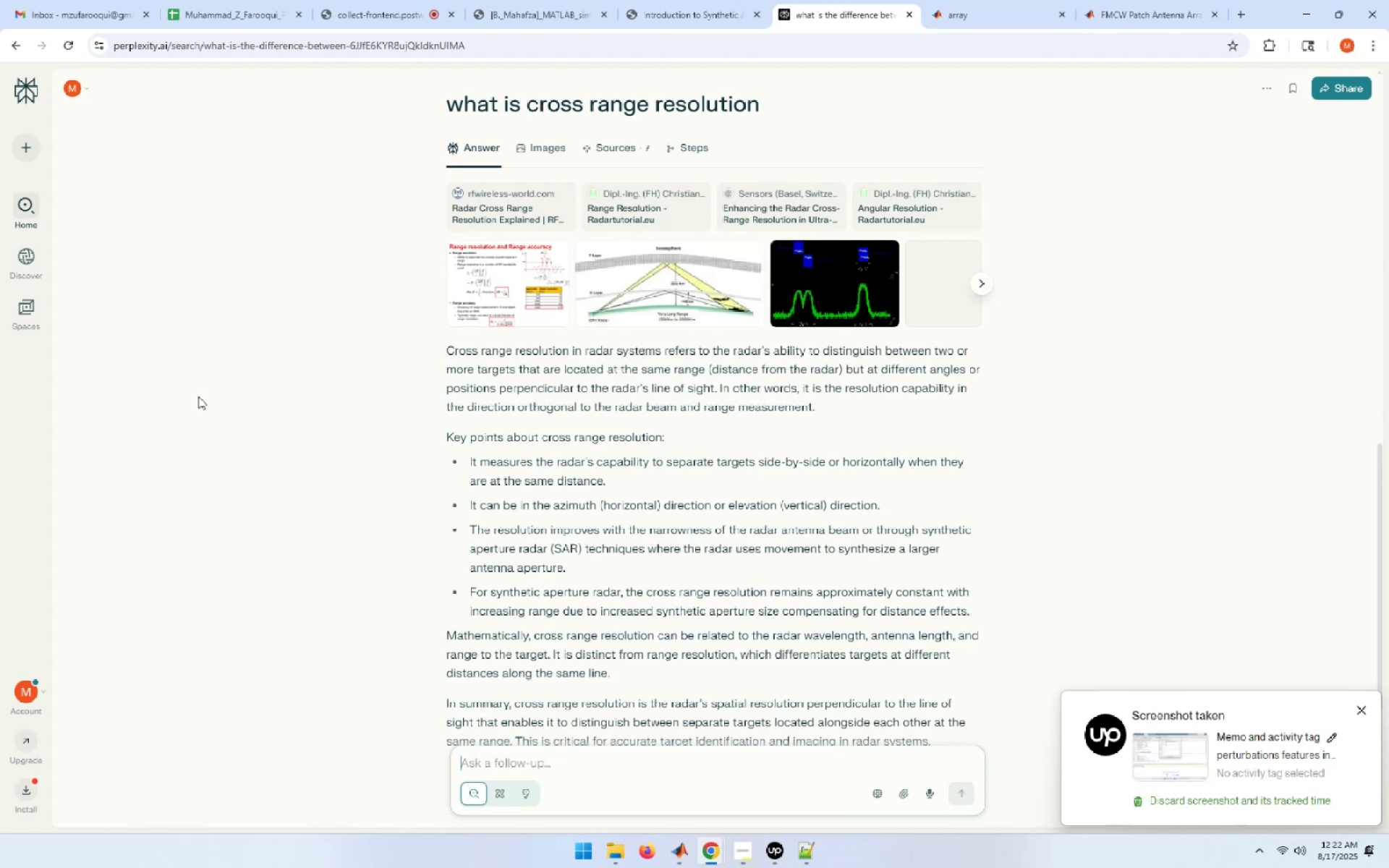 
wait(13.72)
 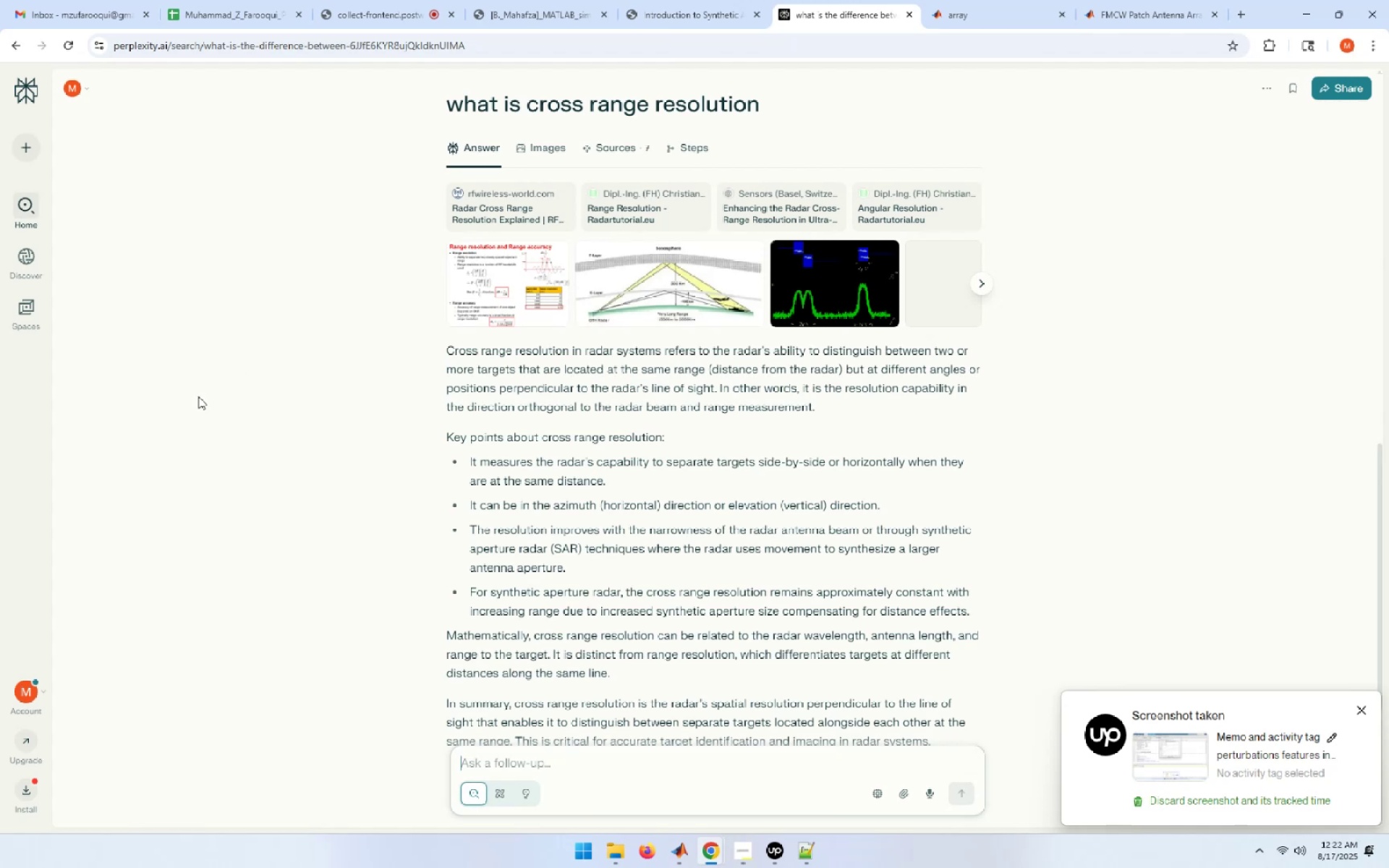 
scroll: coordinate [397, 405], scroll_direction: down, amount: 4.0
 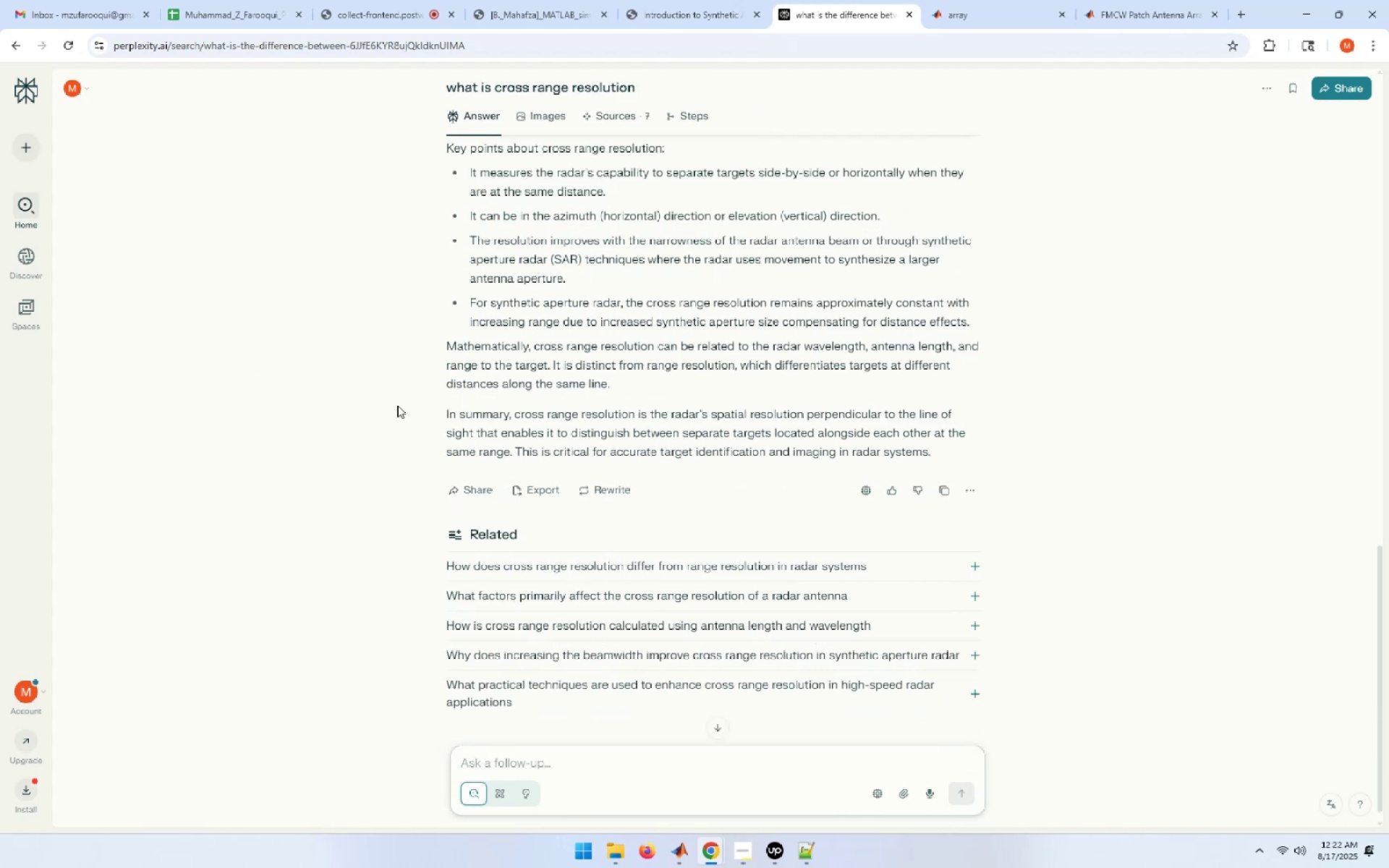 
wait(11.38)
 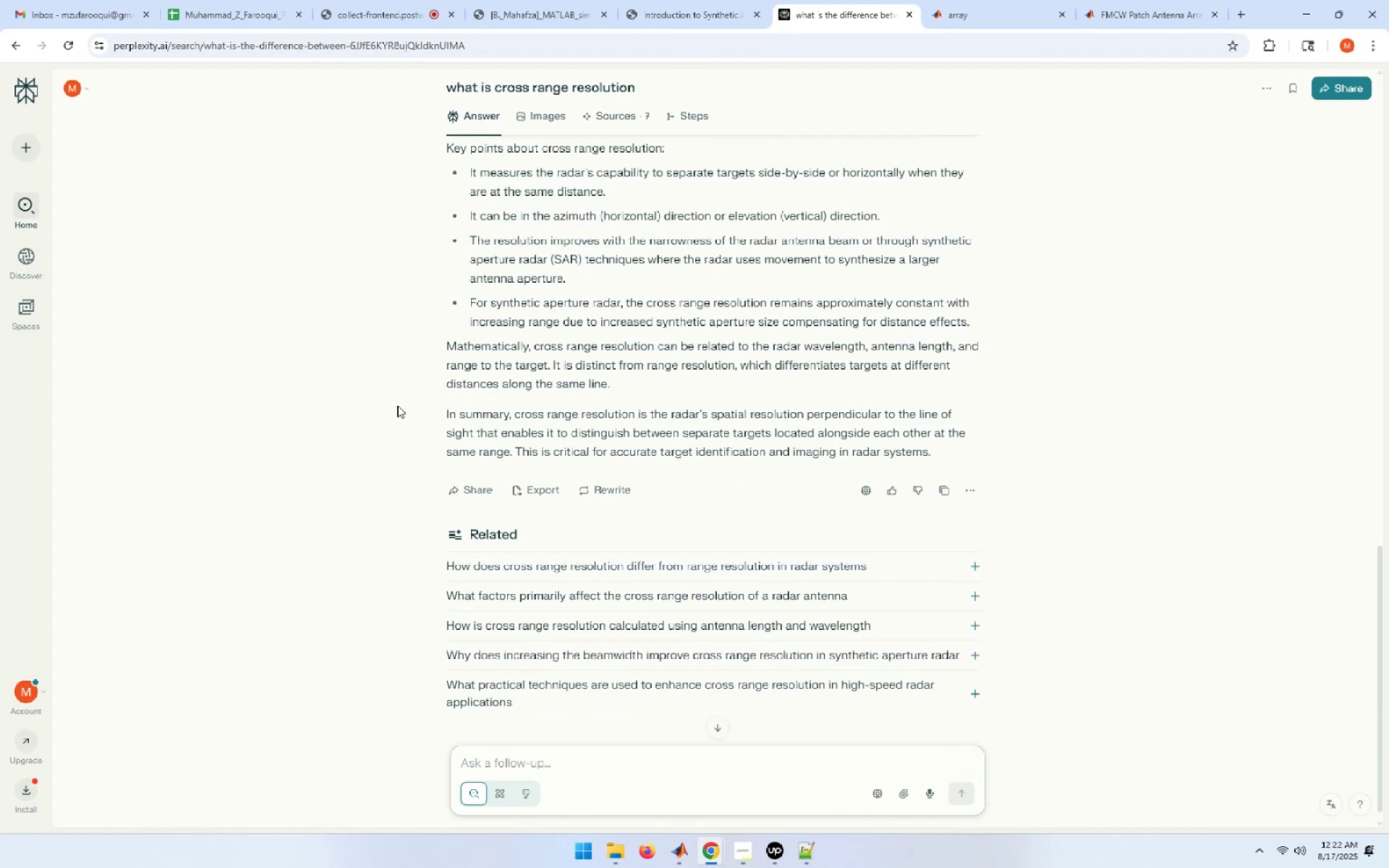 
left_click([1316, 0])
 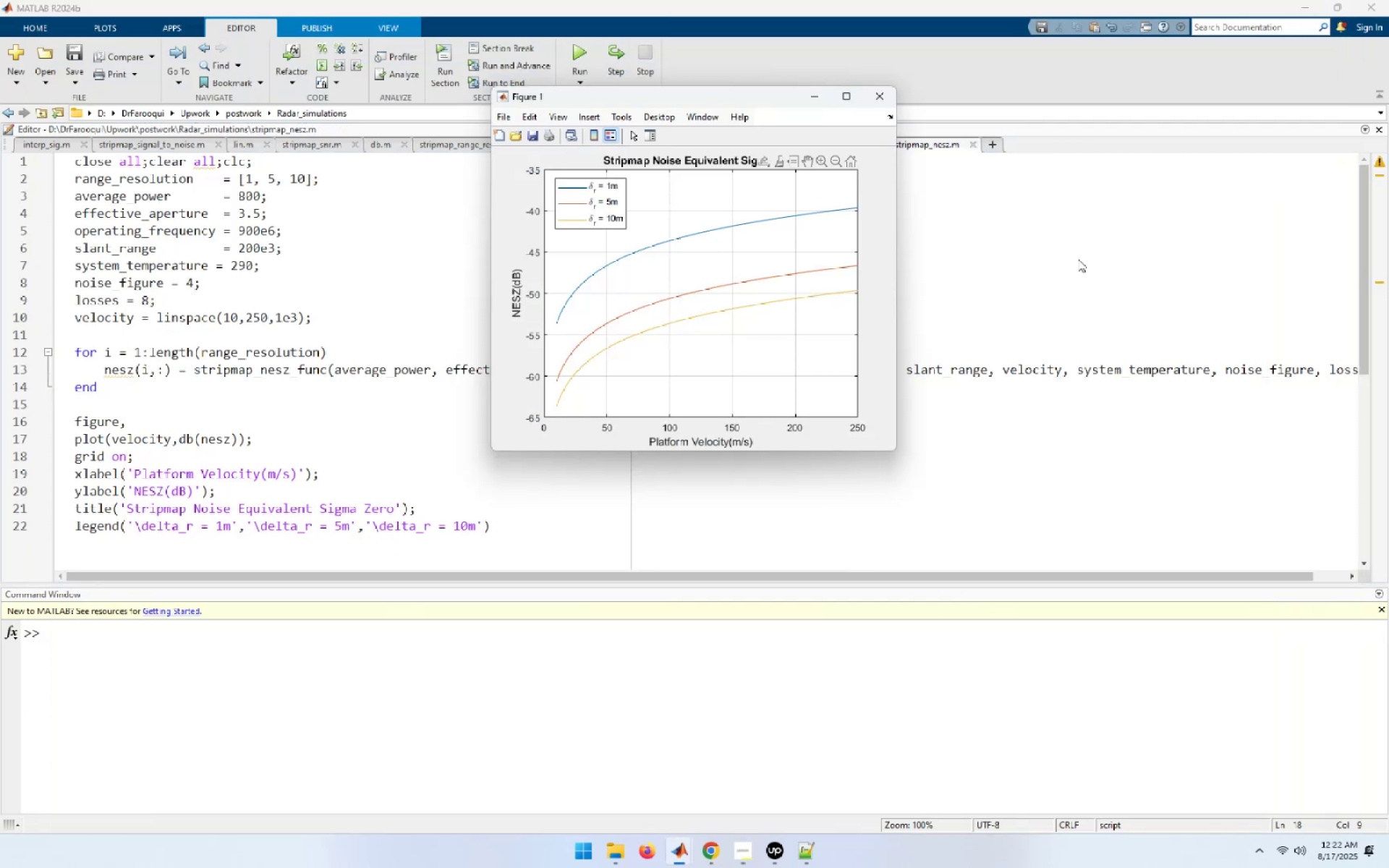 
left_click([1045, 359])
 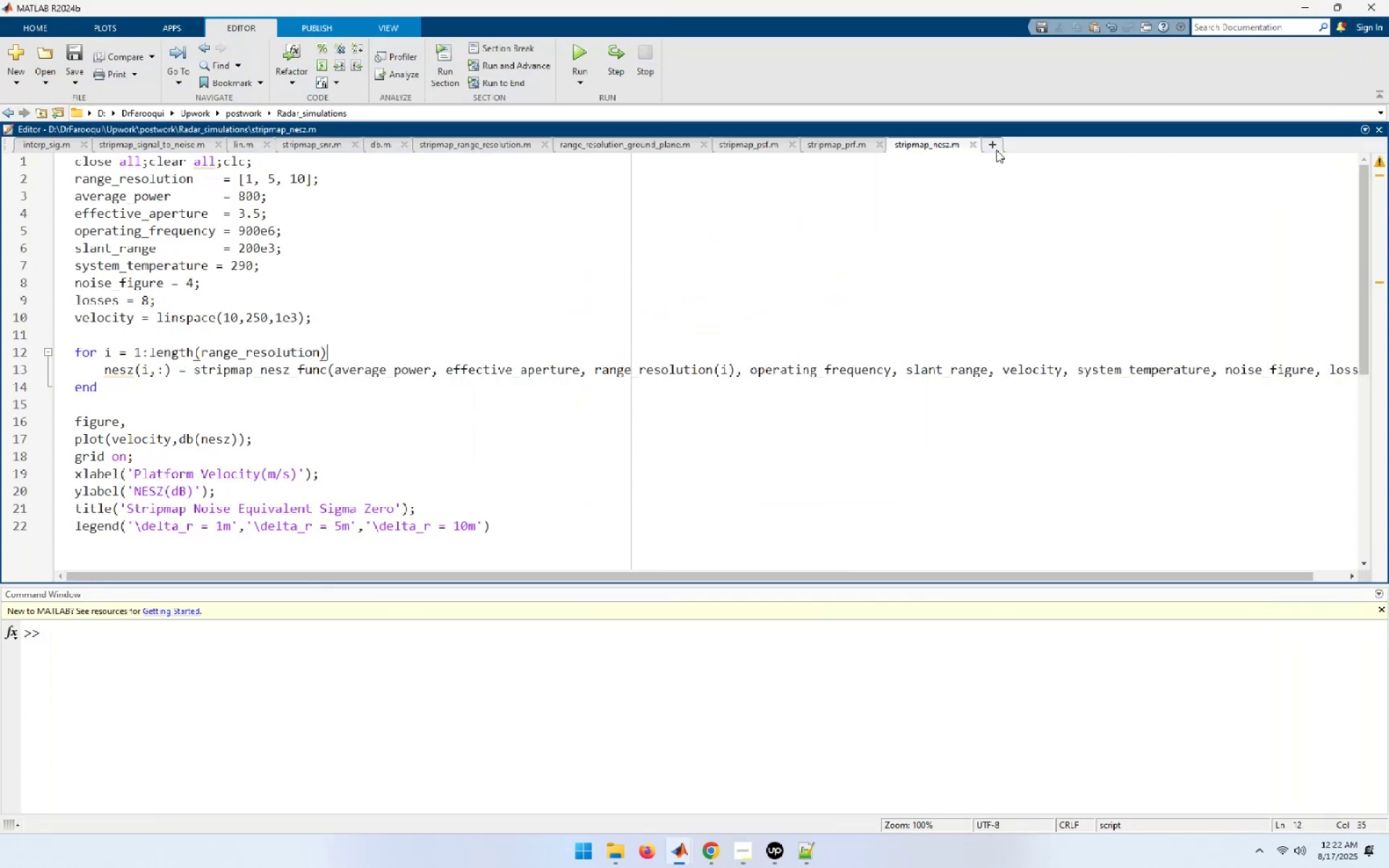 
left_click([996, 145])
 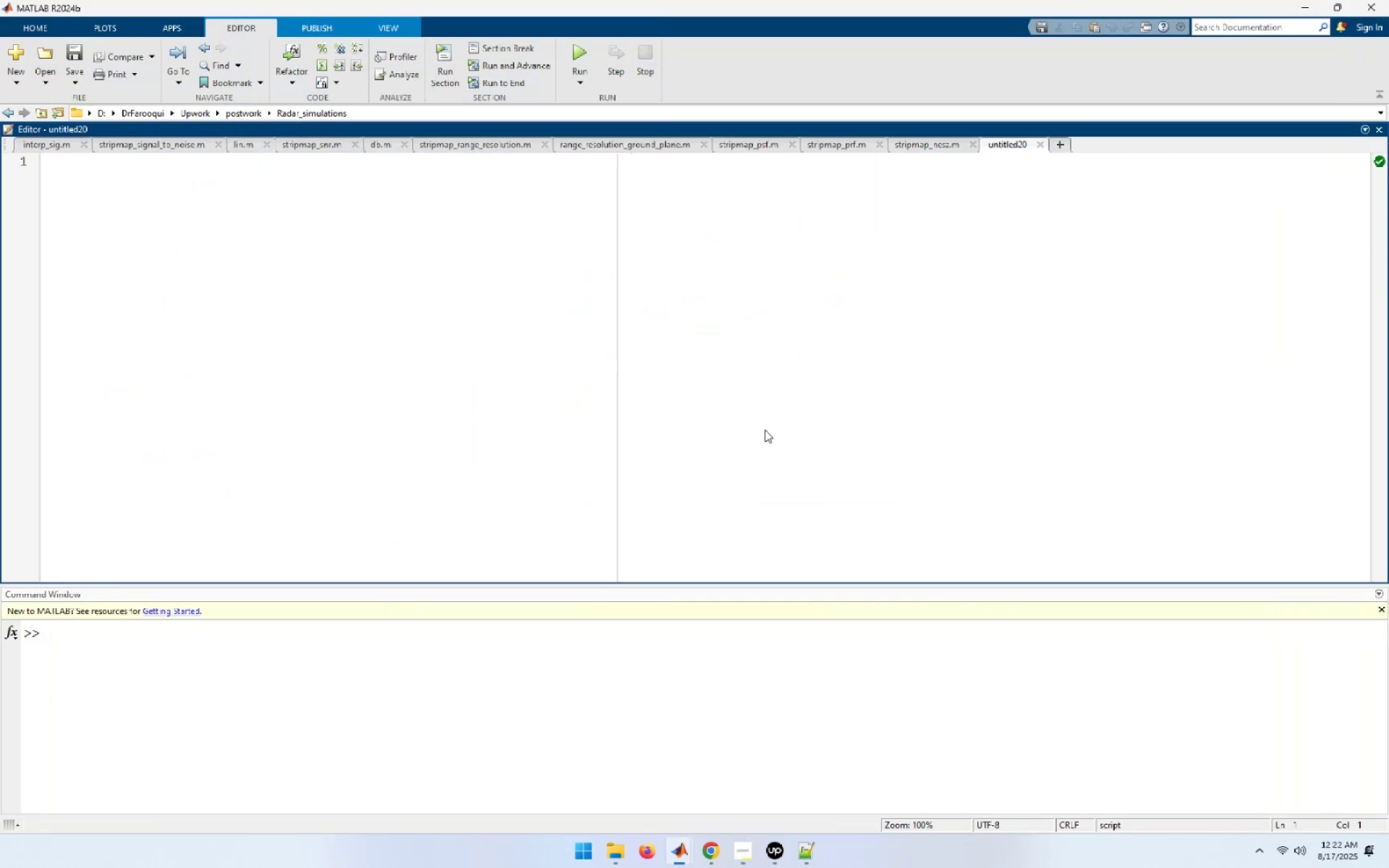 
type(close all;clar)
key(Backspace)
key(Backspace)
type(ear a;;')
key(Backspace)
key(Backspace)
key(Backspace)
type(;;')
key(Backspace)
key(Backspace)
type(ll;)
key(Backspace)
key(Backspace)
key(Backspace)
key(Backspace)
type(ll;clc)
 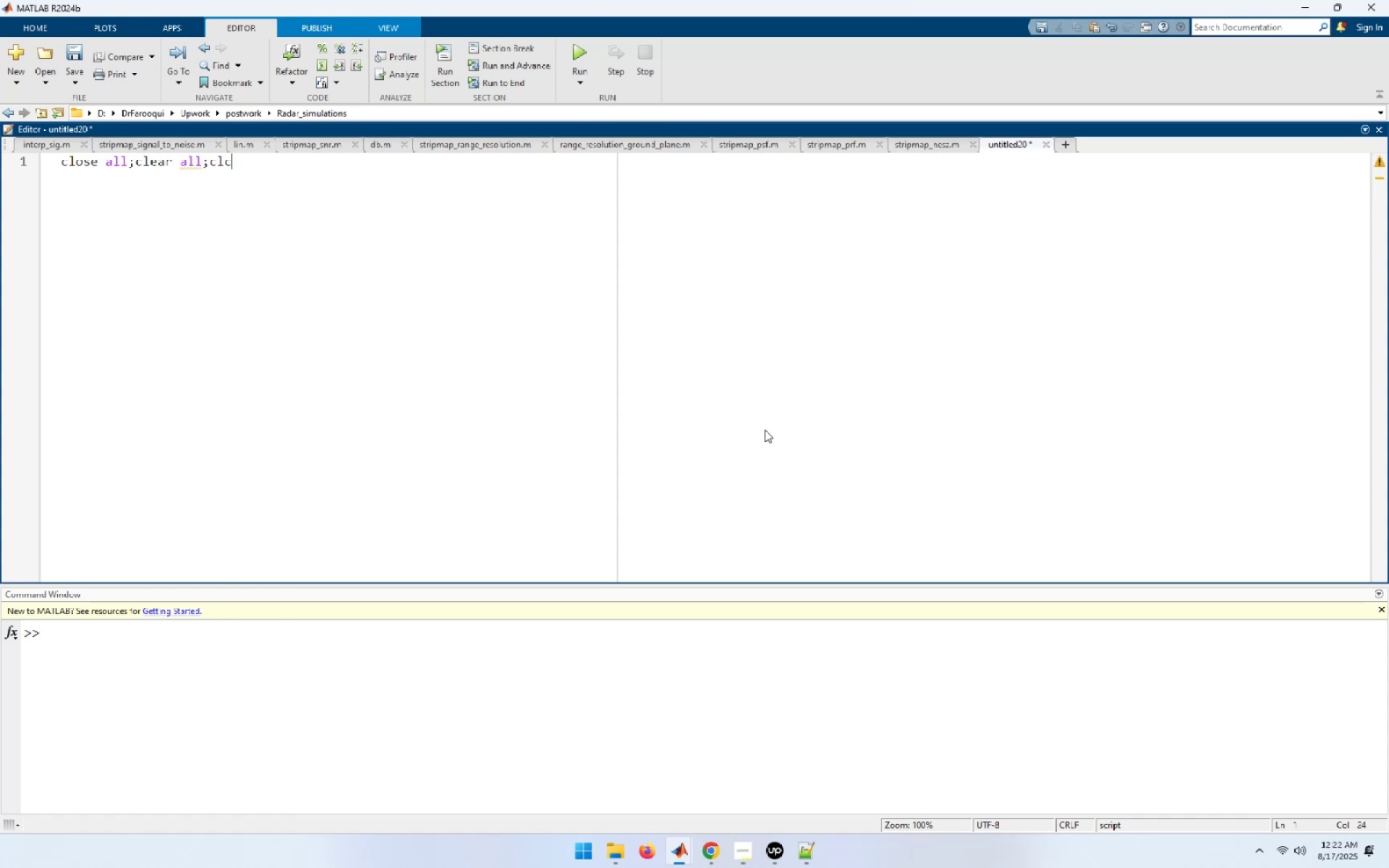 
key(Control+S)
 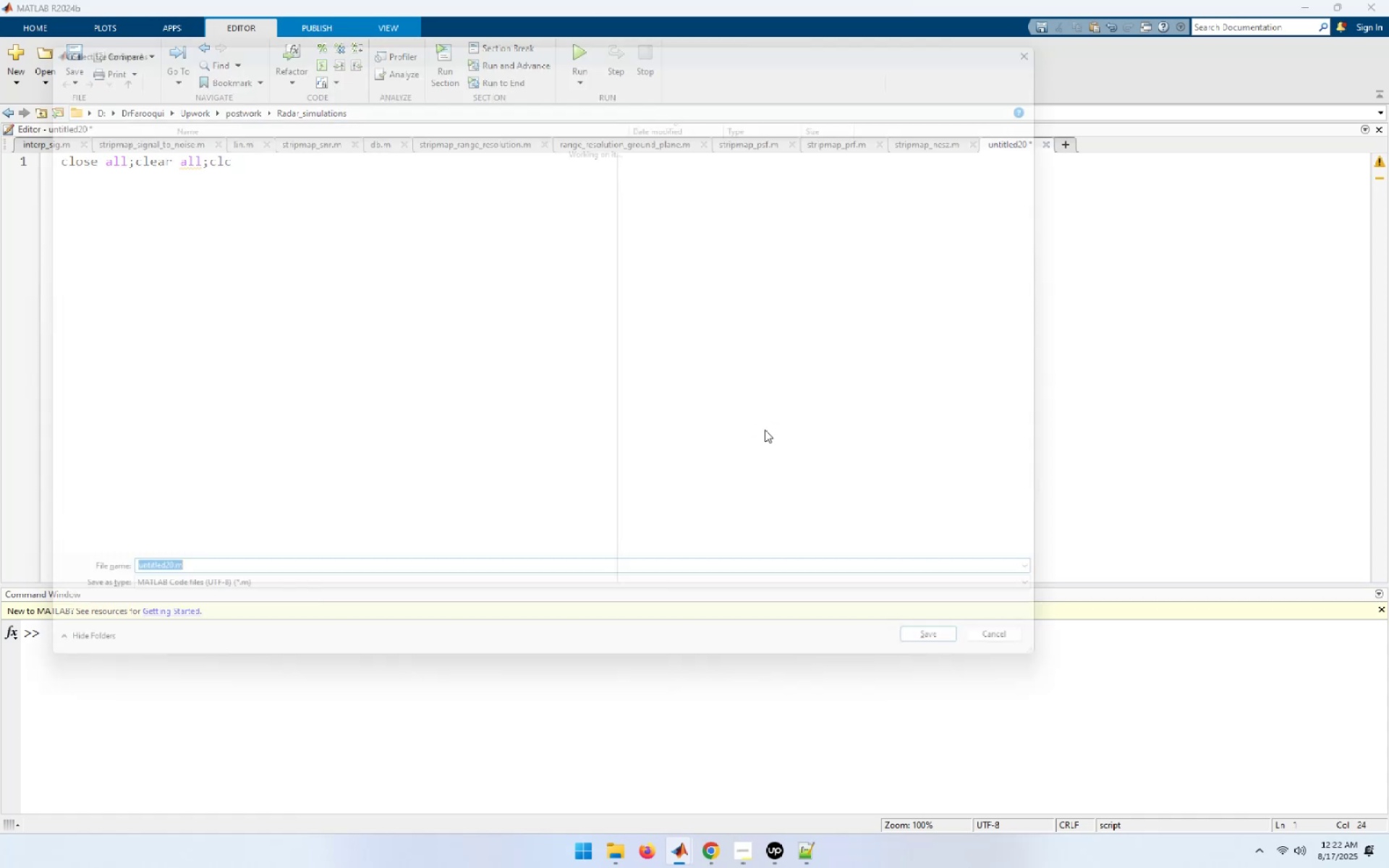 
type(stripmap_doppler_bandwidth.m)
 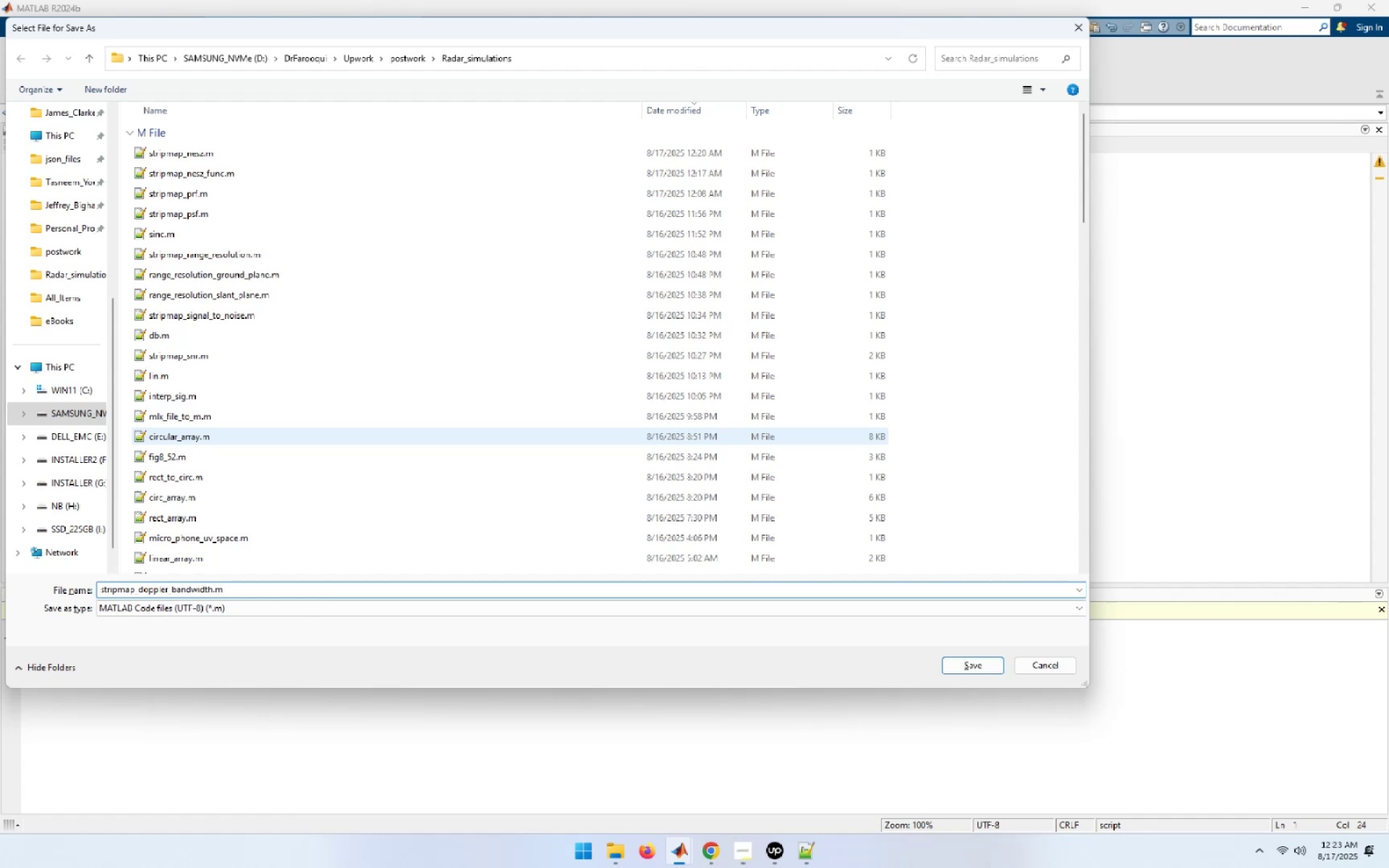 
 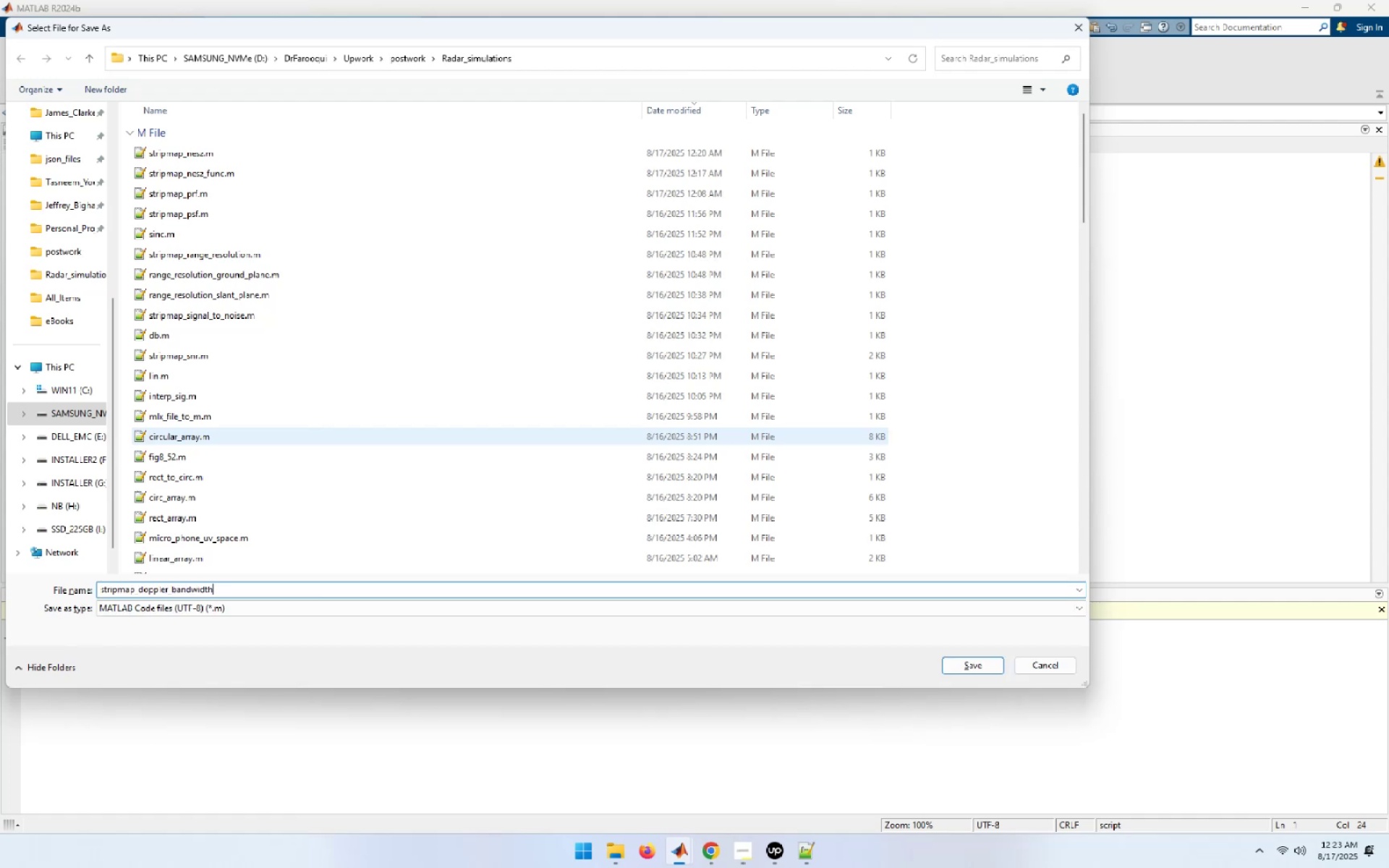 
key(Enter)
 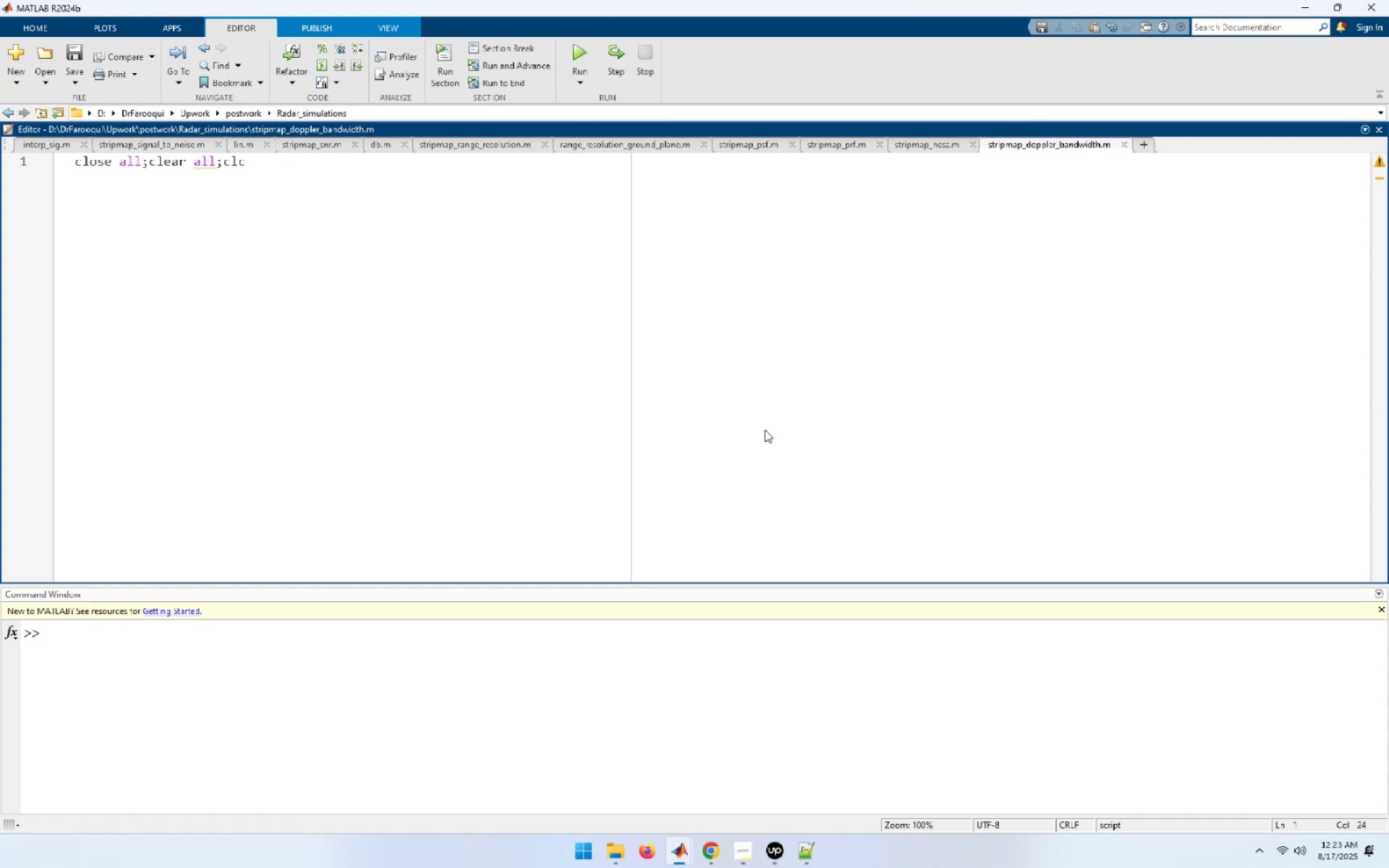 
wait(26.92)
 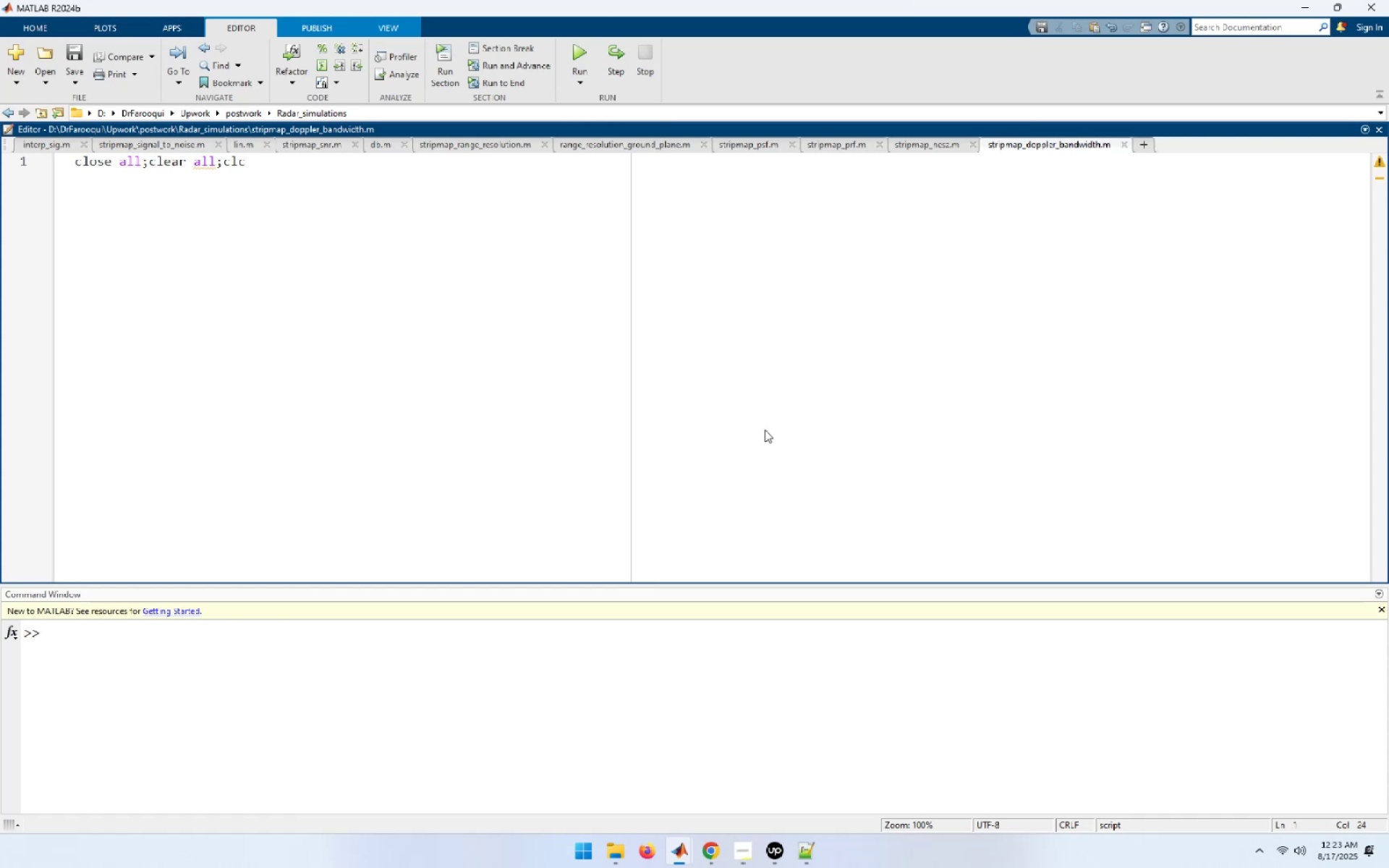 
key(Enter)
 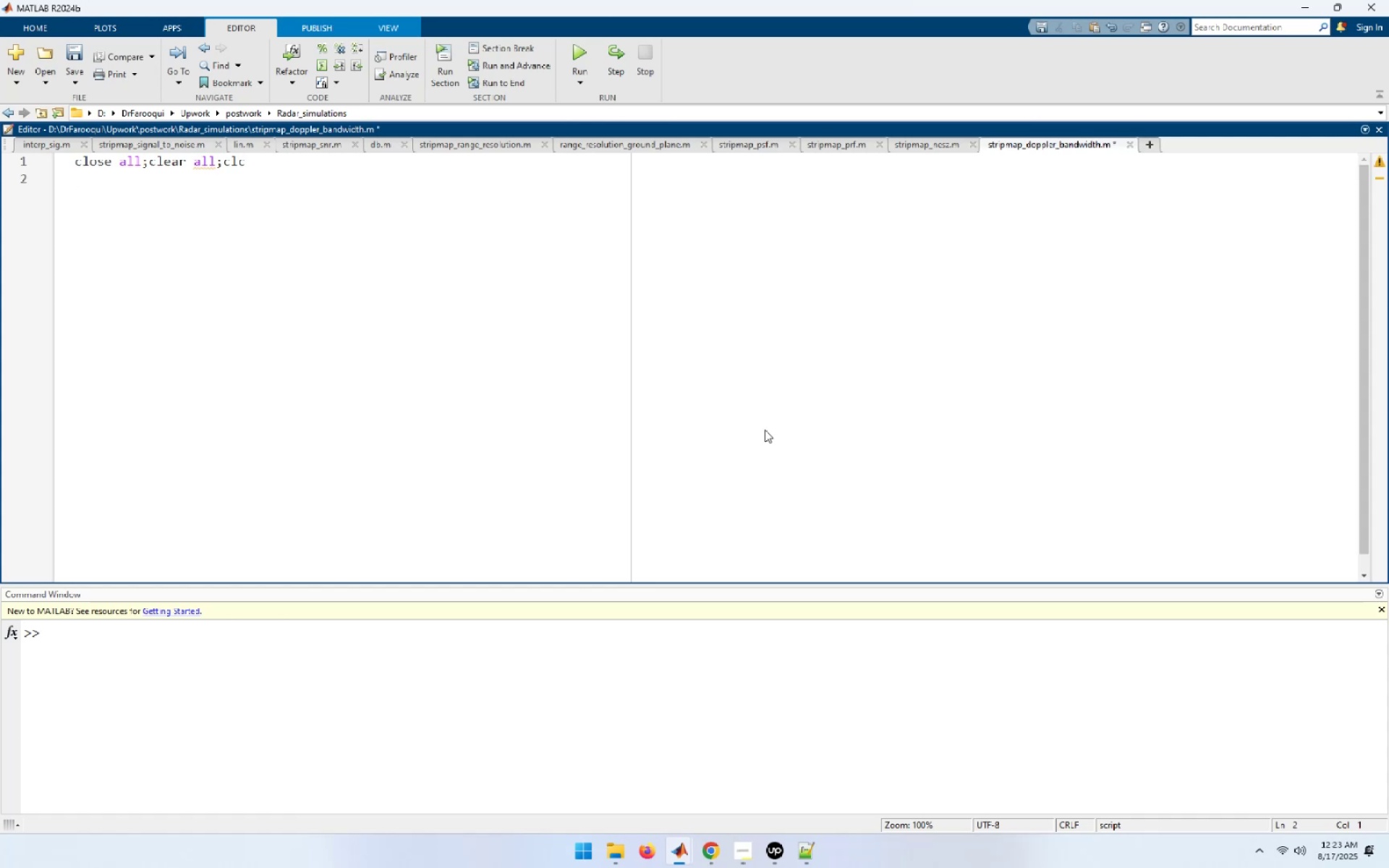 
type(vel)
key(Tab)
type( = linsa)
key(Backspace)
type(pace(50, 300, 1e3);)
 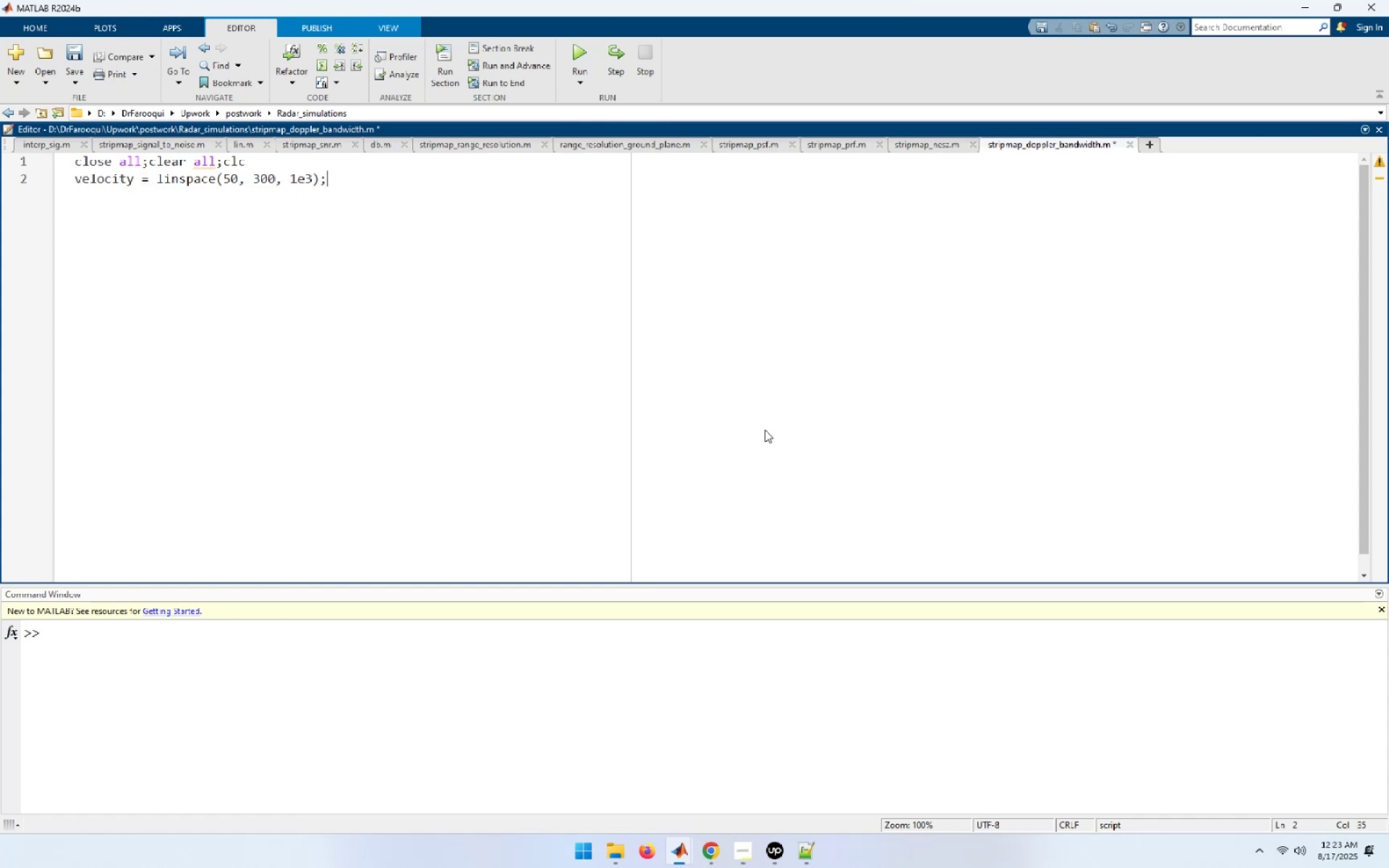 
key(Enter)
 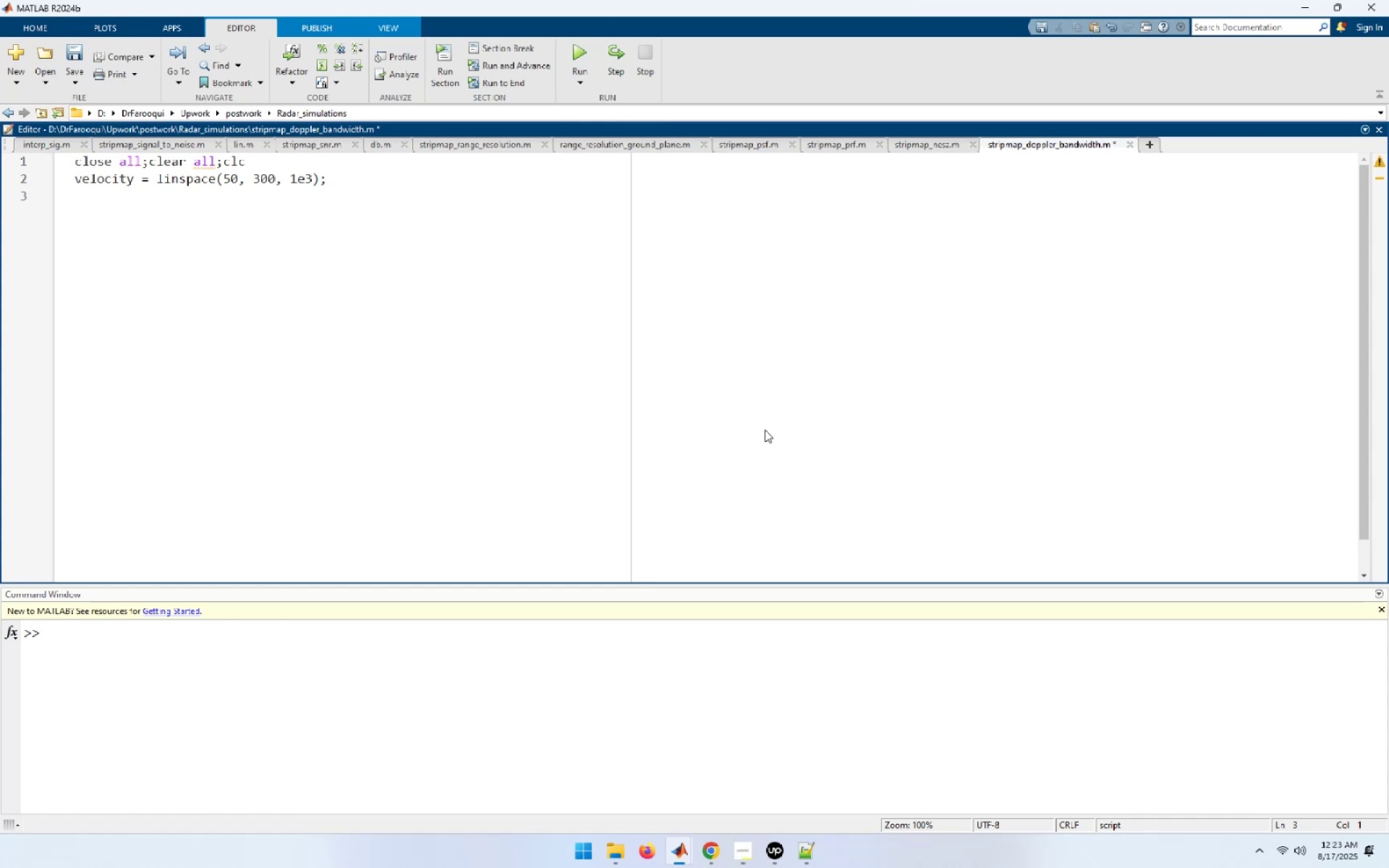 
type(oper)
key(Tab)
type( = )
 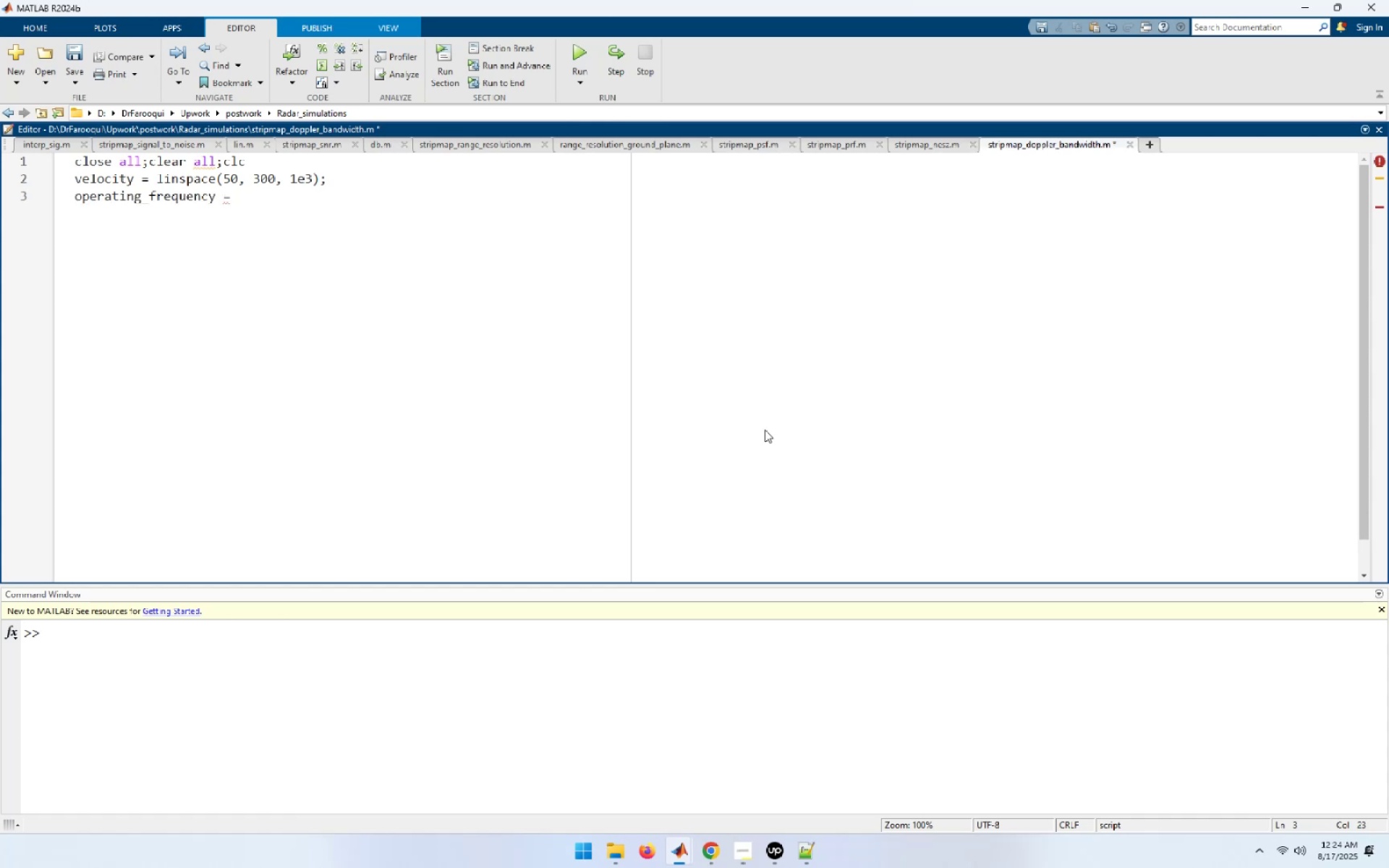 
type(3e9;)
 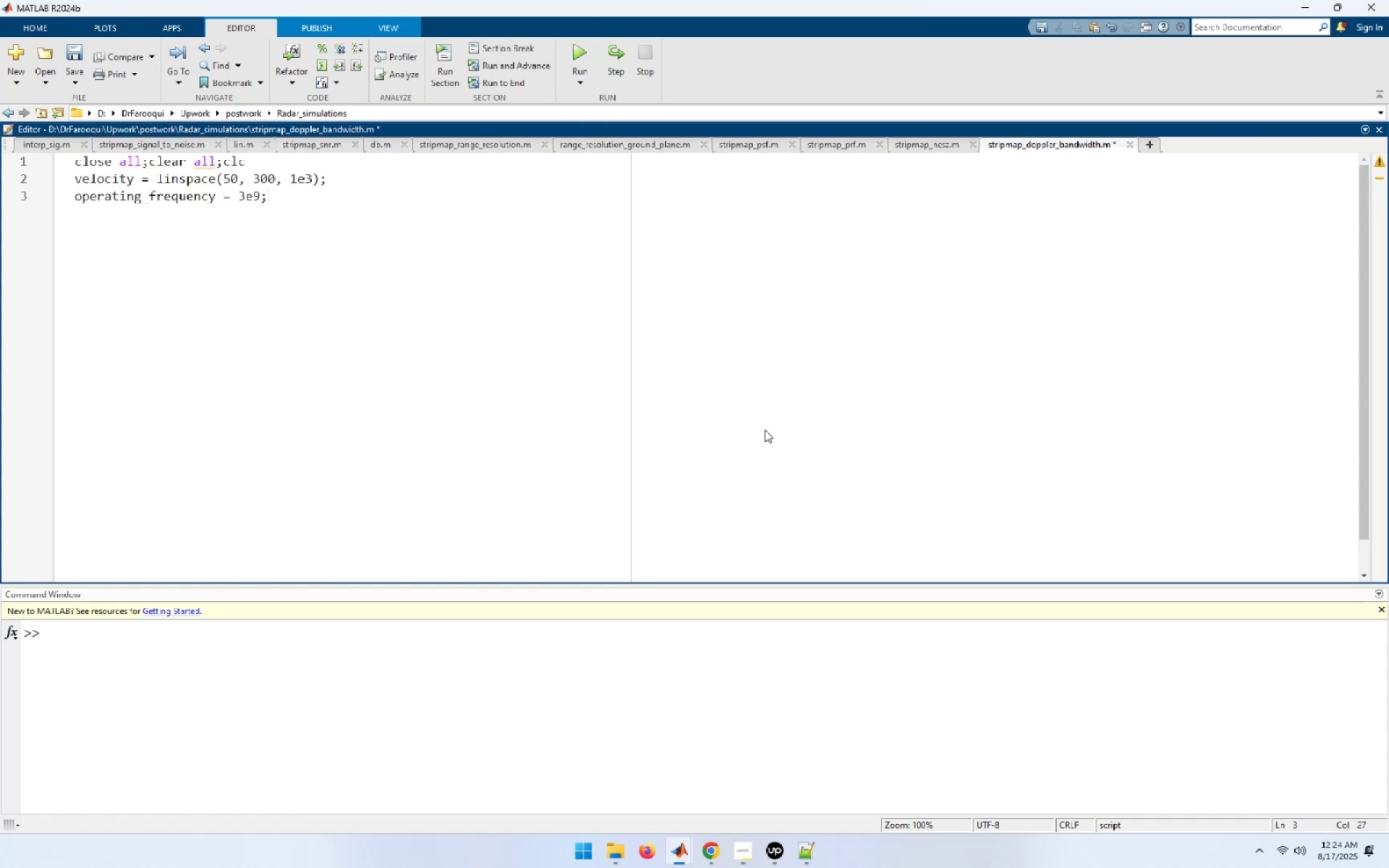 
key(Enter)
 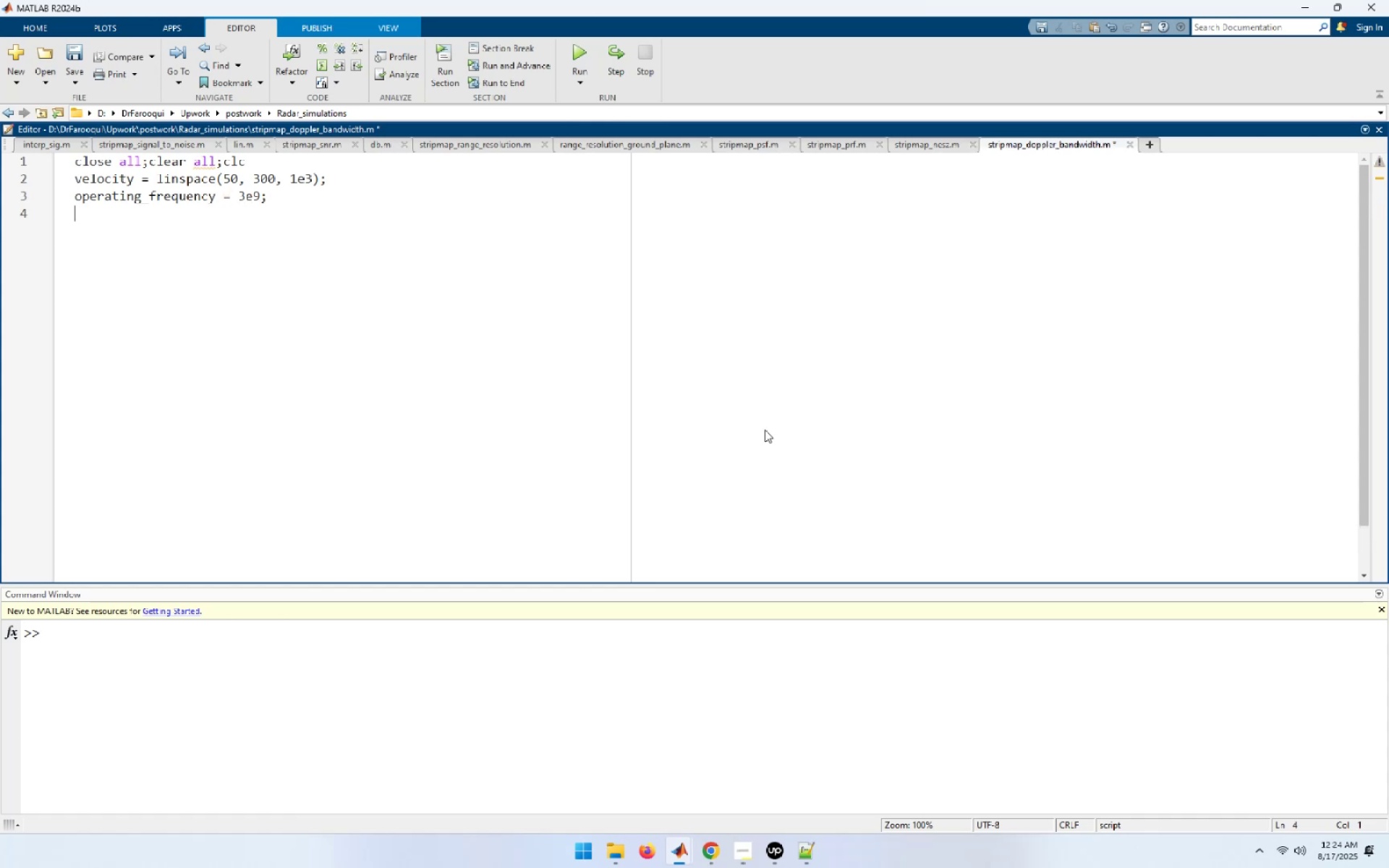 
type(beamwi)
key(Tab)
key(Backspace)
key(Backspace)
key(Backspace)
type( = [1,2.5, 10];)
 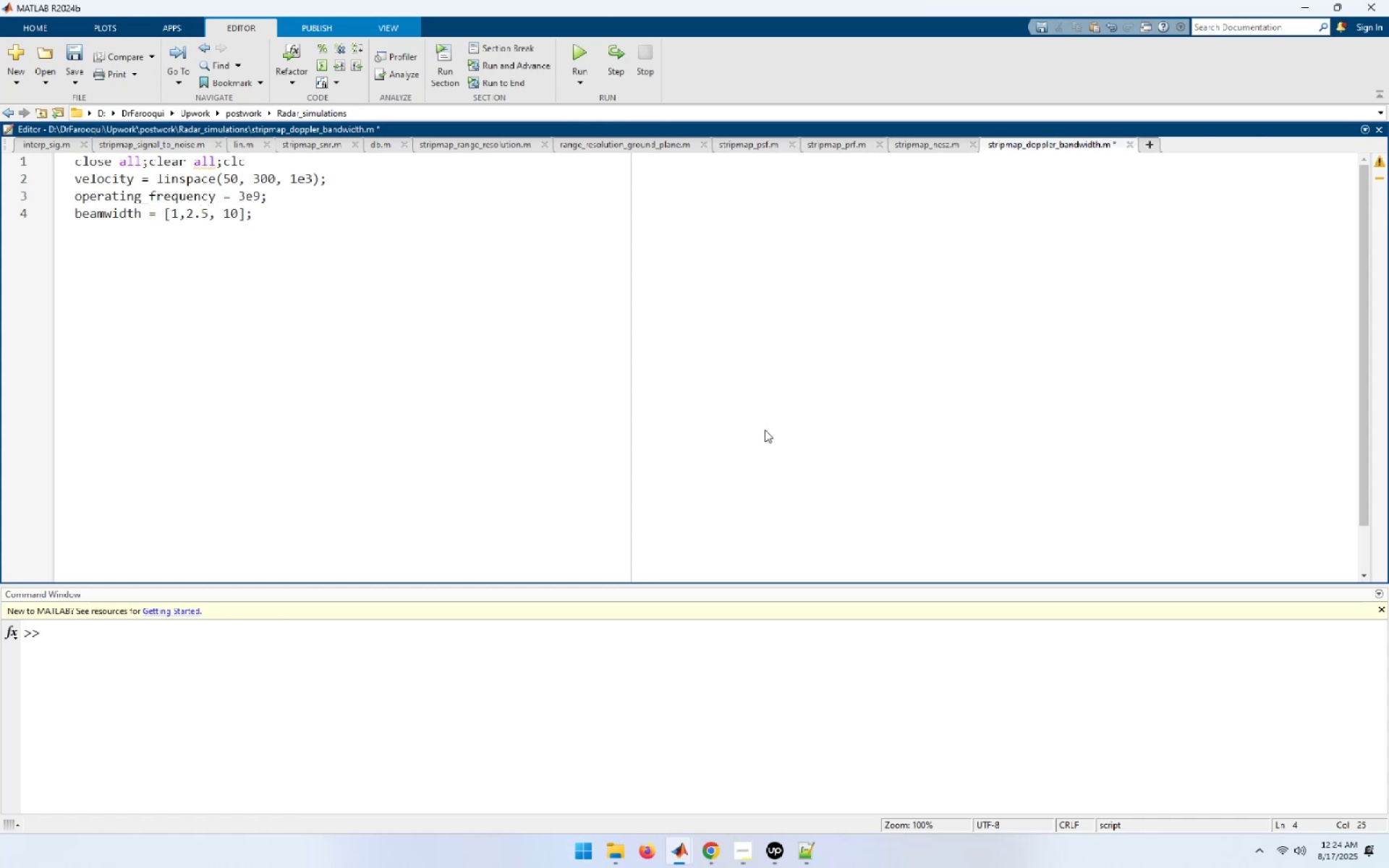 
key(Enter)
 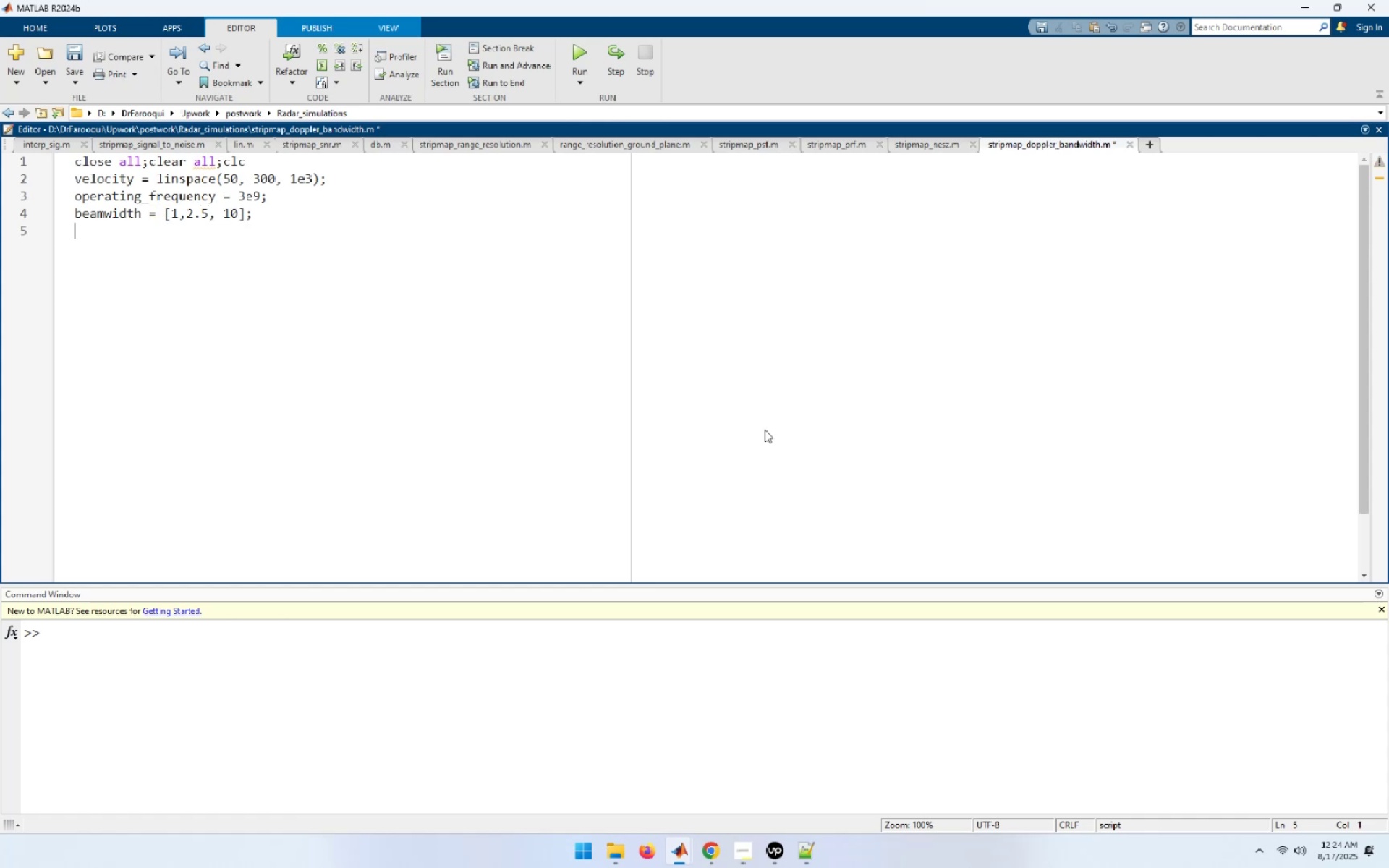 
key(Enter)
 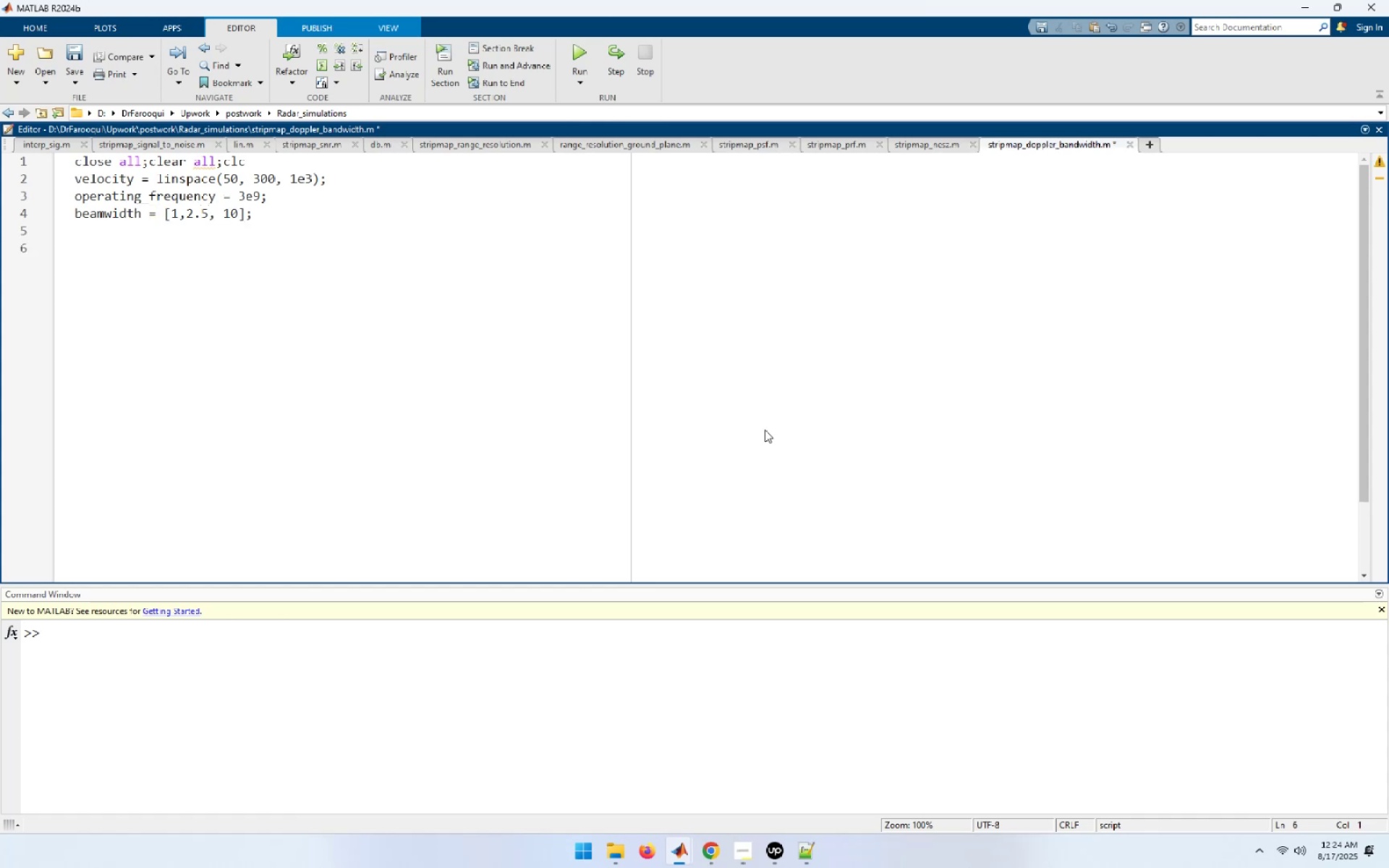 
key(ArrowUp)
 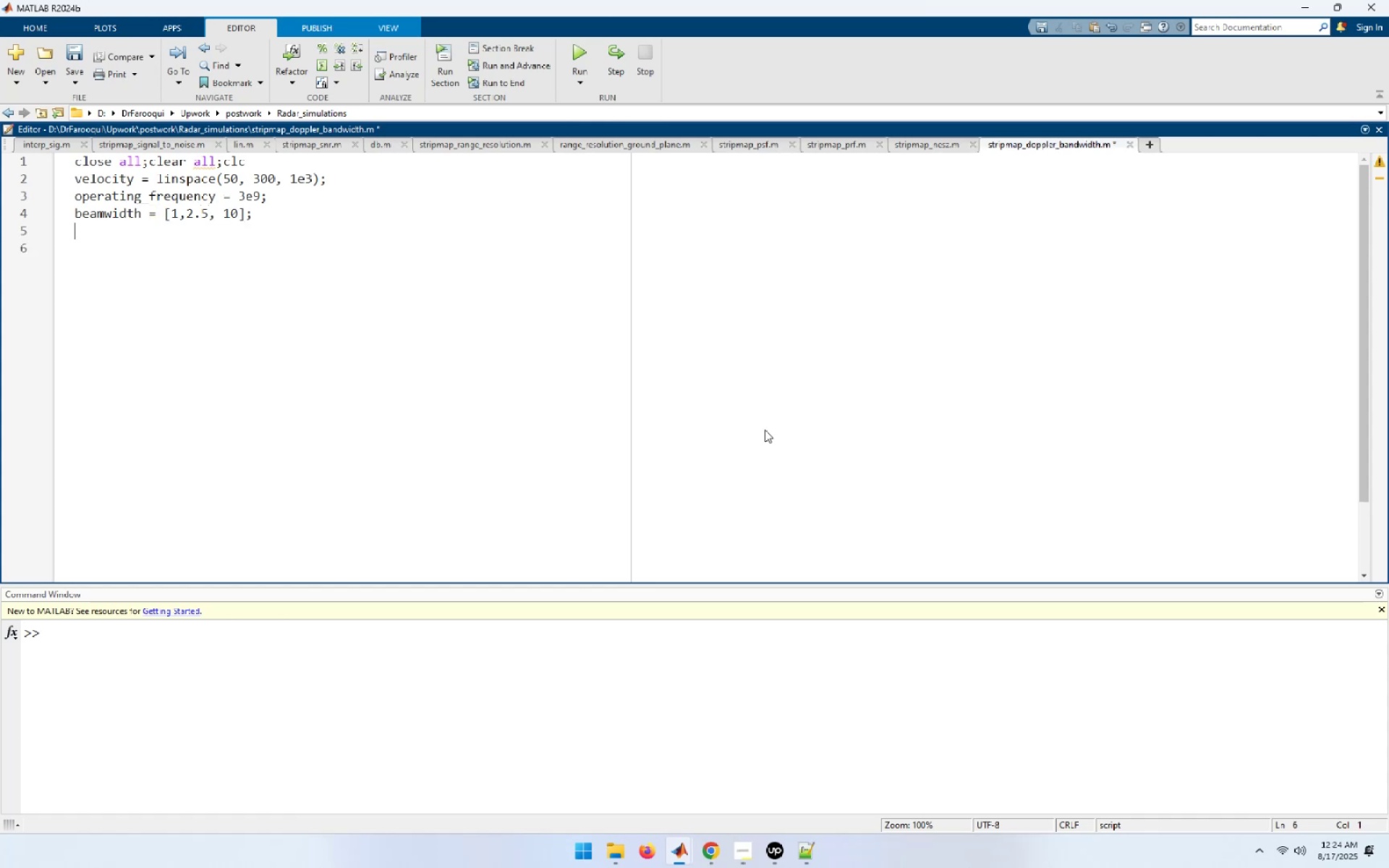 
hold_key(key=ArrowRight, duration=0.58)
 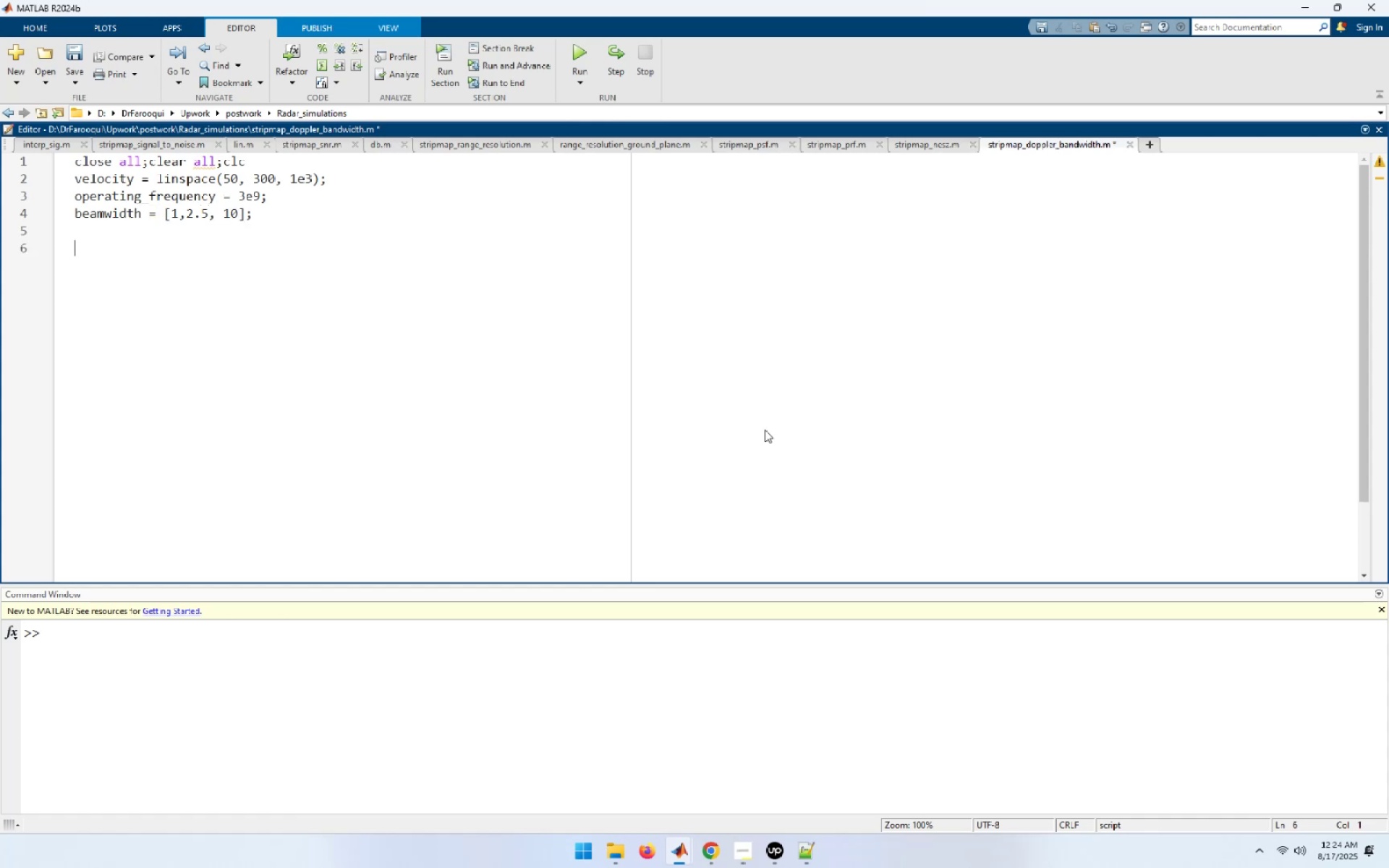 
key(ArrowUp)
 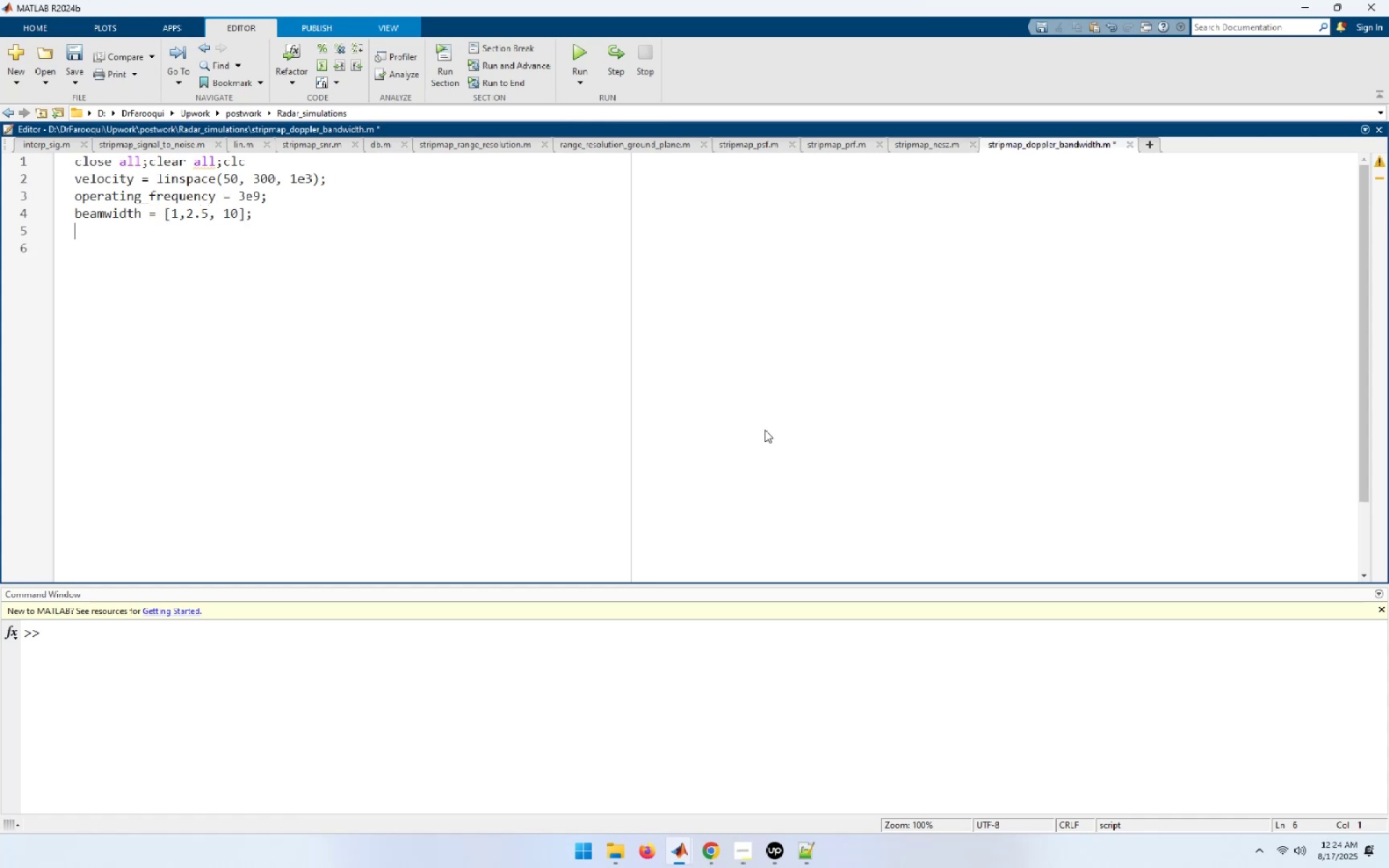 
key(ArrowUp)
 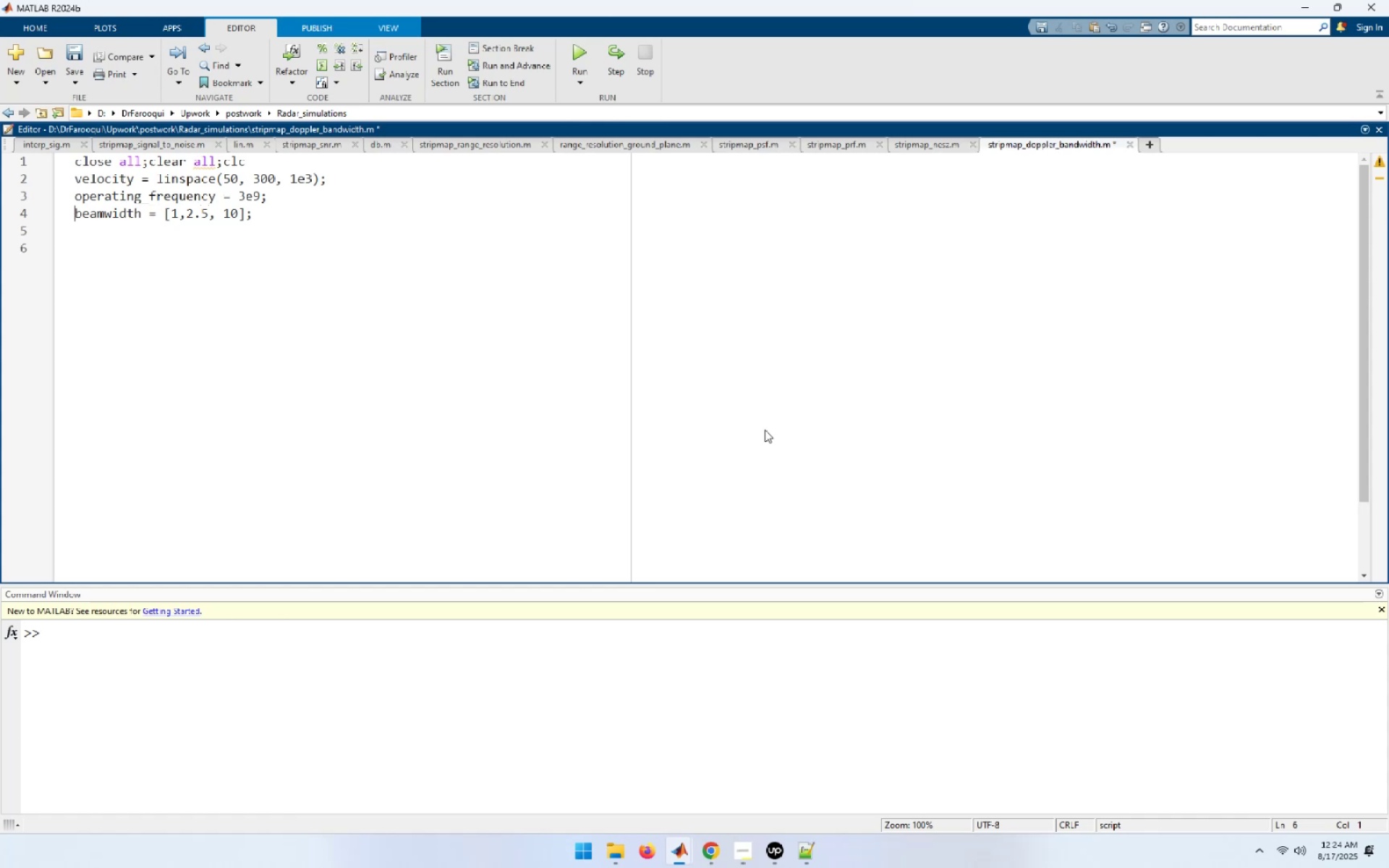 
hold_key(key=ArrowRight, duration=0.82)
 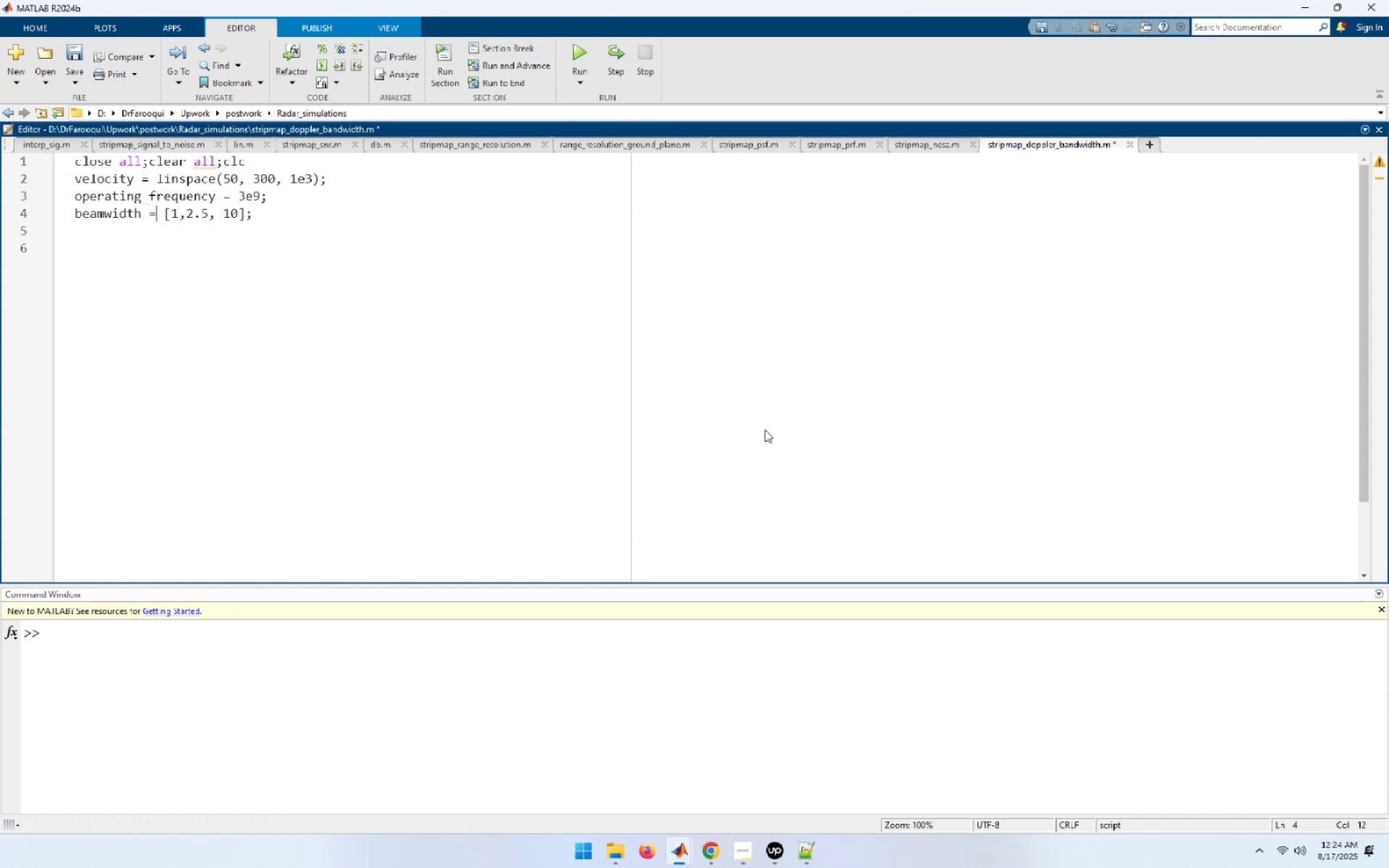 
key(ArrowLeft)
 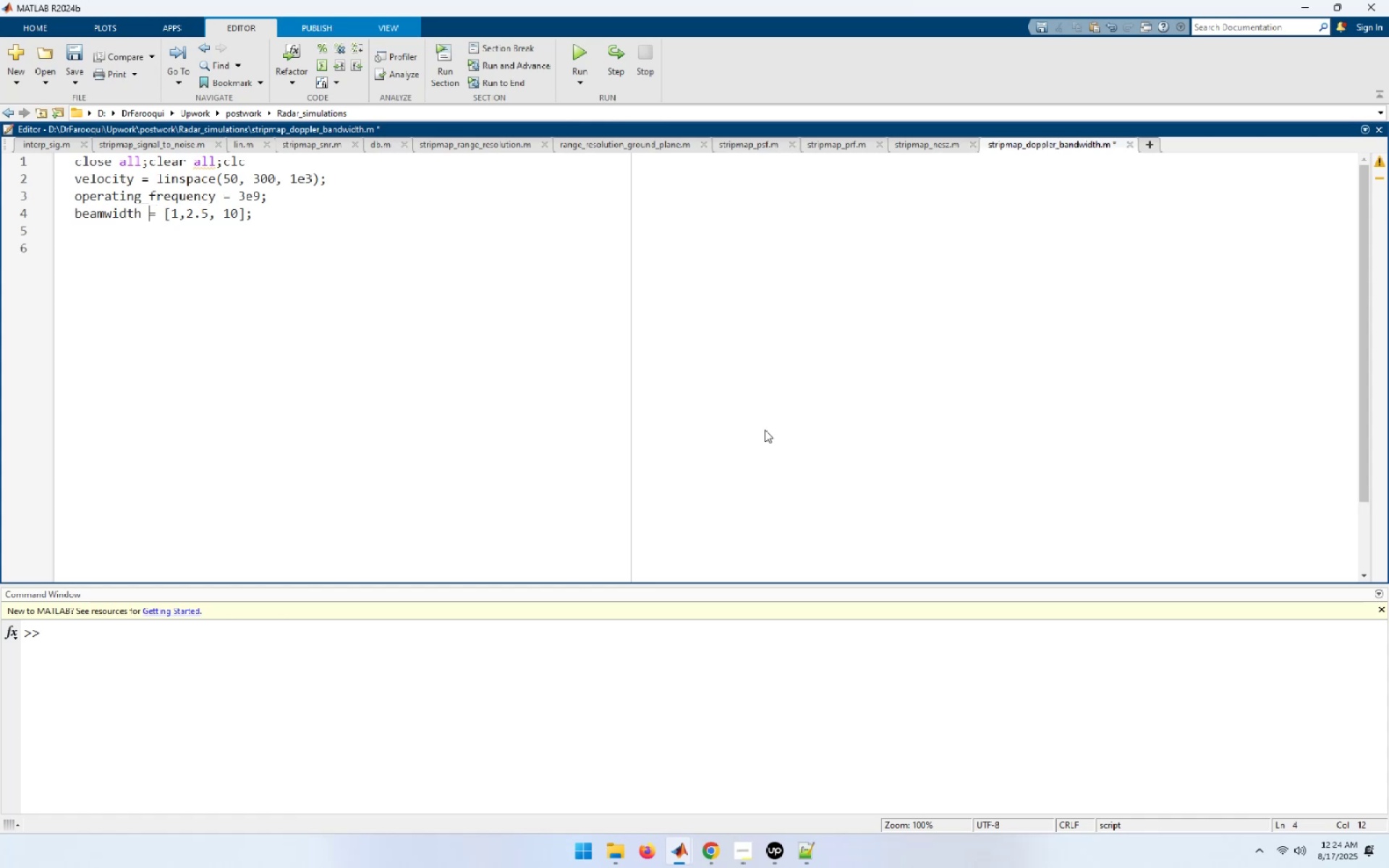 
hold_key(key=Space, duration=0.8)
 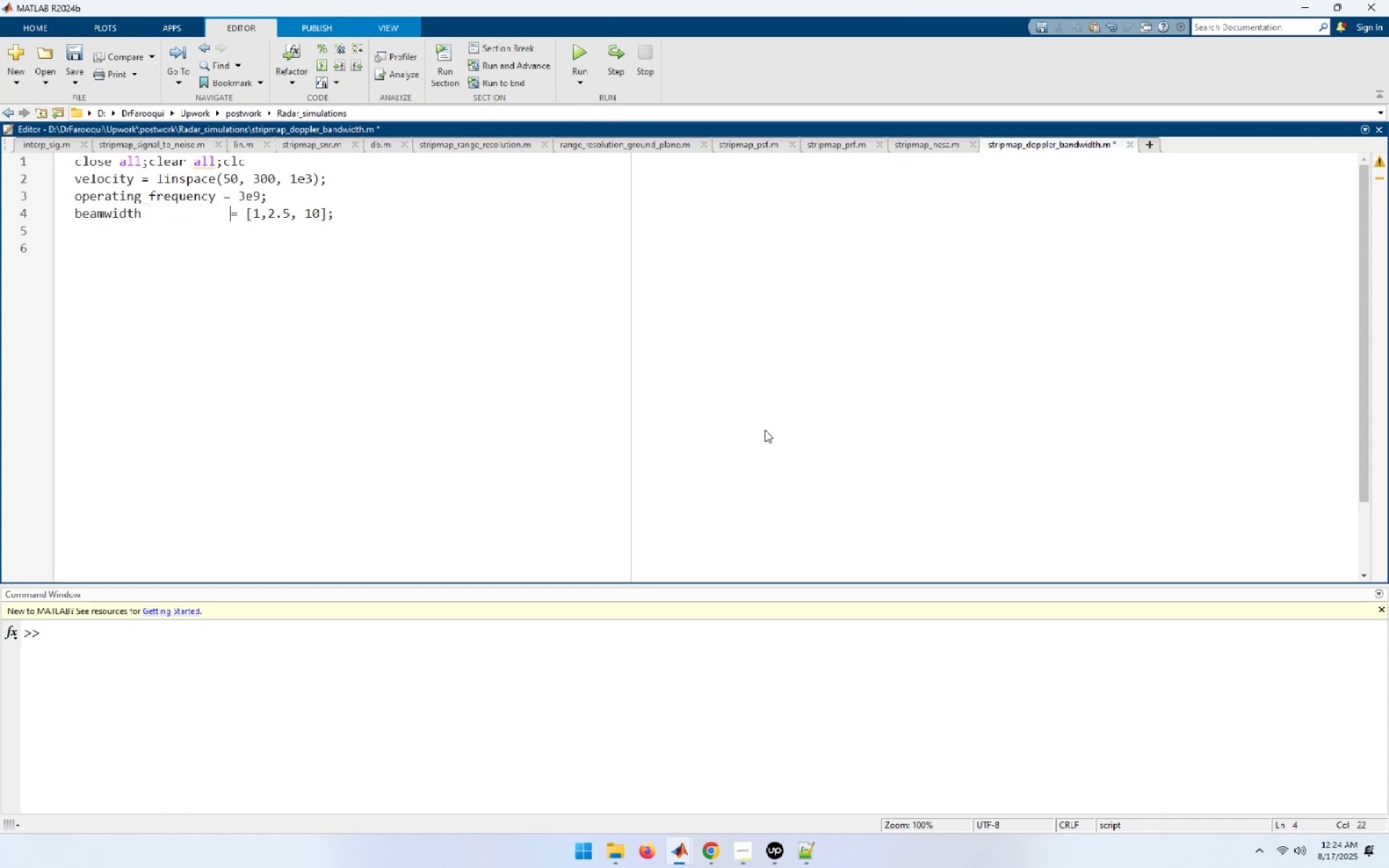 
key(Backspace)
 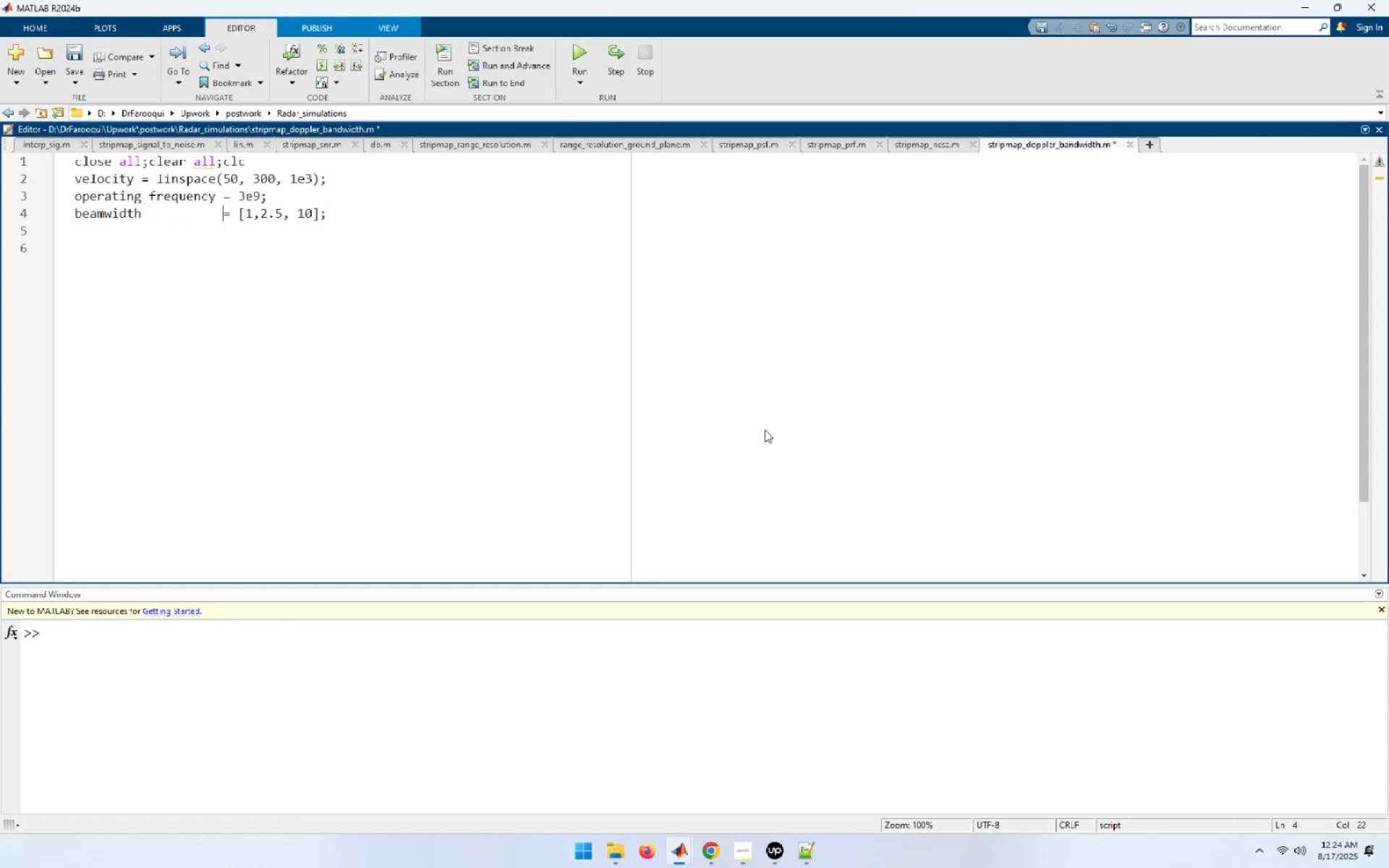 
key(ArrowUp)
 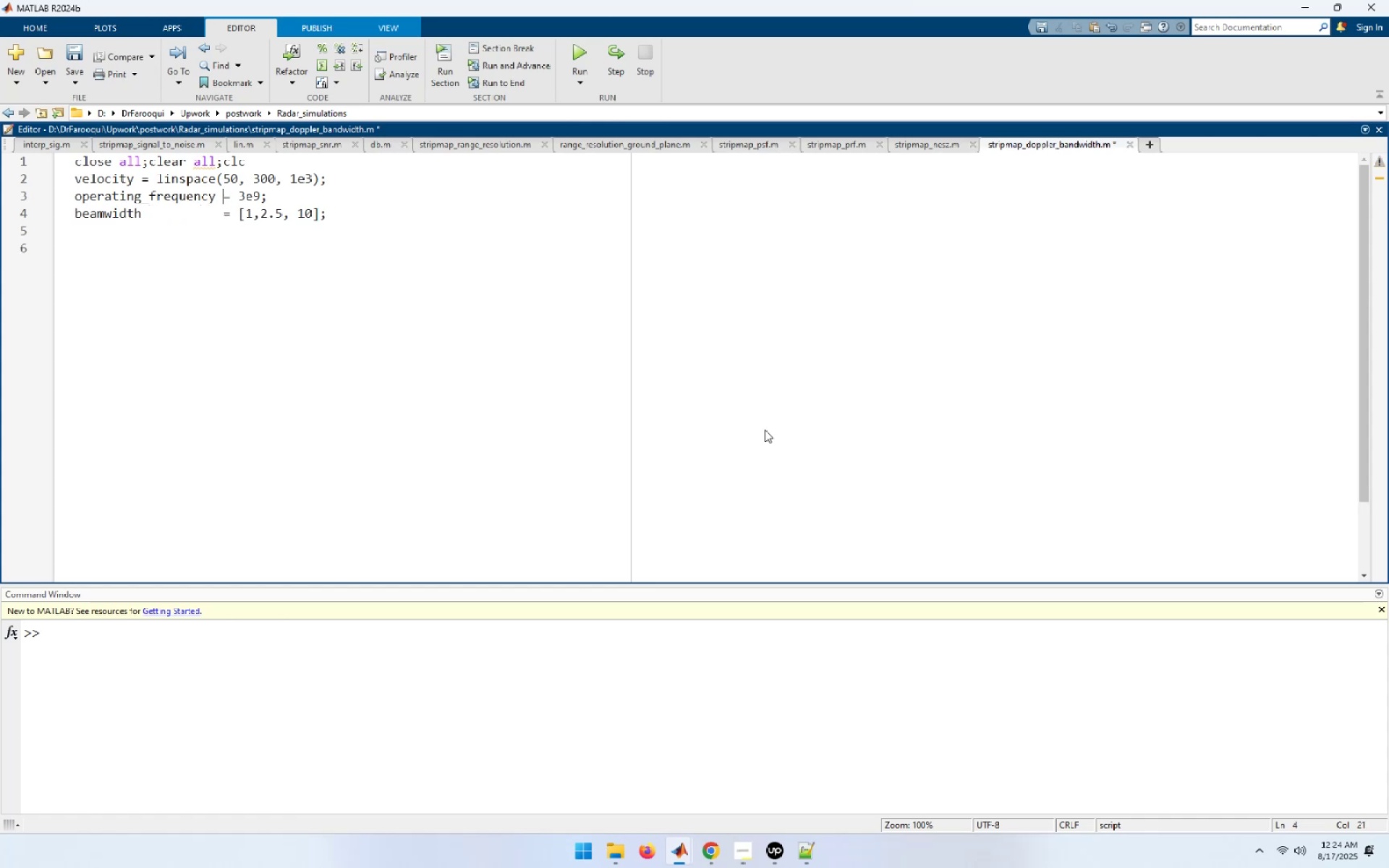 
key(ArrowUp)
 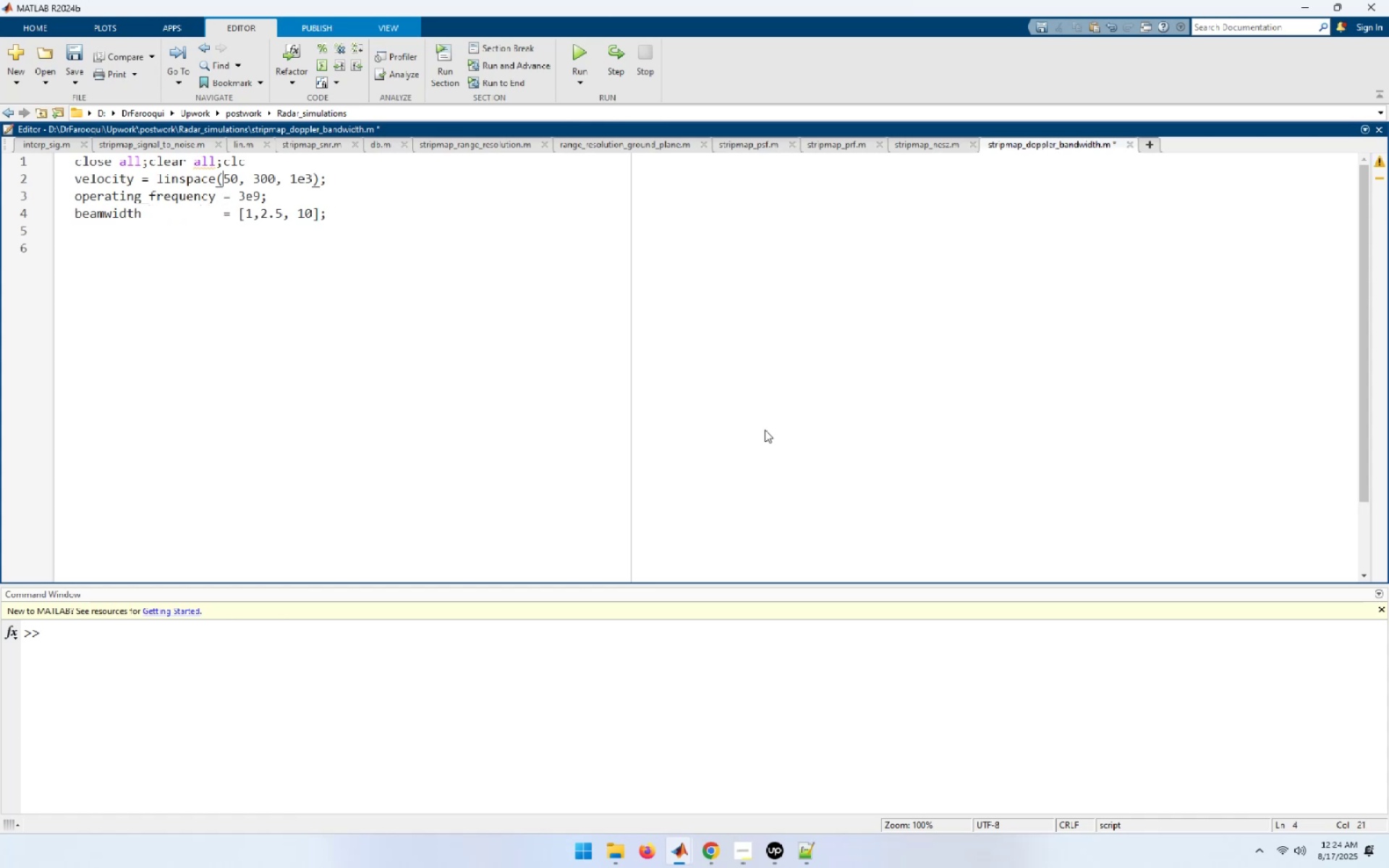 
hold_key(key=ArrowLeft, duration=0.82)
 